 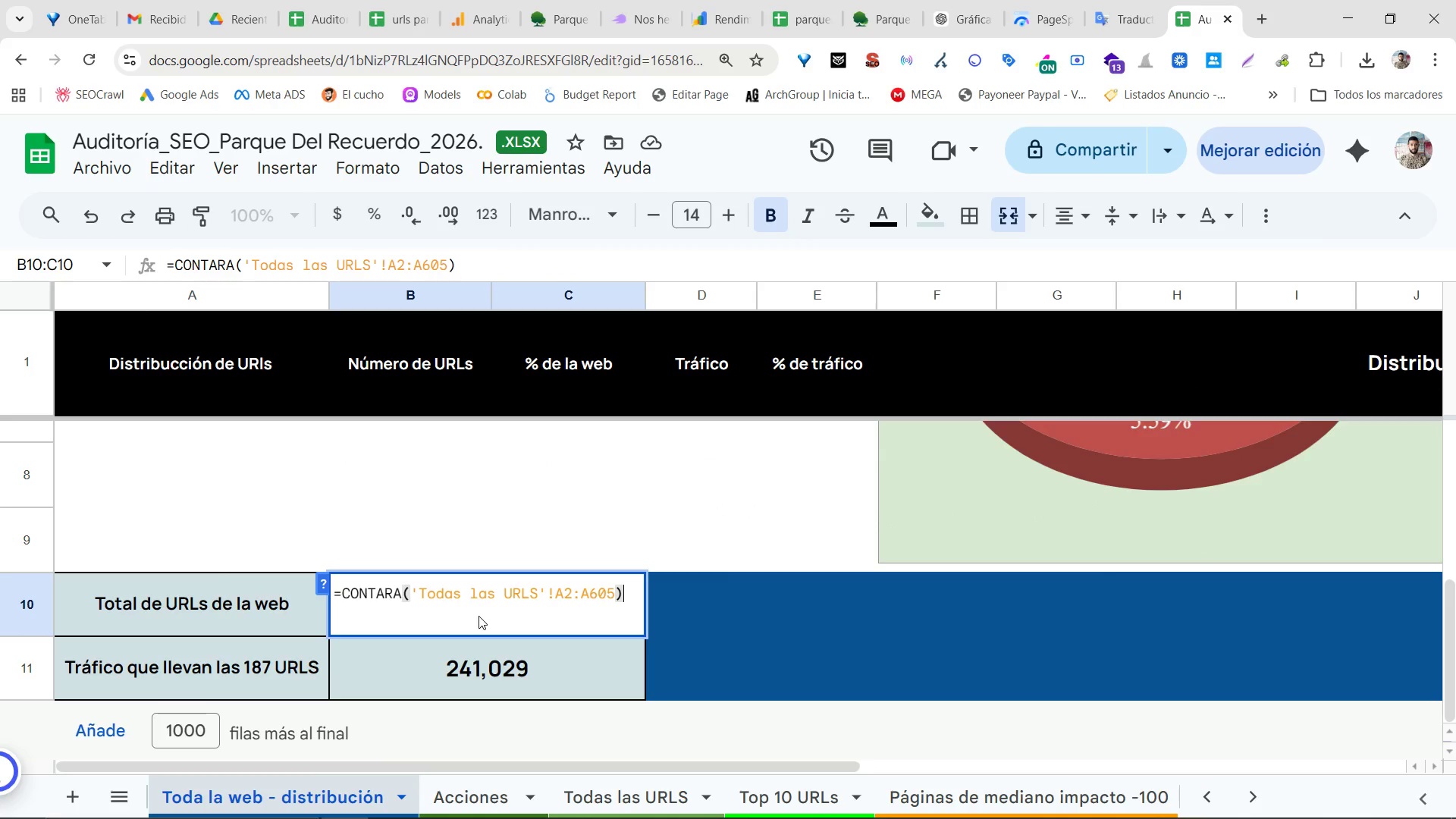 
triple_click([479, 616])
 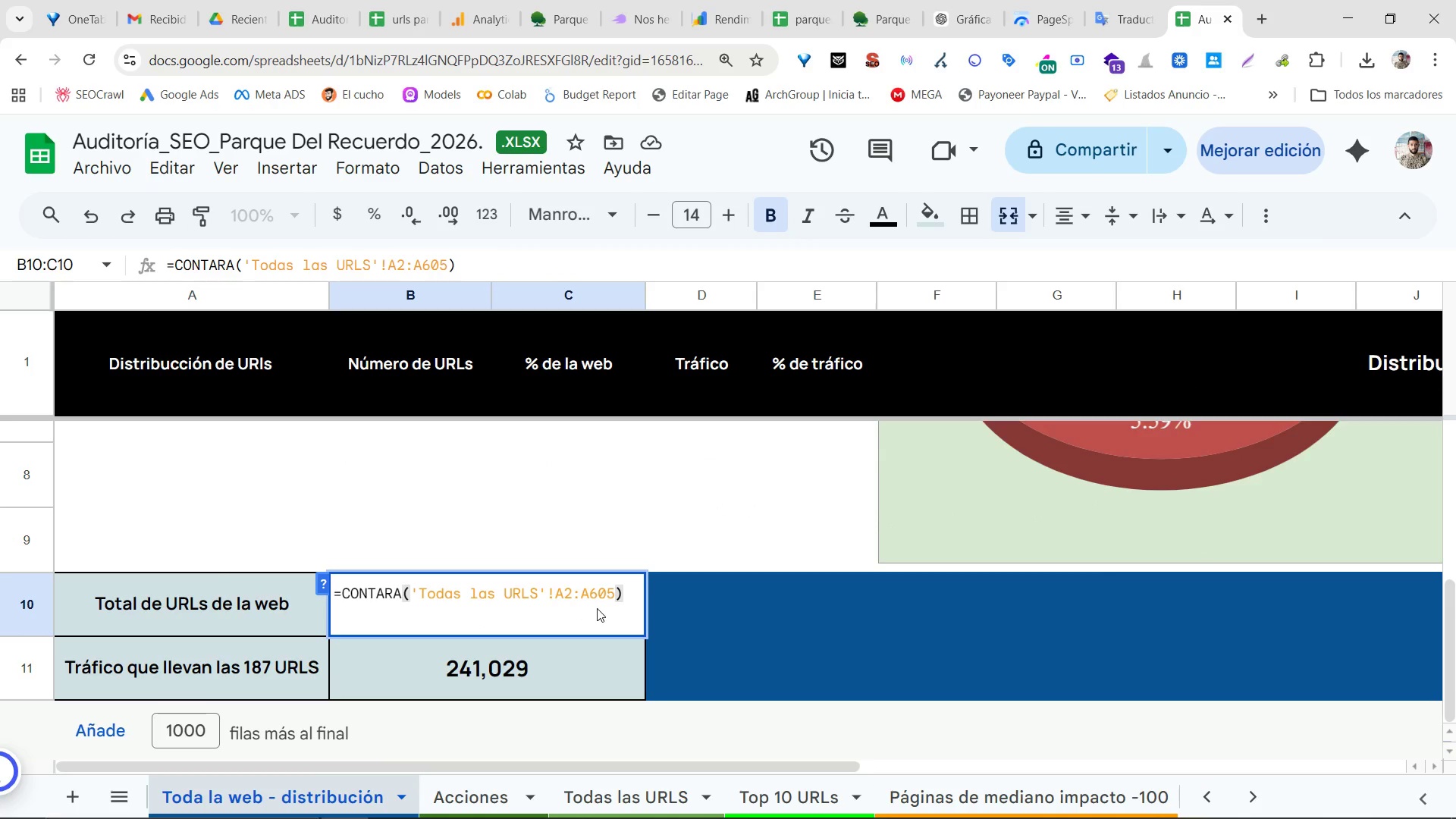 
double_click([623, 792])
 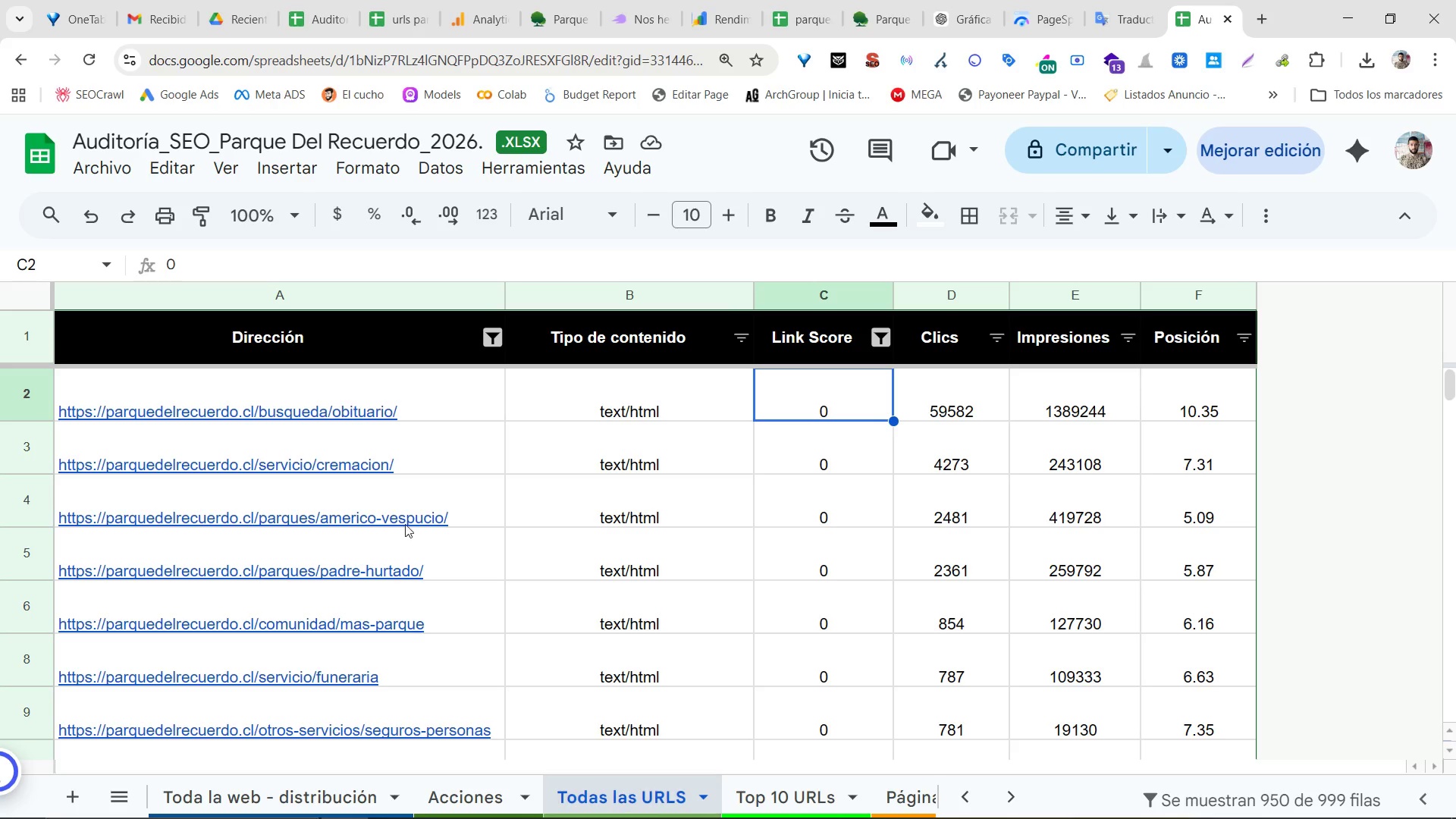 
scroll: coordinate [304, 438], scroll_direction: up, amount: 10.0
 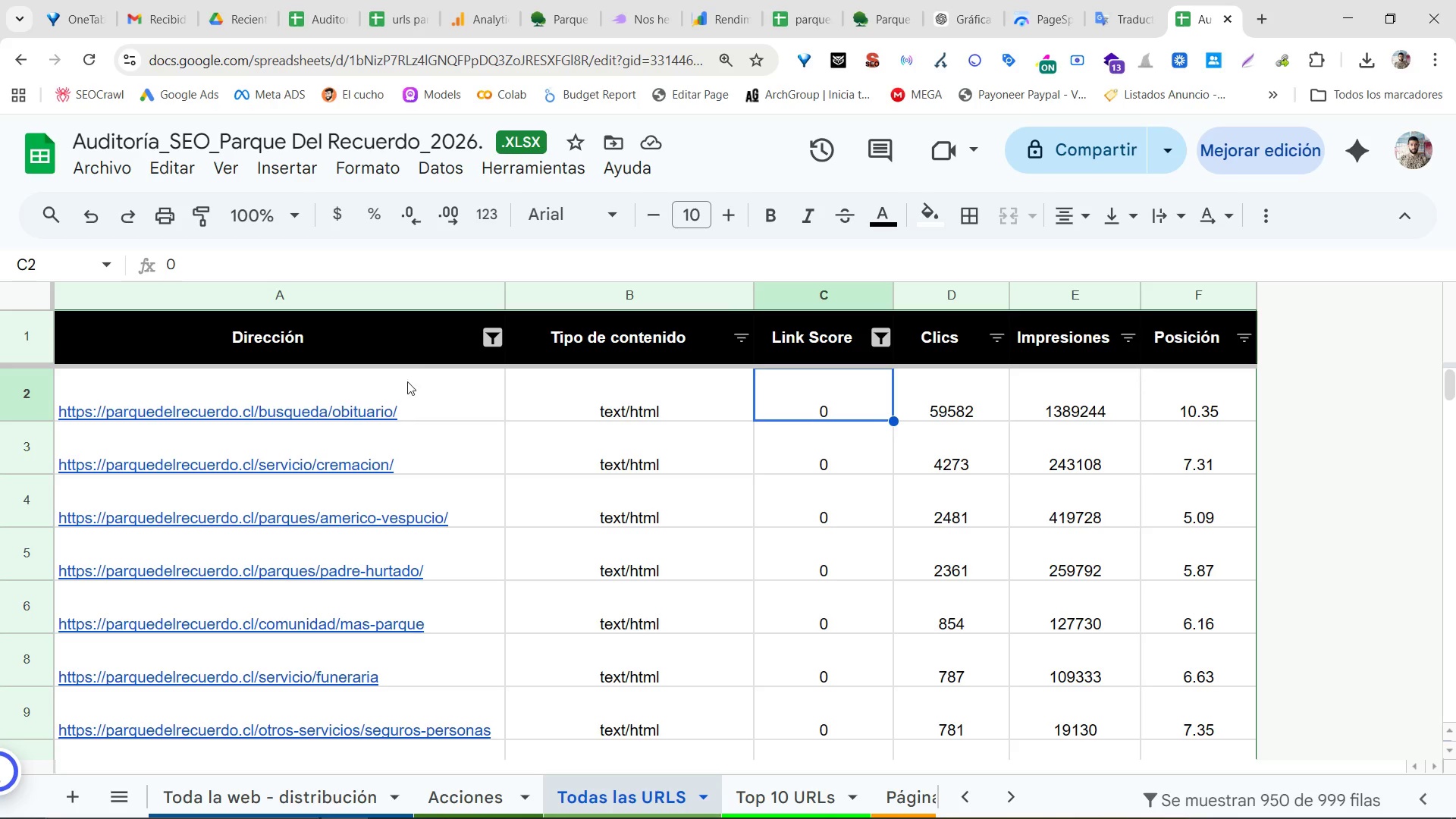 
left_click([438, 292])
 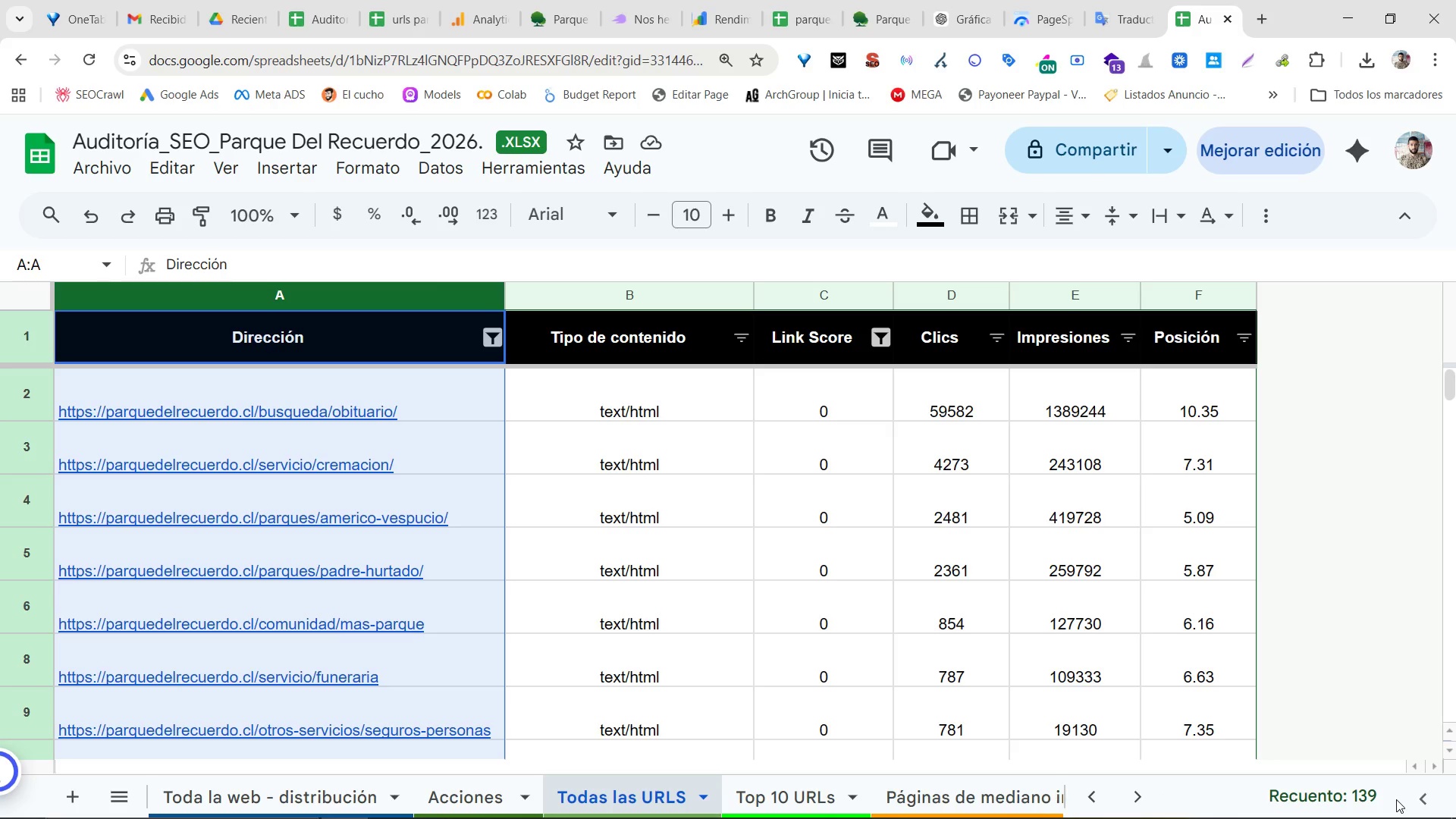 
scroll: coordinate [1249, 477], scroll_direction: down, amount: 46.0
 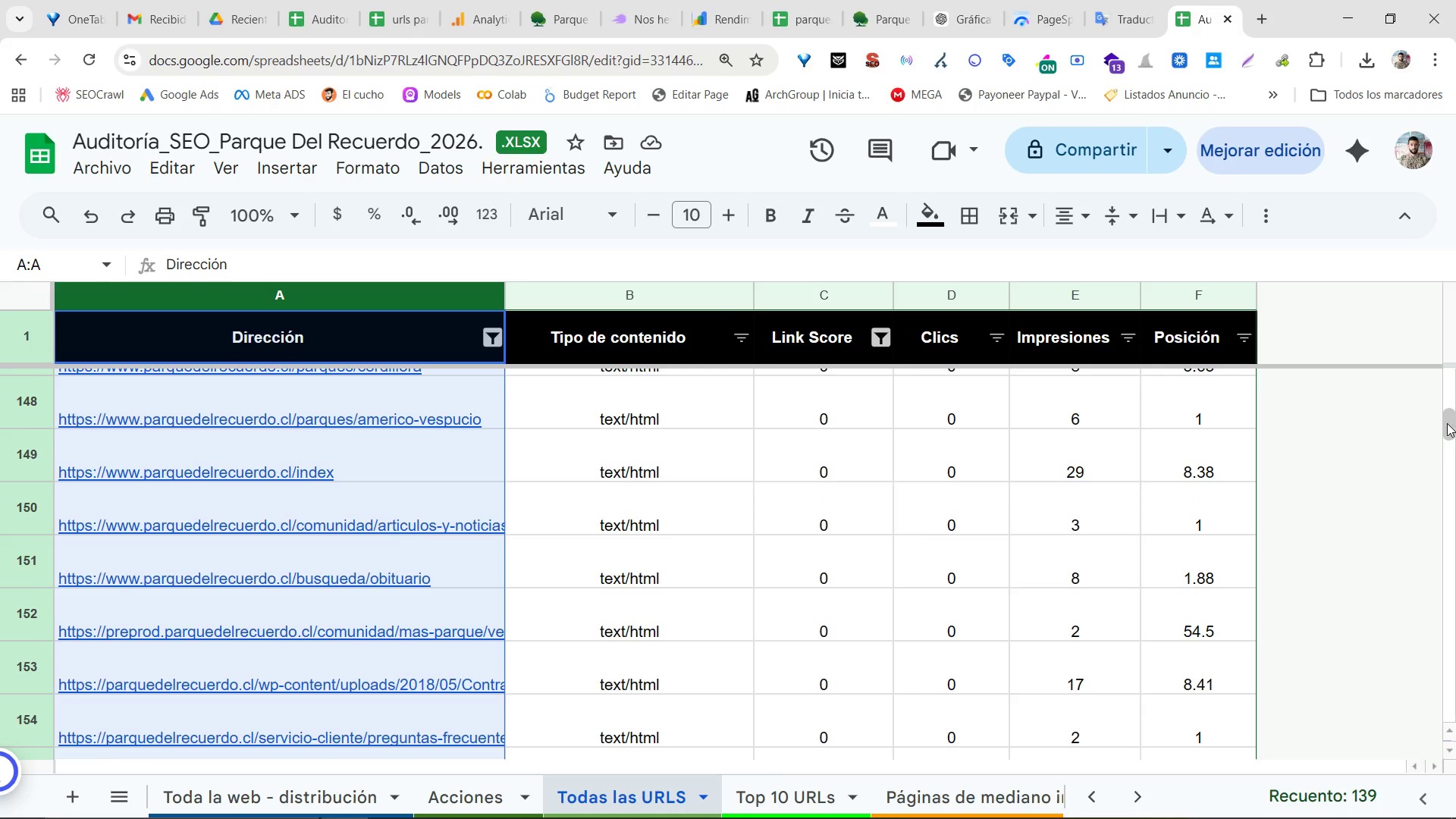 
left_click_drag(start_coordinate=[1451, 422], to_coordinate=[1422, 174])
 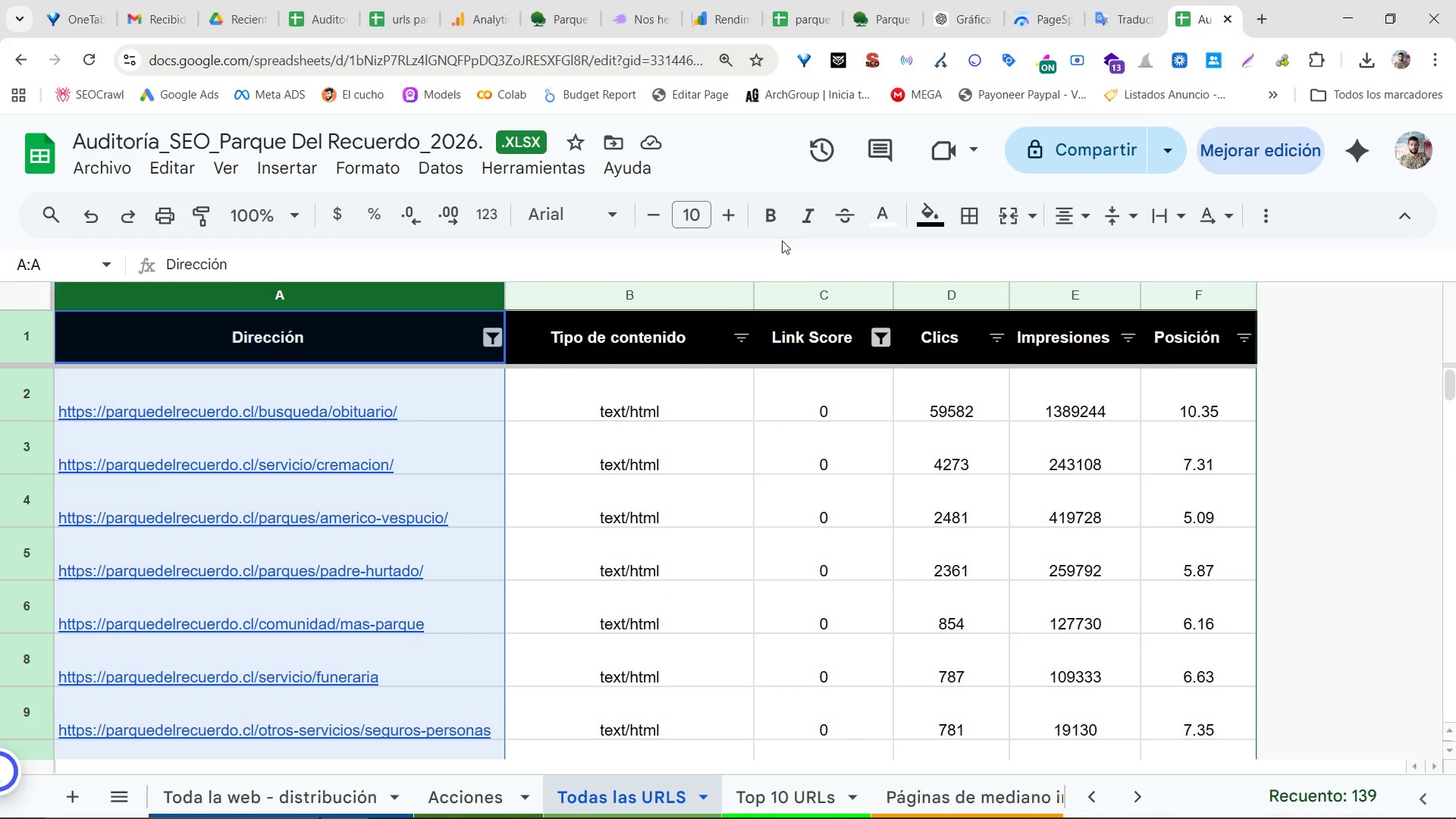 
left_click([1270, 221])
 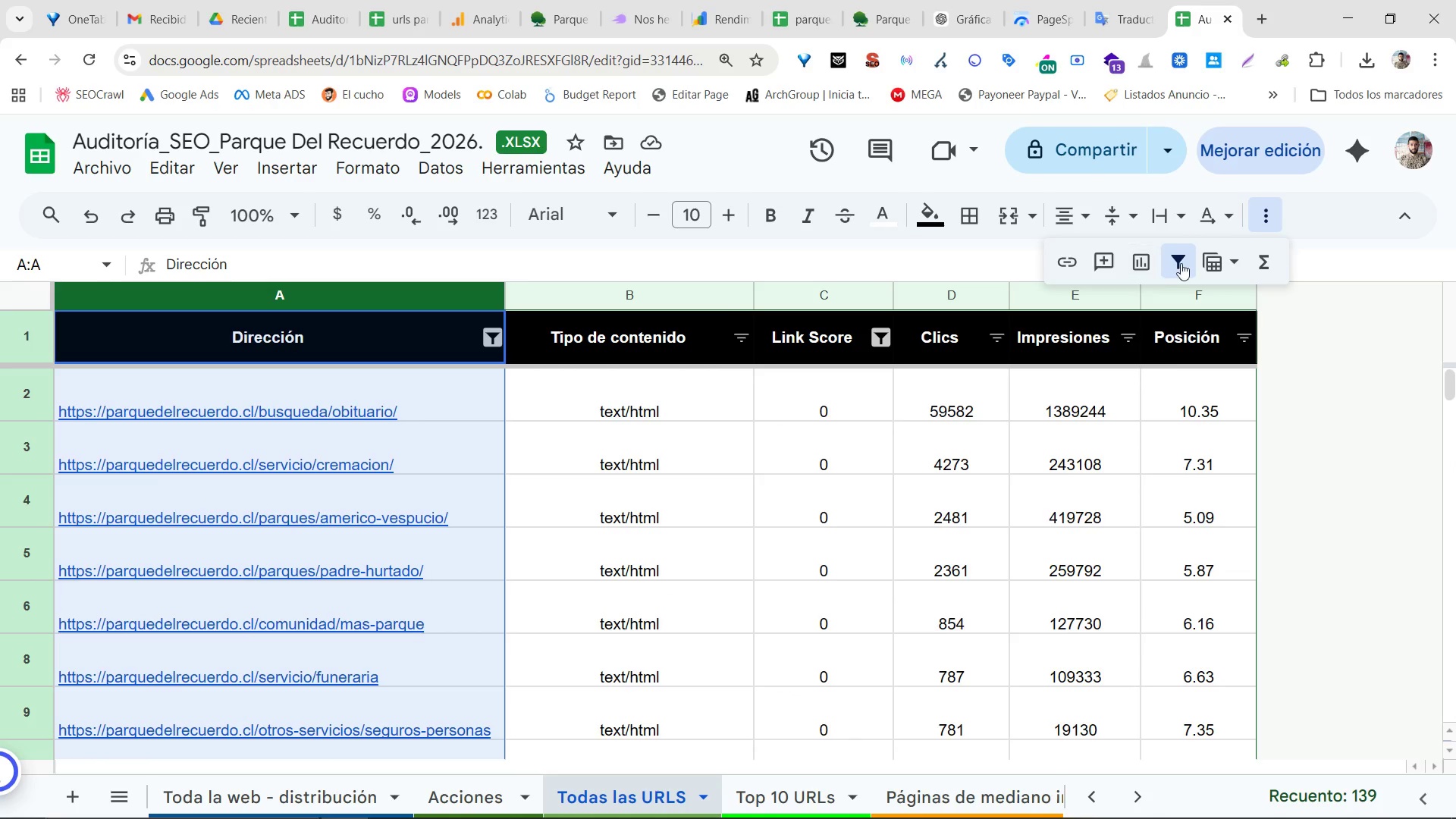 
scroll: coordinate [1232, 217], scroll_direction: up, amount: 3.0
 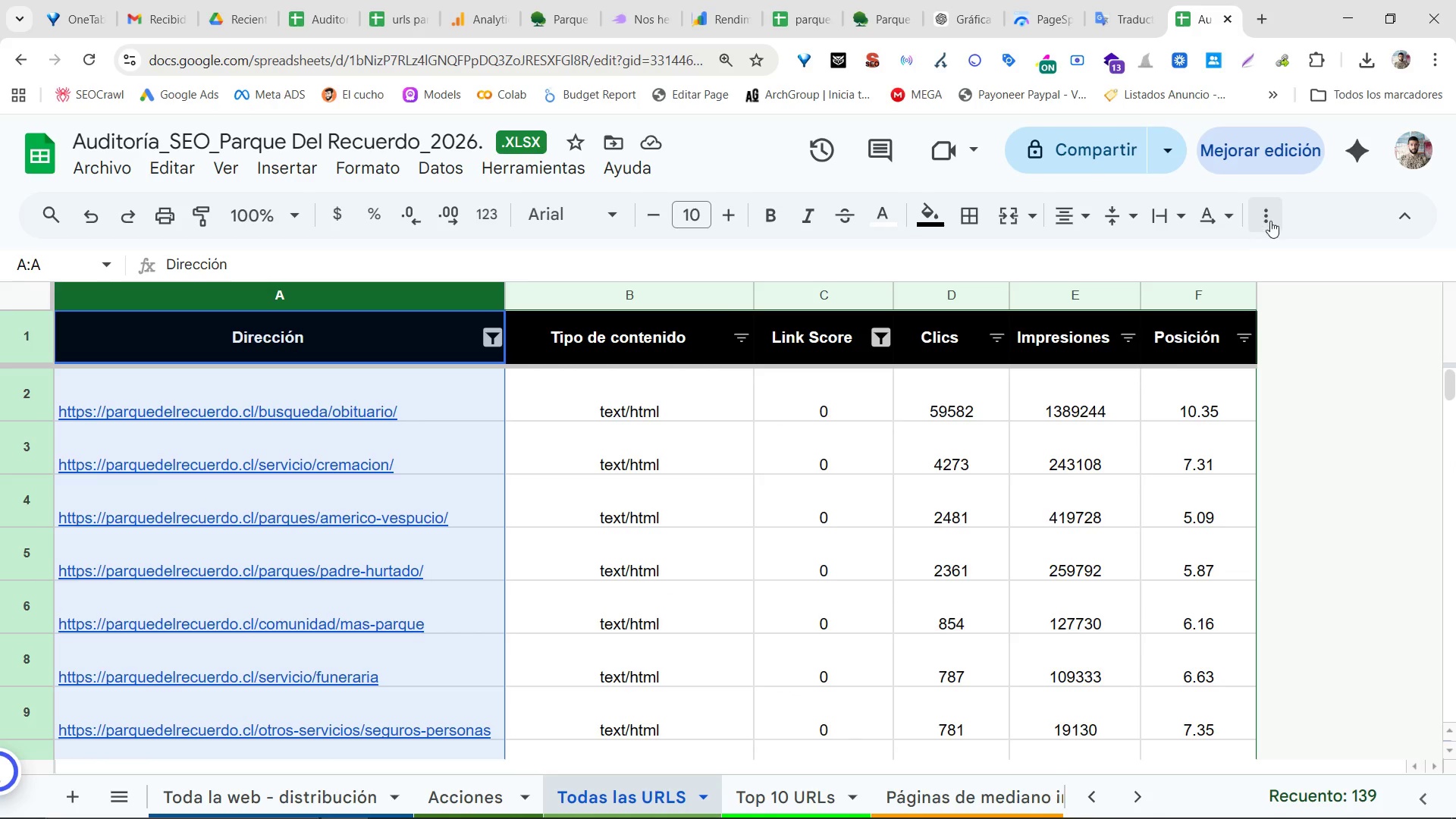 
left_click([1182, 263])
 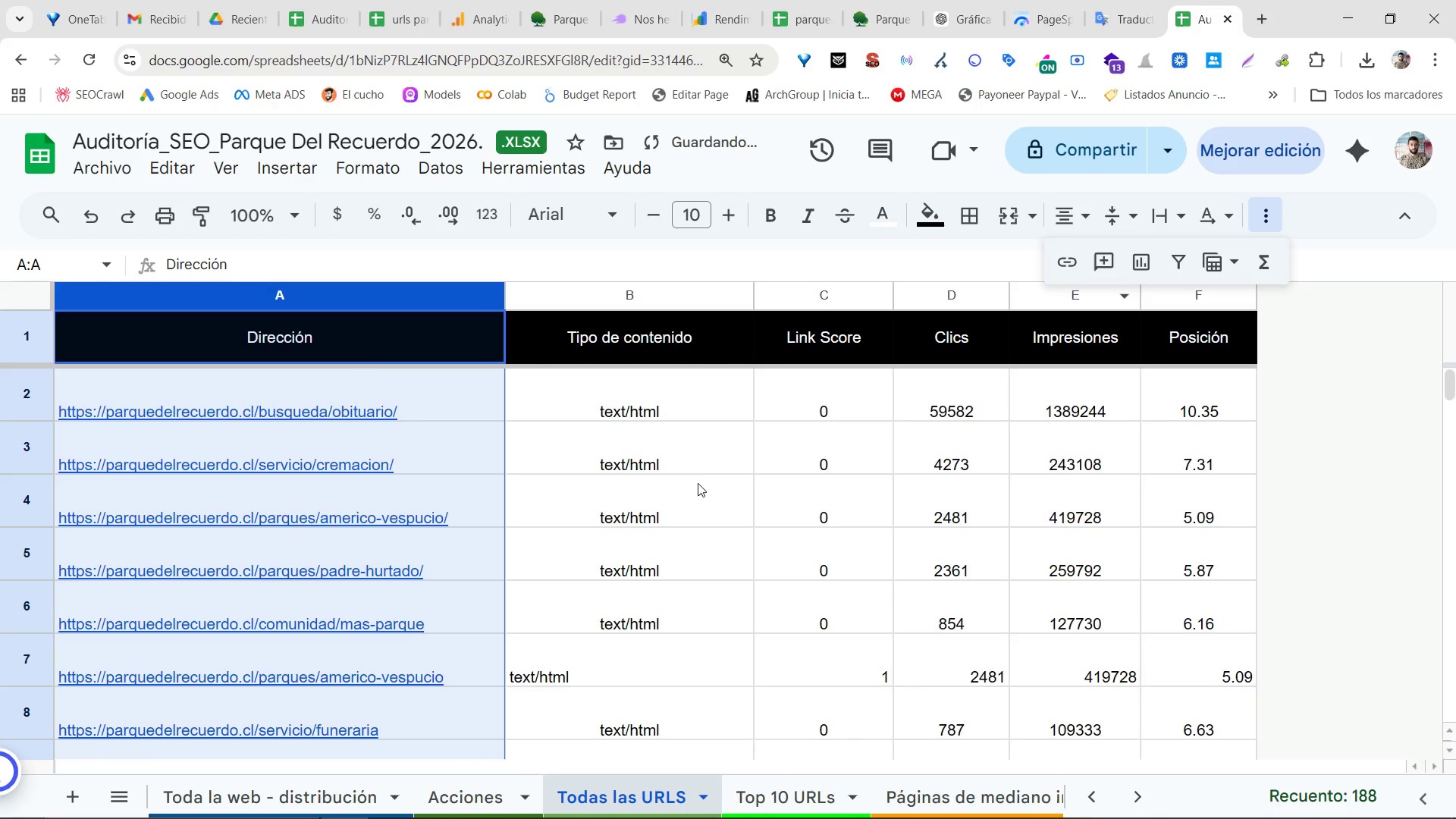 
scroll: coordinate [955, 488], scroll_direction: down, amount: 19.0
 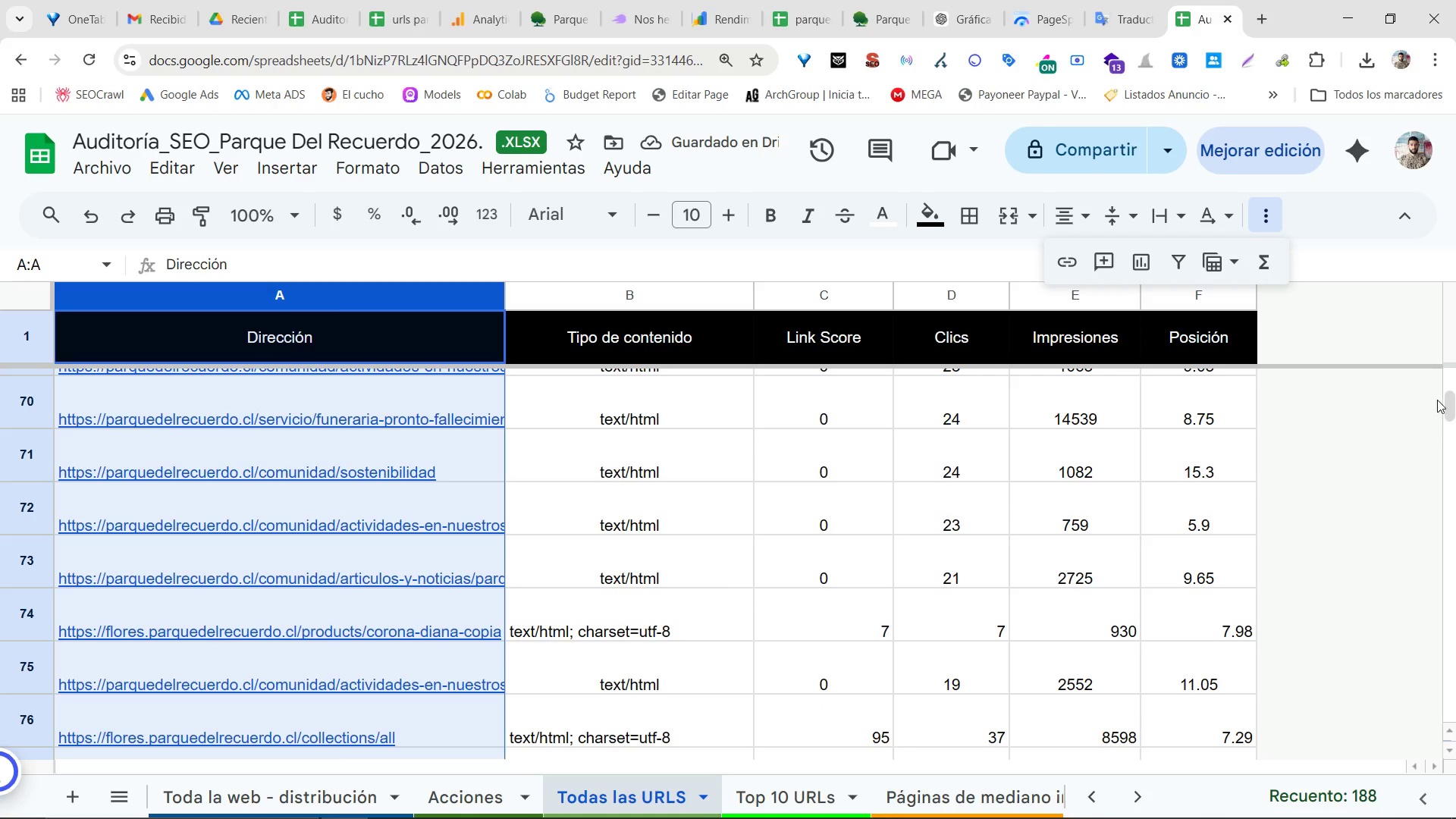 
left_click_drag(start_coordinate=[1448, 403], to_coordinate=[1441, 240])
 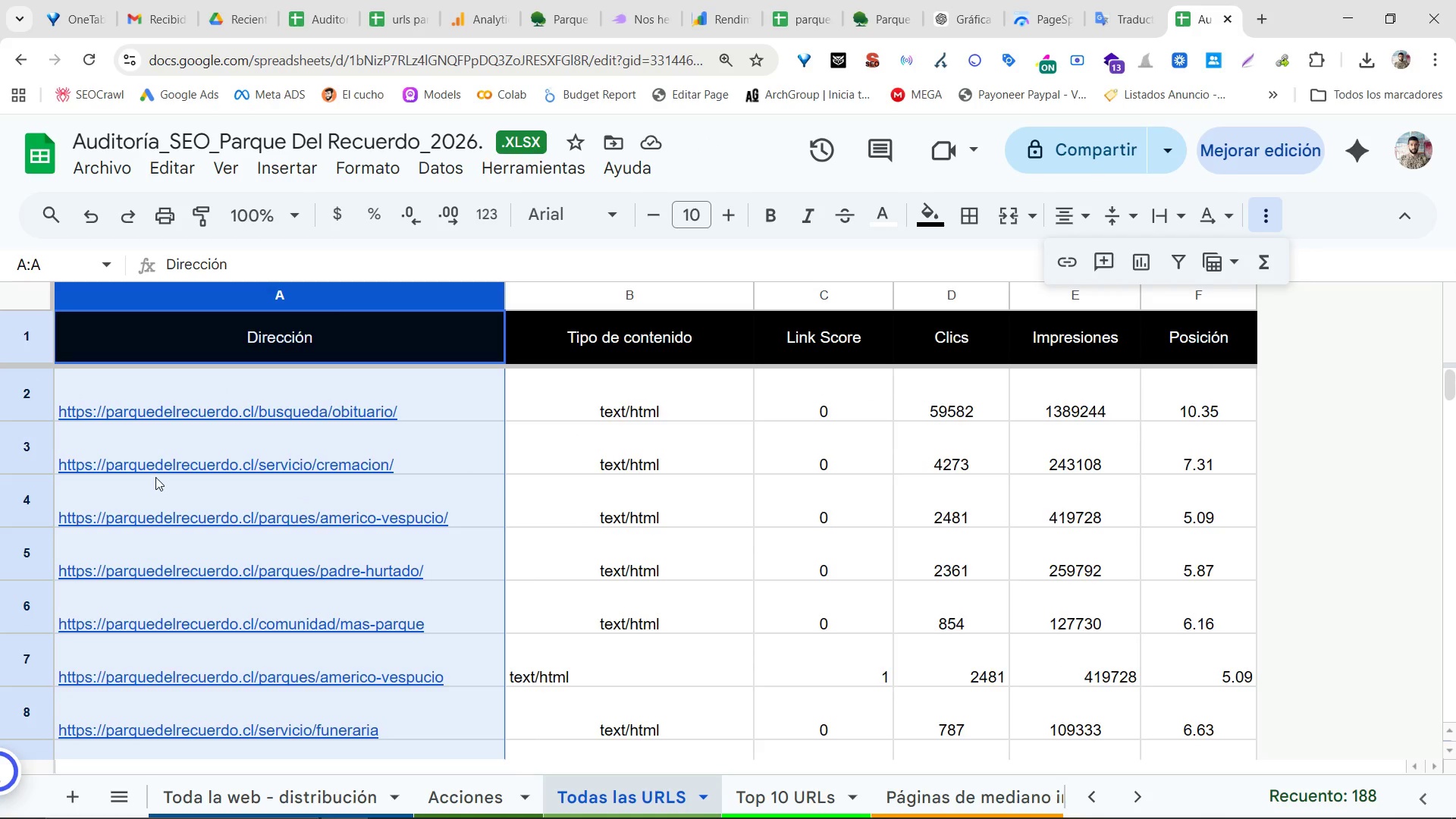 
scroll: coordinate [222, 416], scroll_direction: up, amount: 5.0
 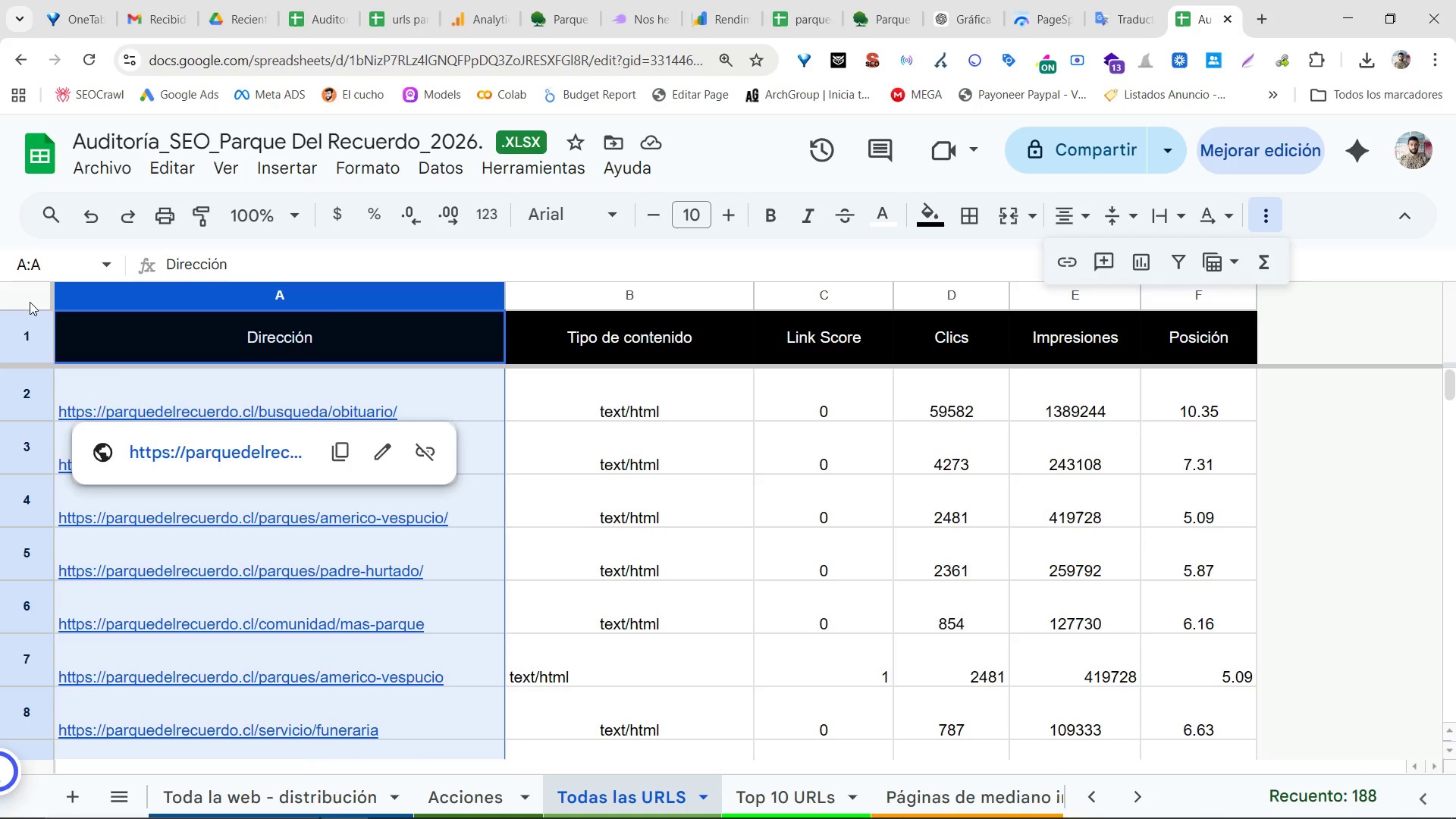 
left_click([27, 299])
 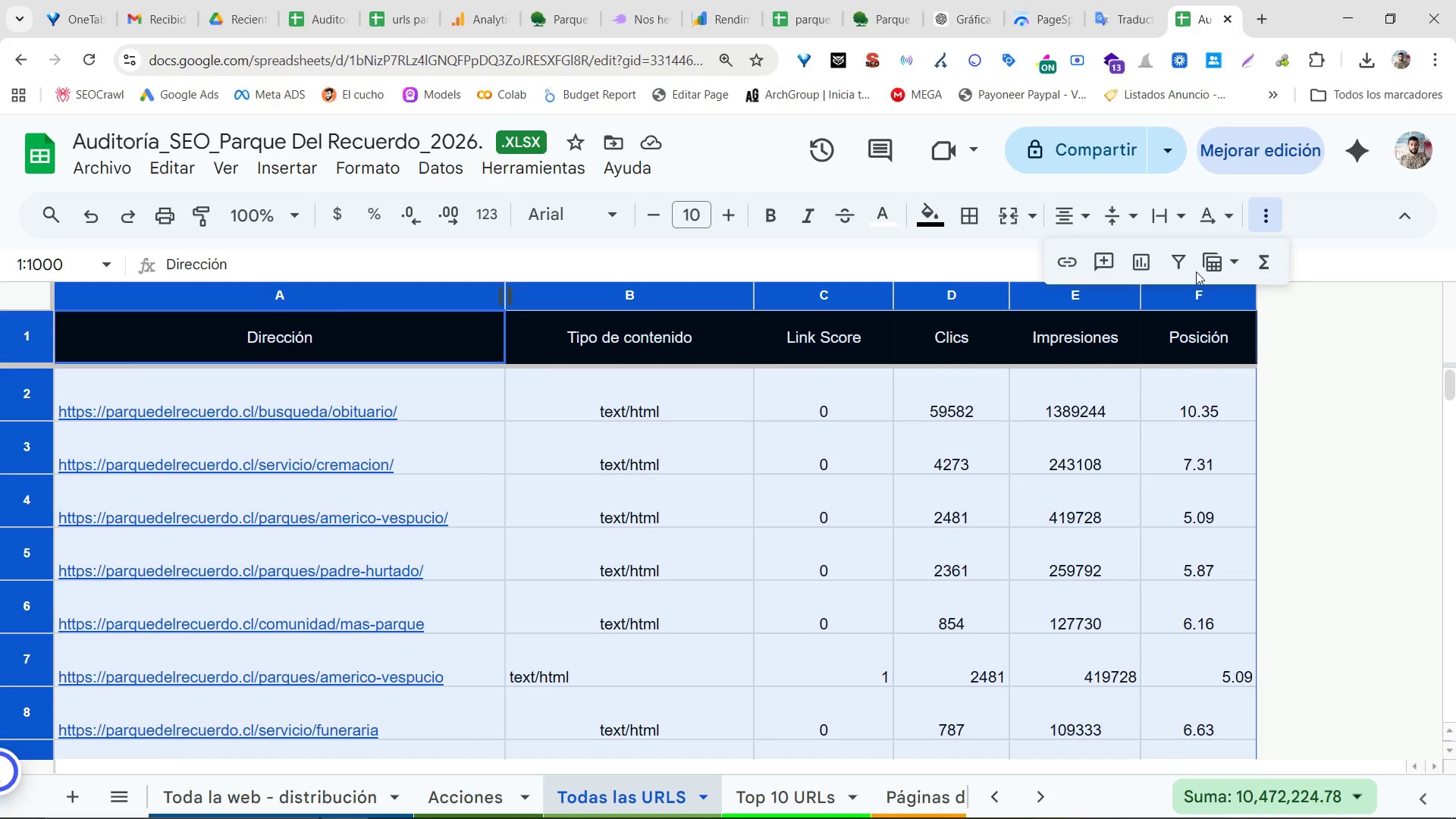 
left_click([1176, 262])
 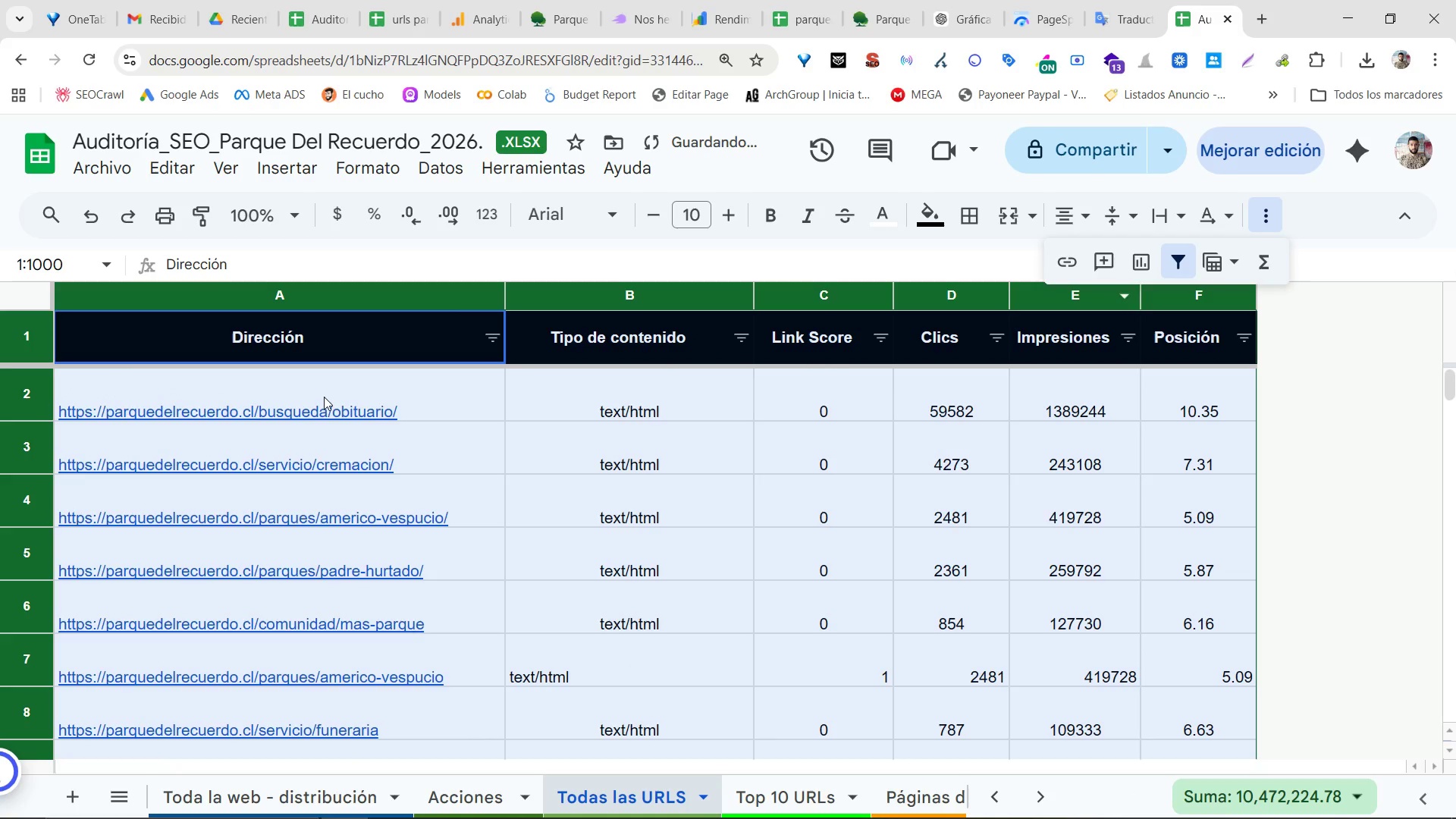 
scroll: coordinate [323, 399], scroll_direction: up, amount: 6.0
 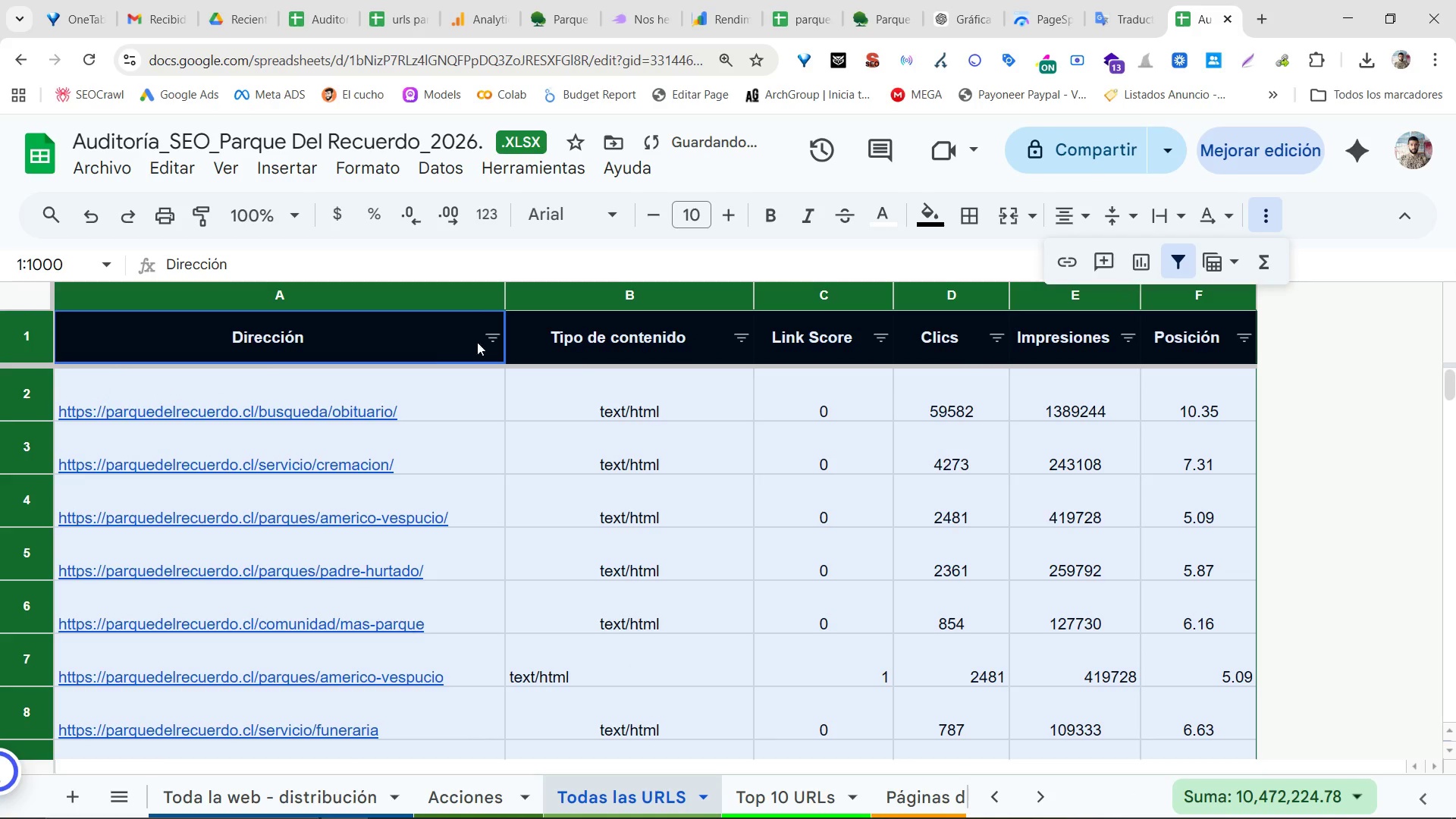 
left_click([491, 342])
 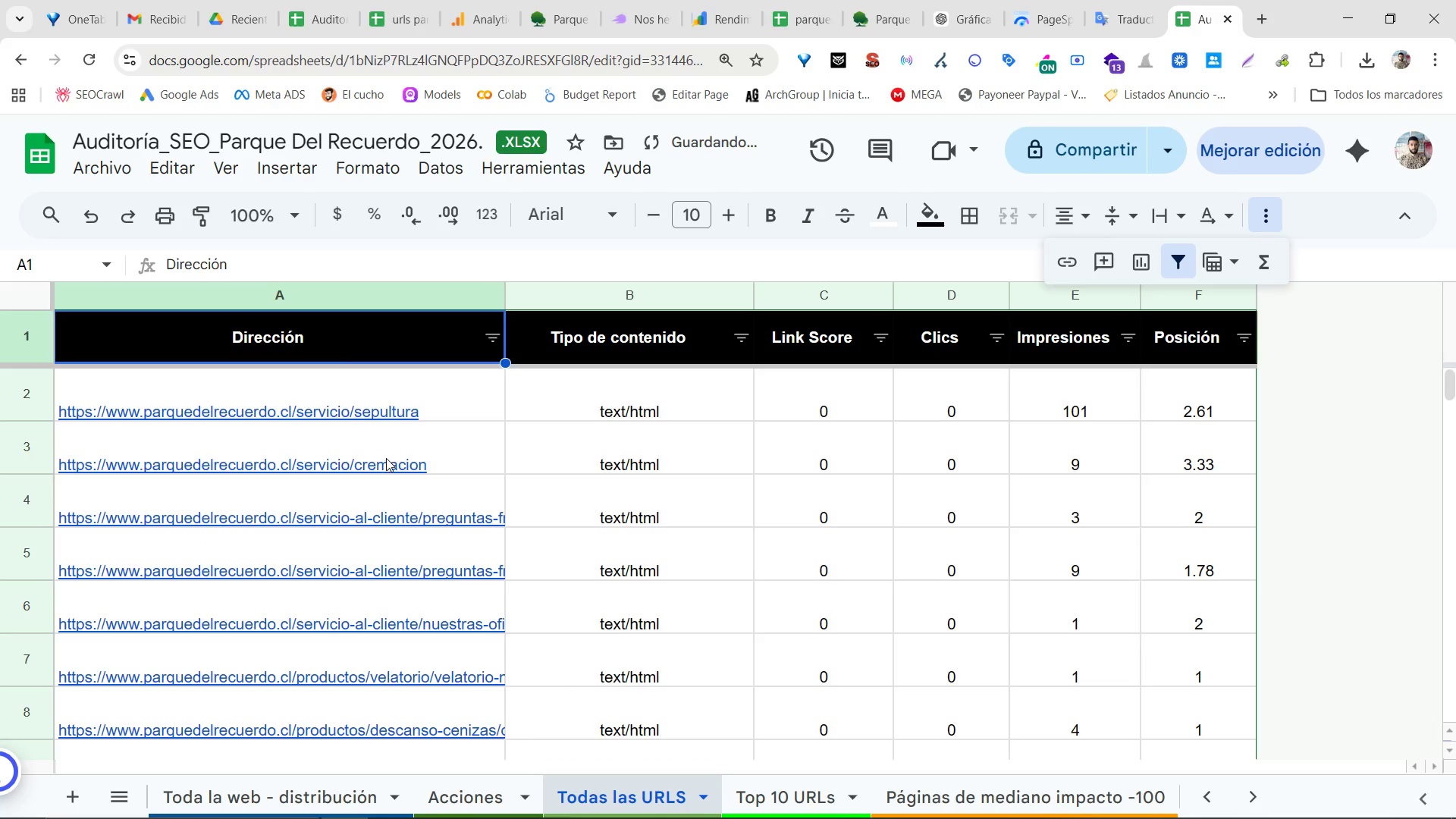 
scroll: coordinate [89, 620], scroll_direction: down, amount: 87.0
 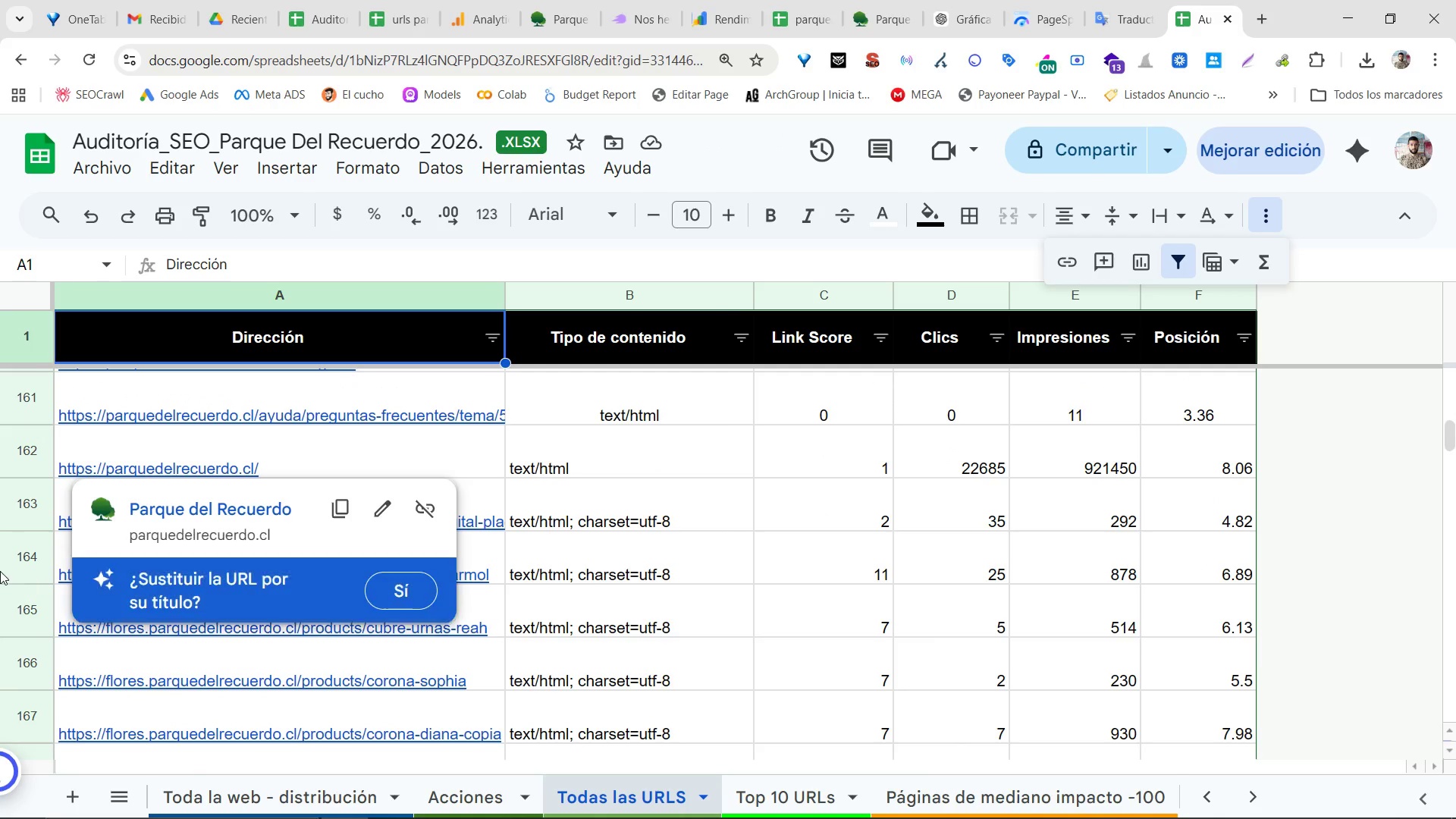 
left_click([15, 556])
 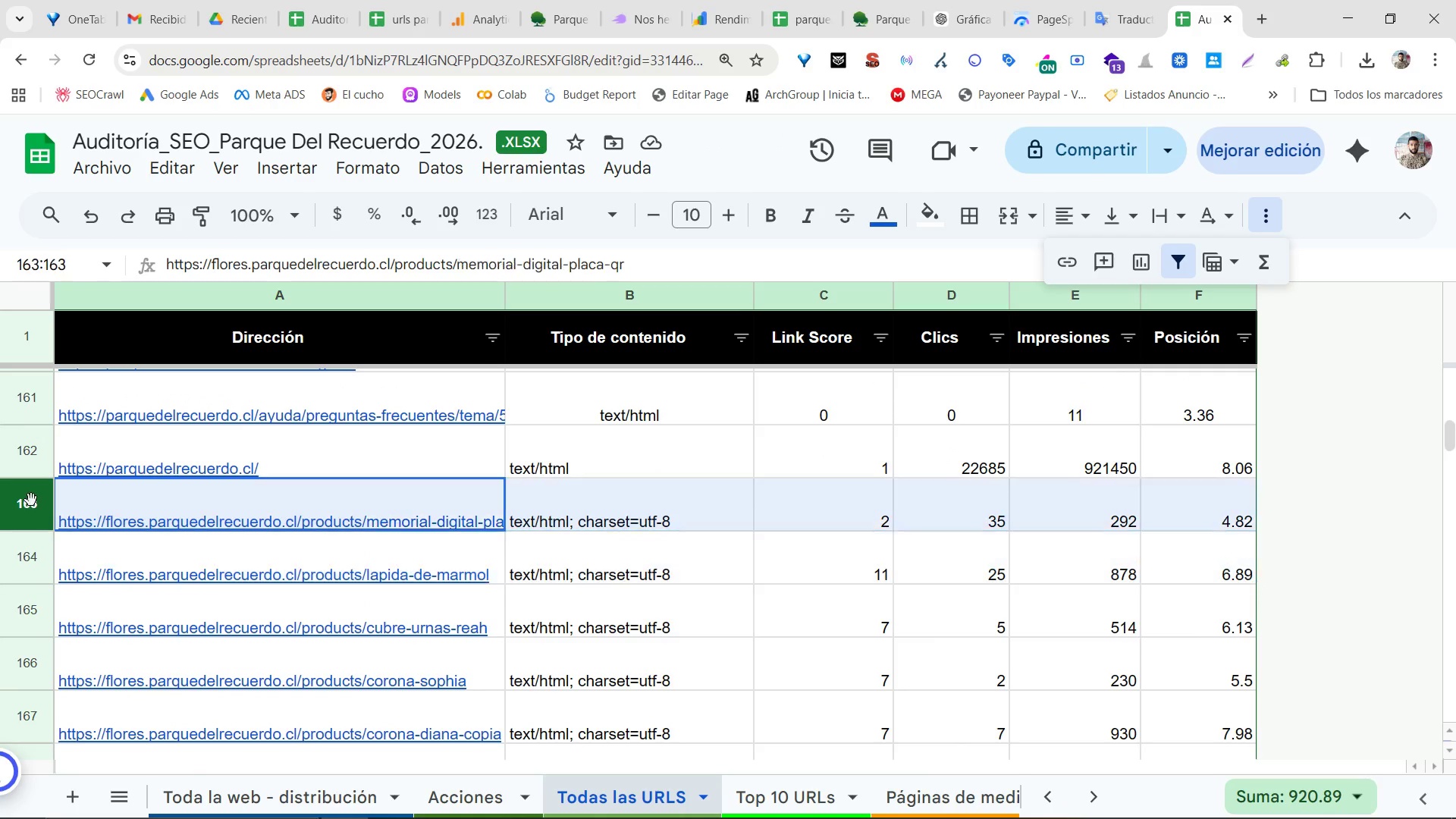 
hold_key(key=ControlLeft, duration=1.94)
 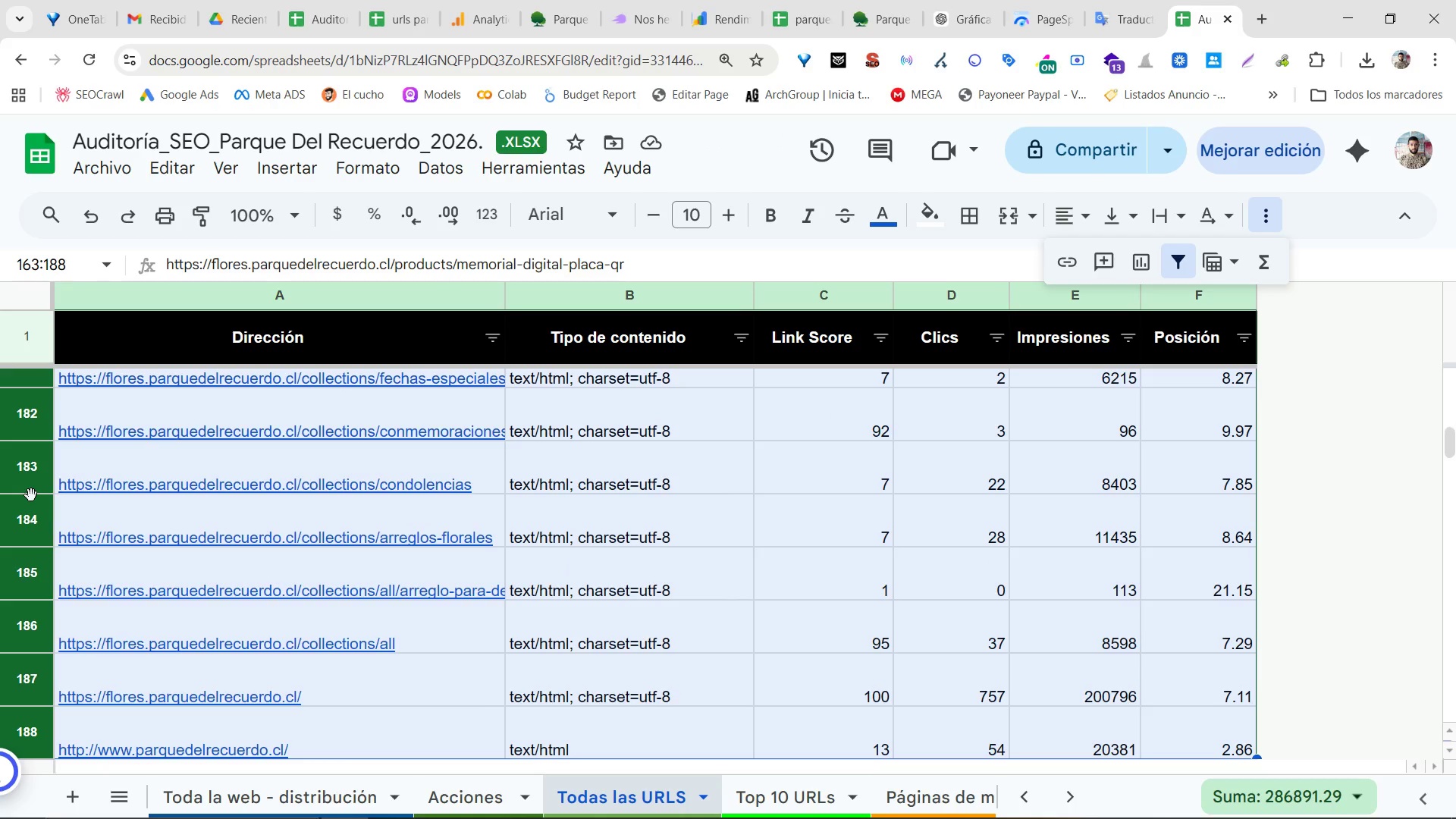 
hold_key(key=ShiftLeft, duration=1.81)
 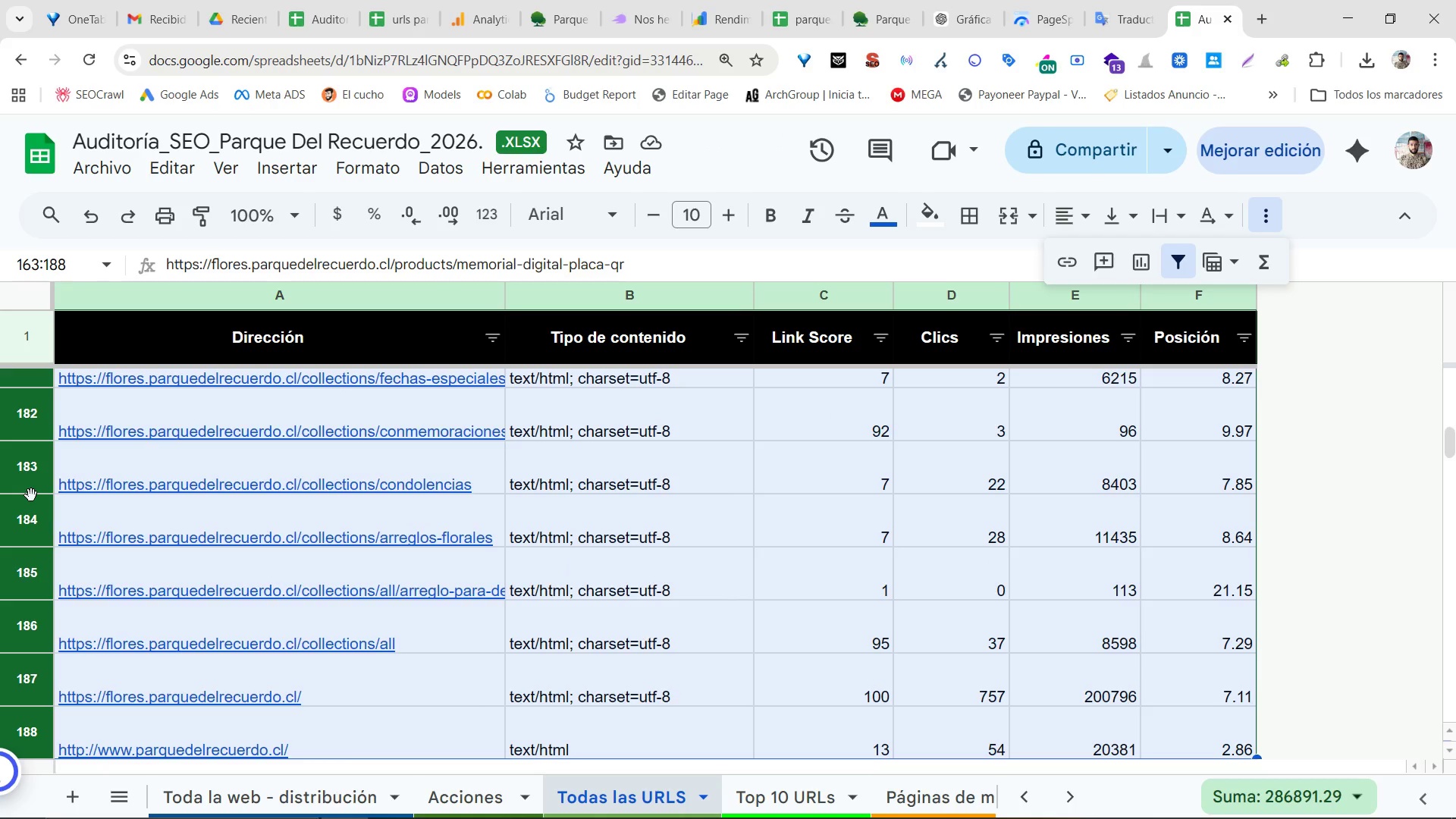 
hold_key(key=ArrowDown, duration=1.27)
 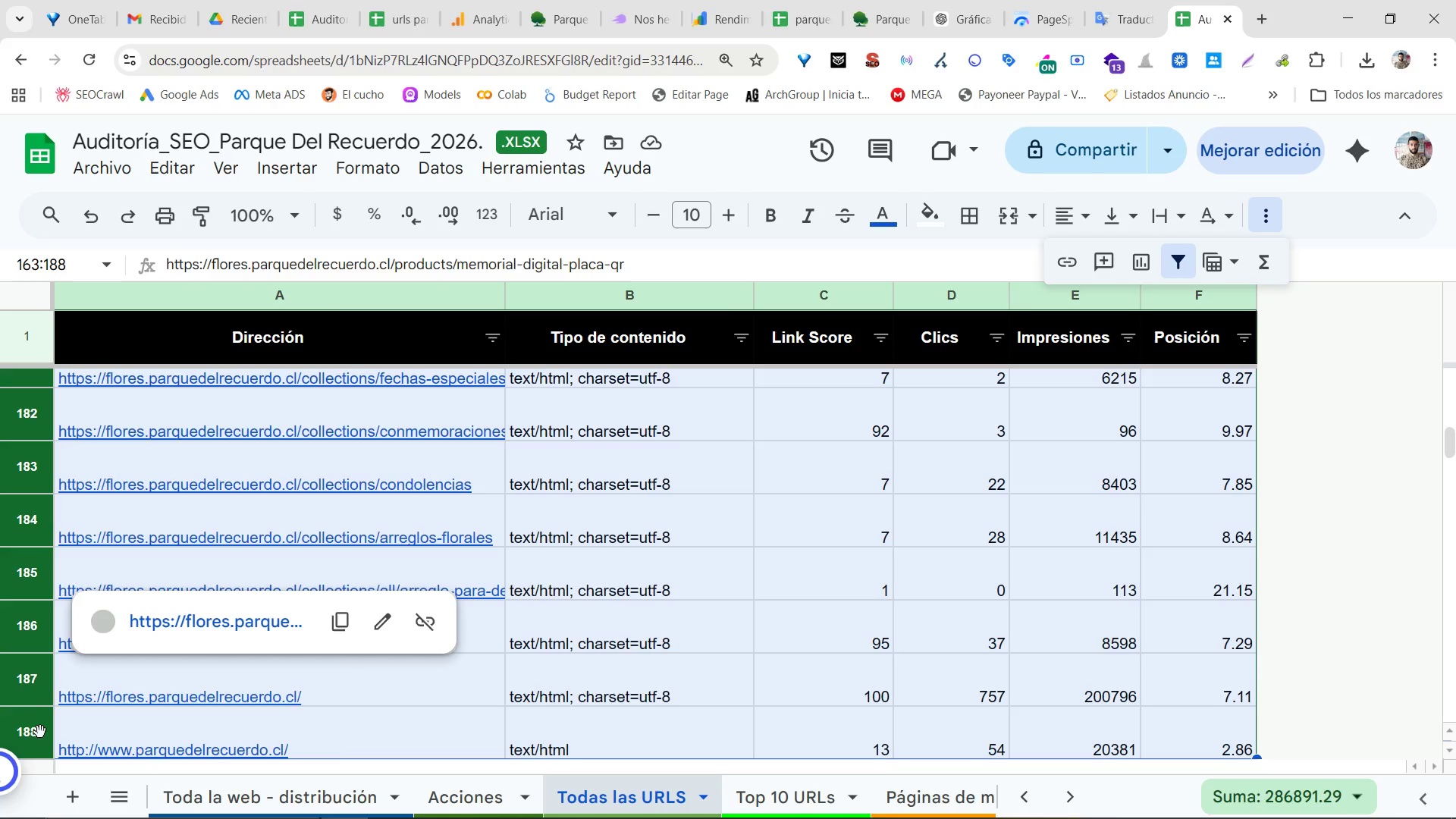 
right_click([26, 689])
 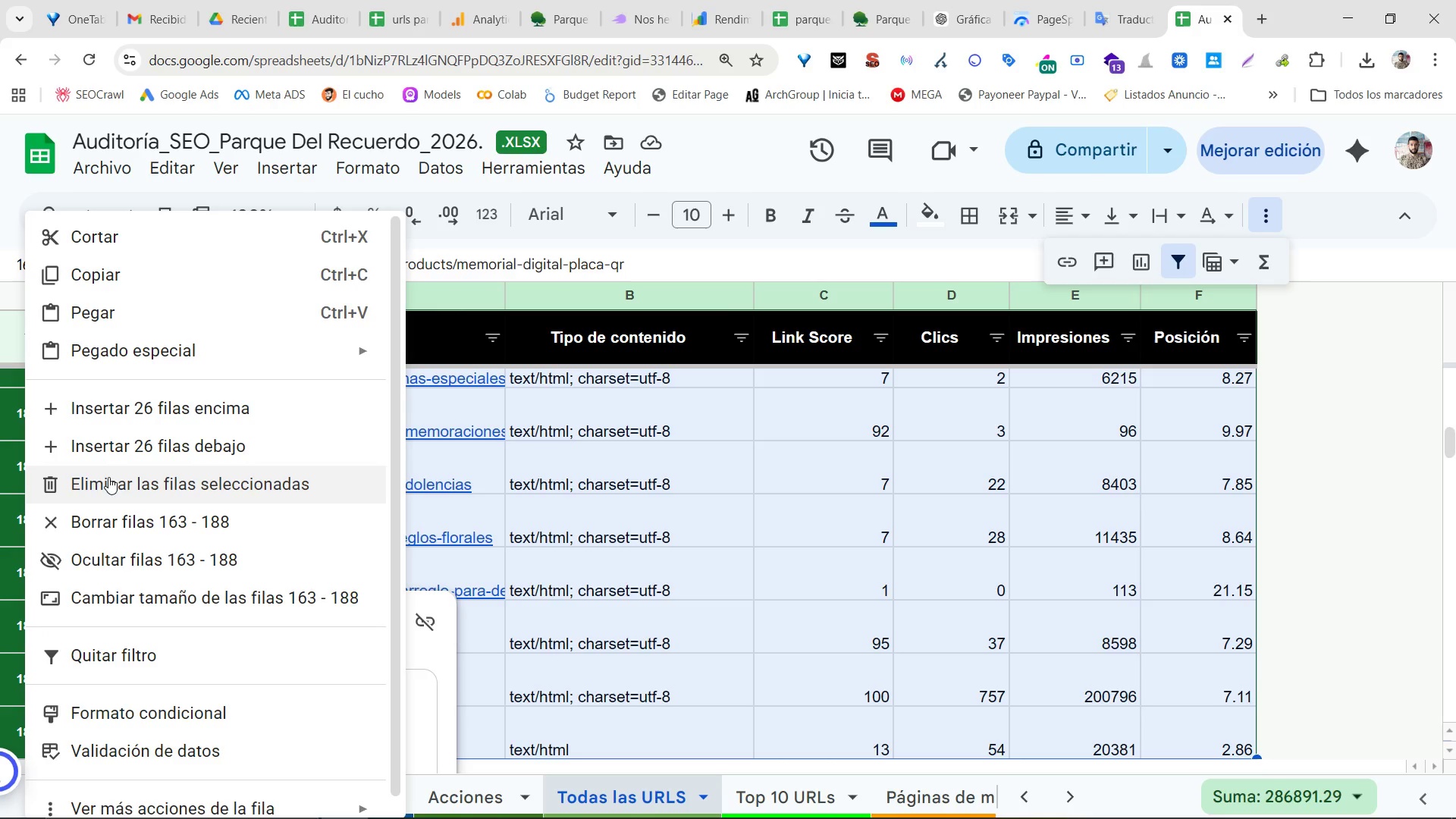 
left_click([105, 473])
 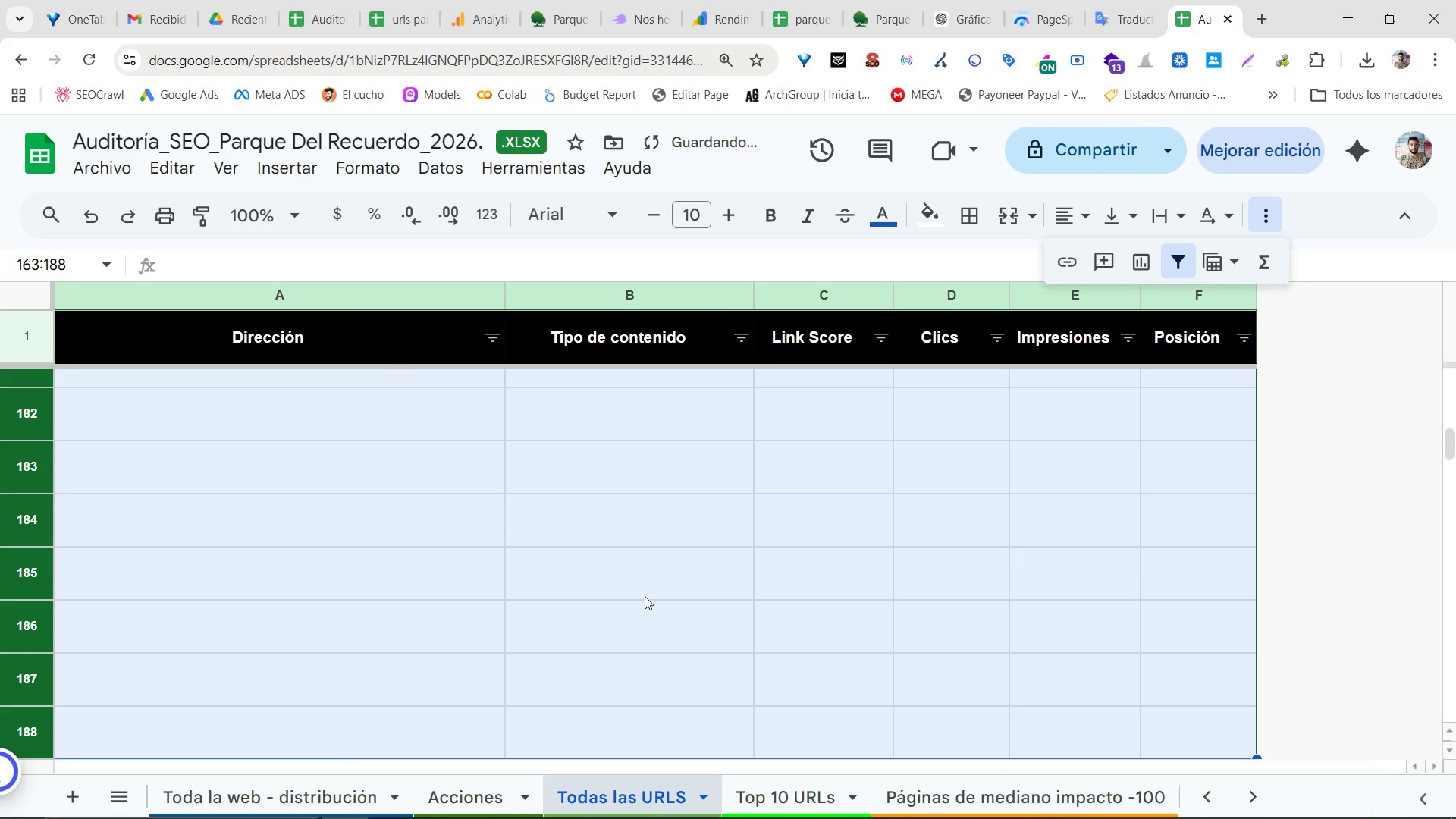 
scroll: coordinate [1351, 519], scroll_direction: up, amount: 15.0
 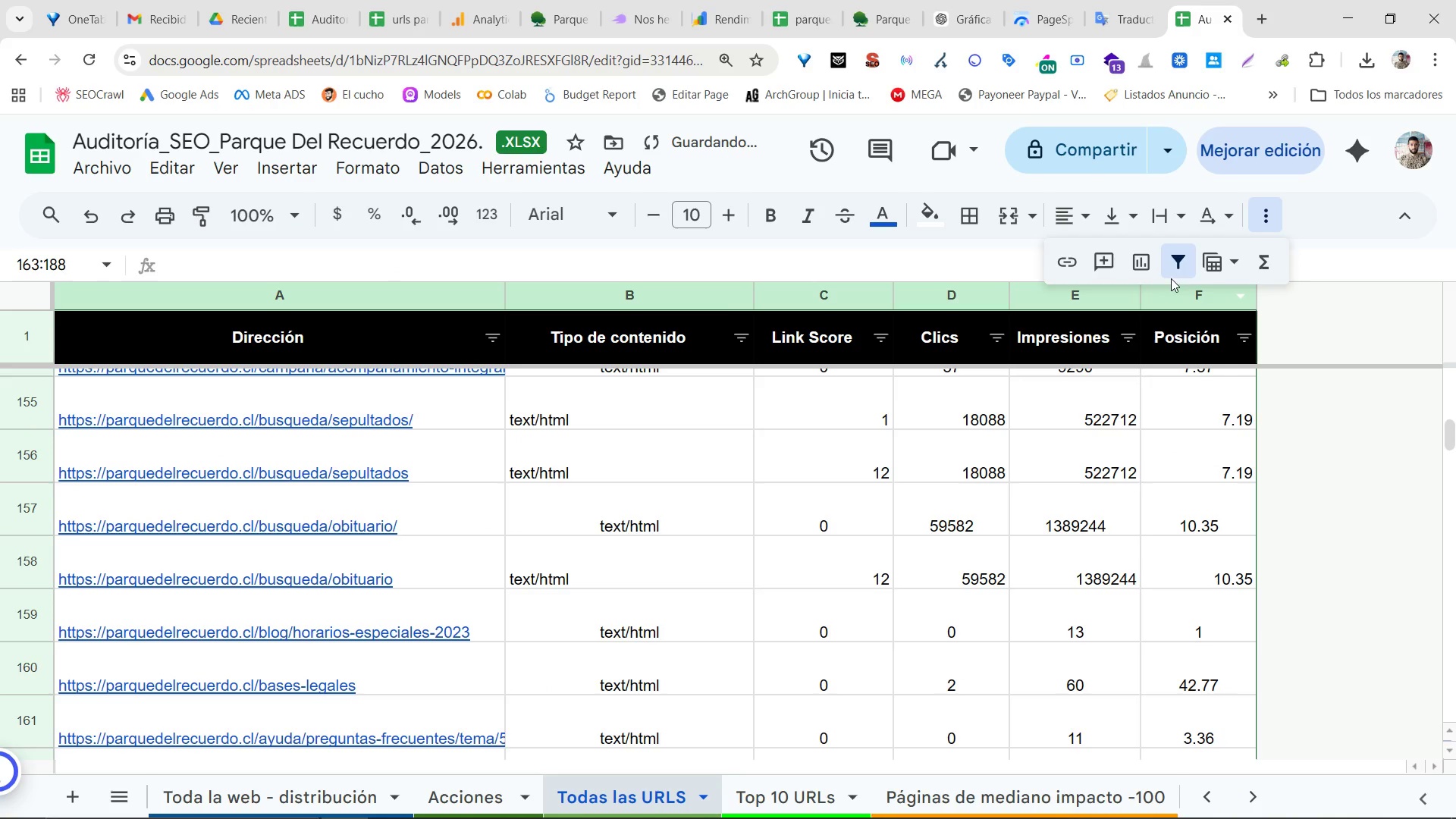 
left_click([1180, 260])
 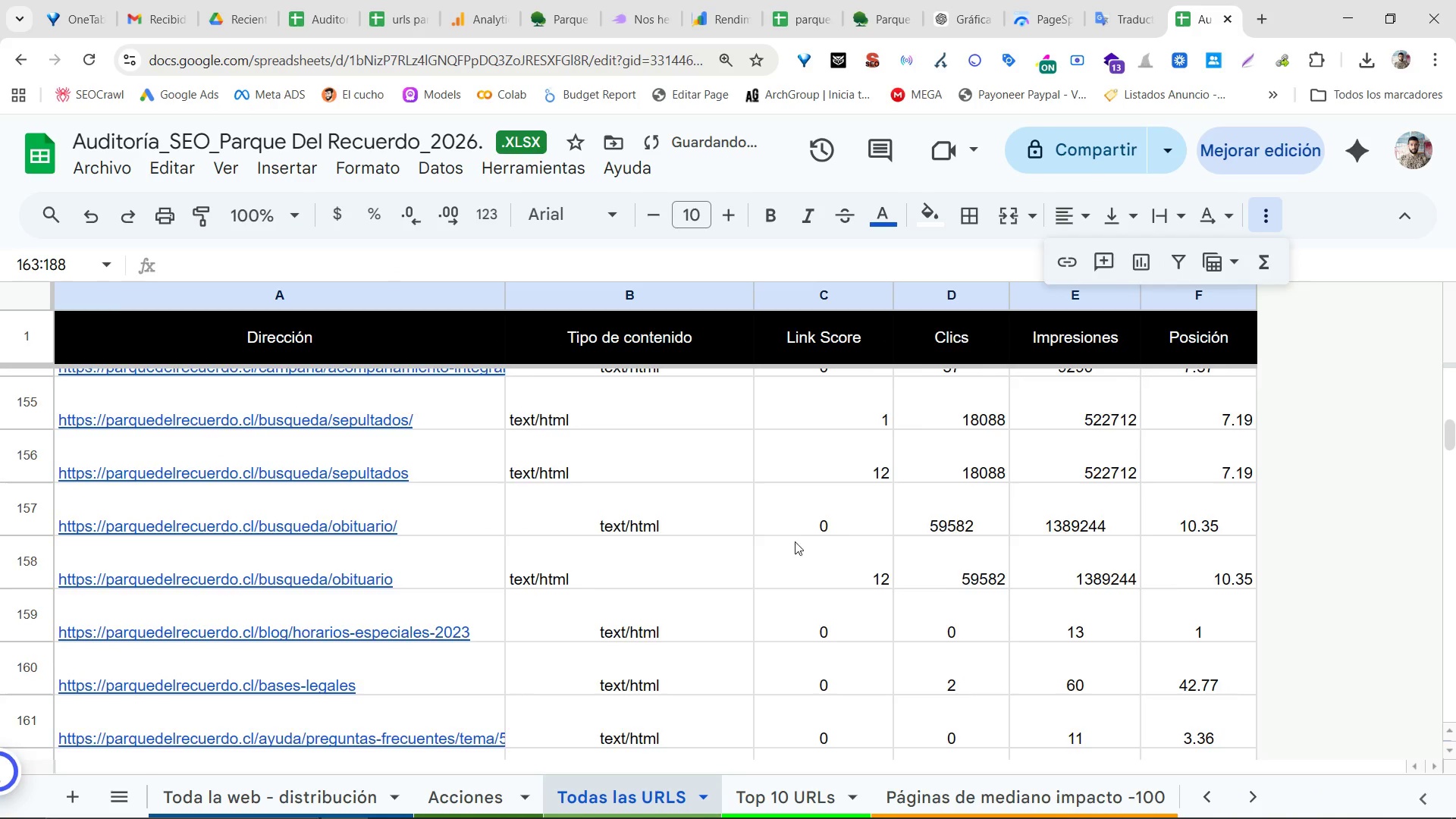 
scroll: coordinate [798, 548], scroll_direction: down, amount: 1.0
 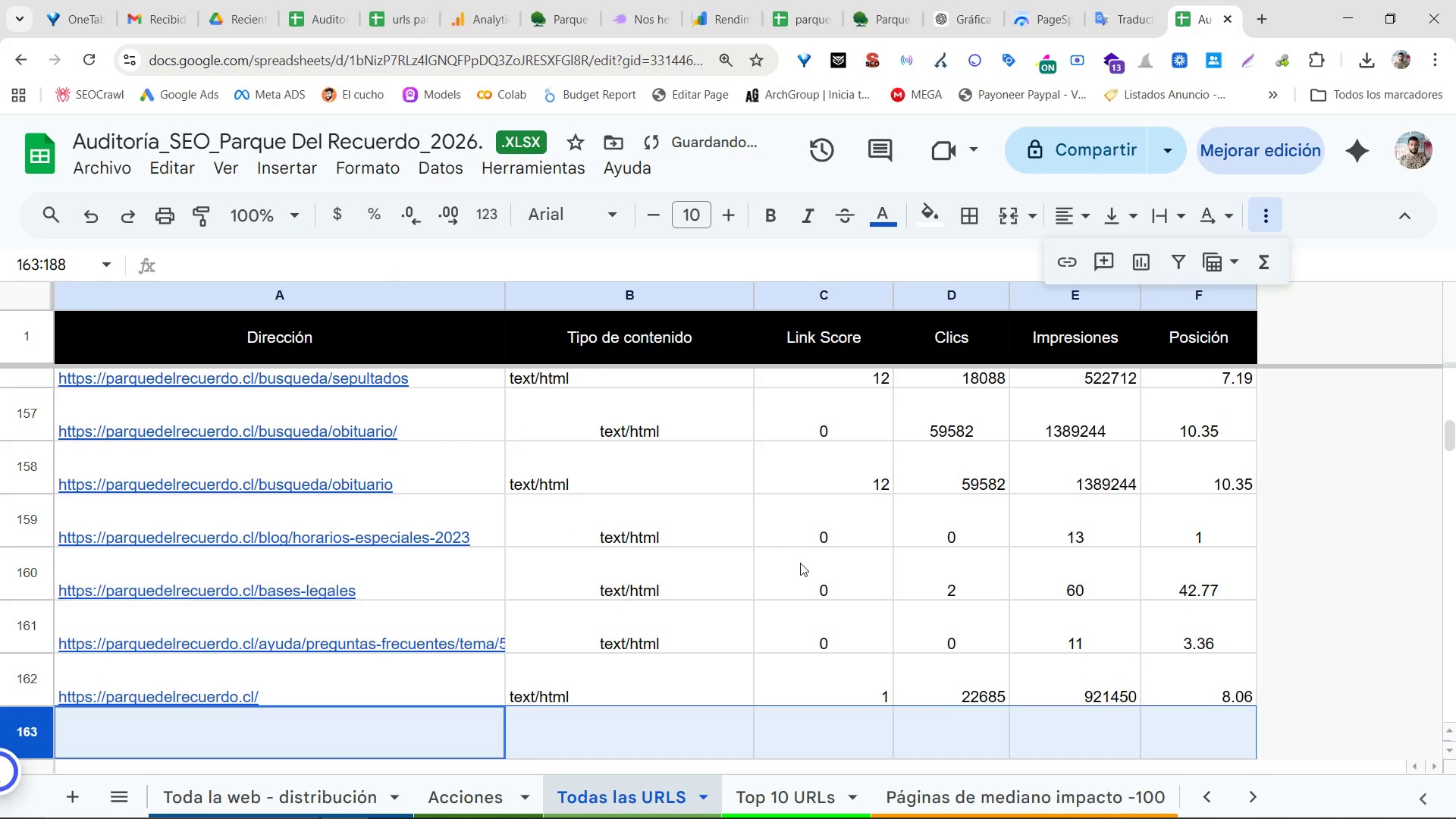 
scroll: coordinate [792, 535], scroll_direction: up, amount: 30.0
 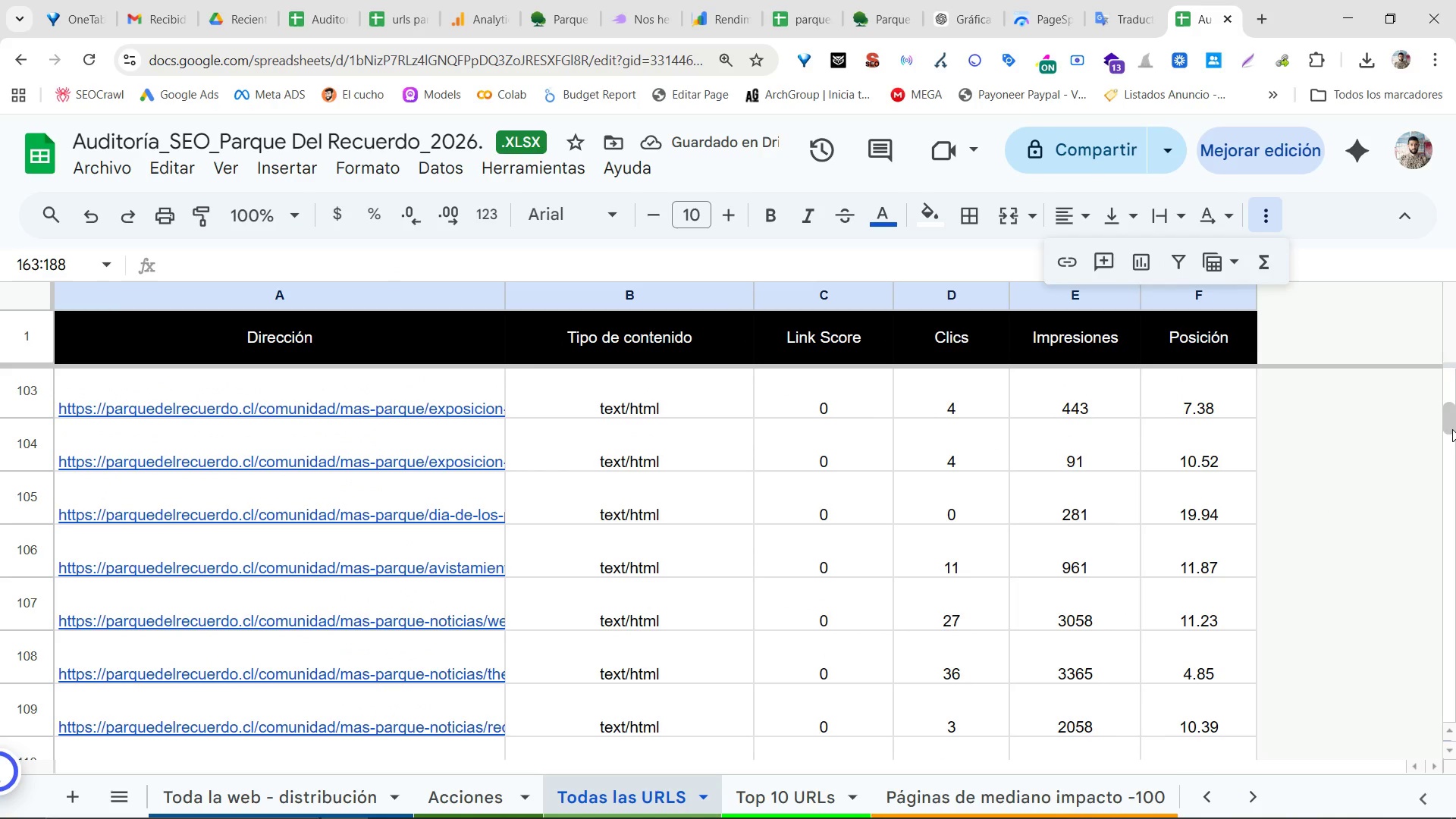 
left_click_drag(start_coordinate=[1454, 418], to_coordinate=[1455, 339])
 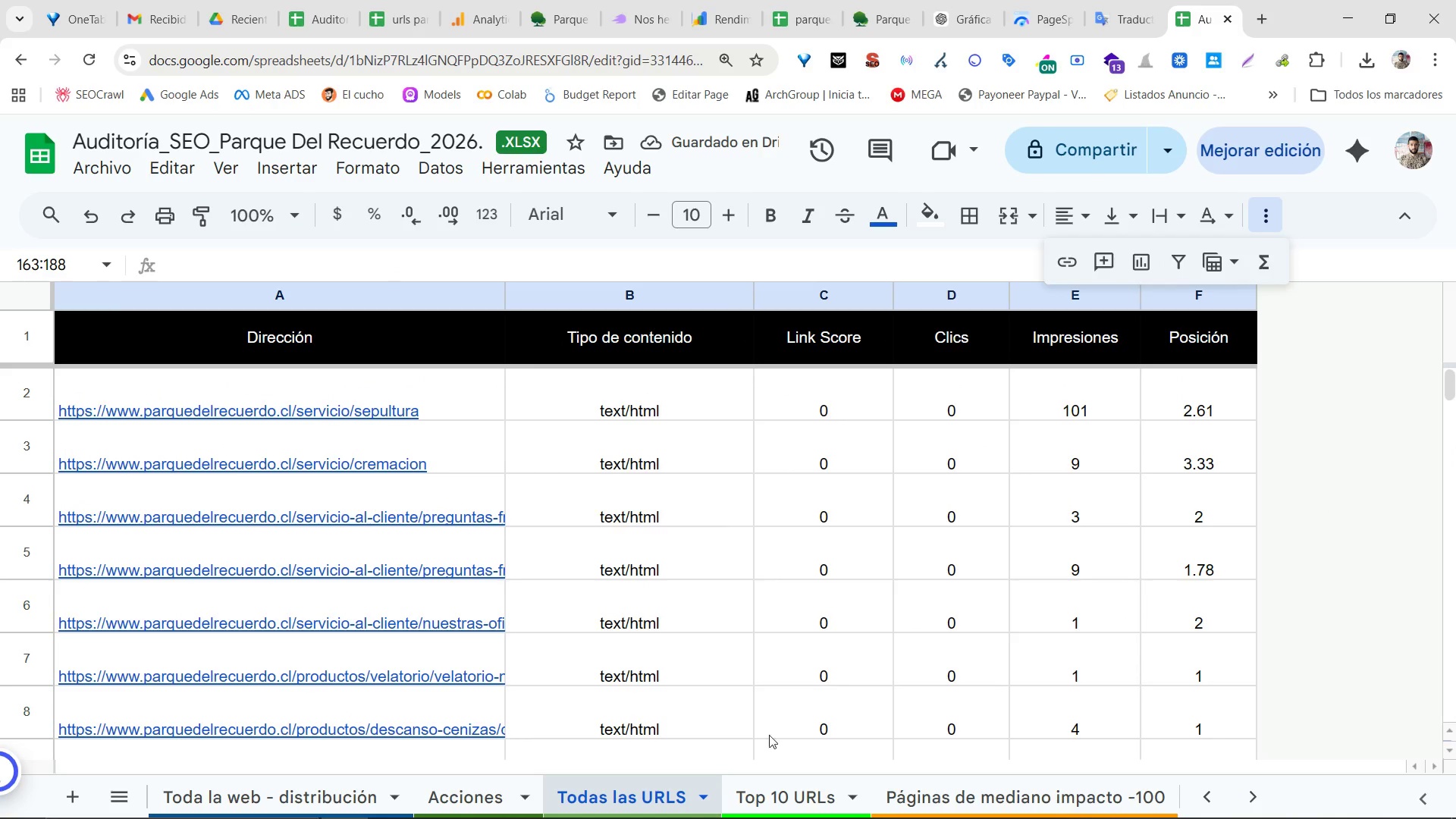 
left_click([811, 786])
 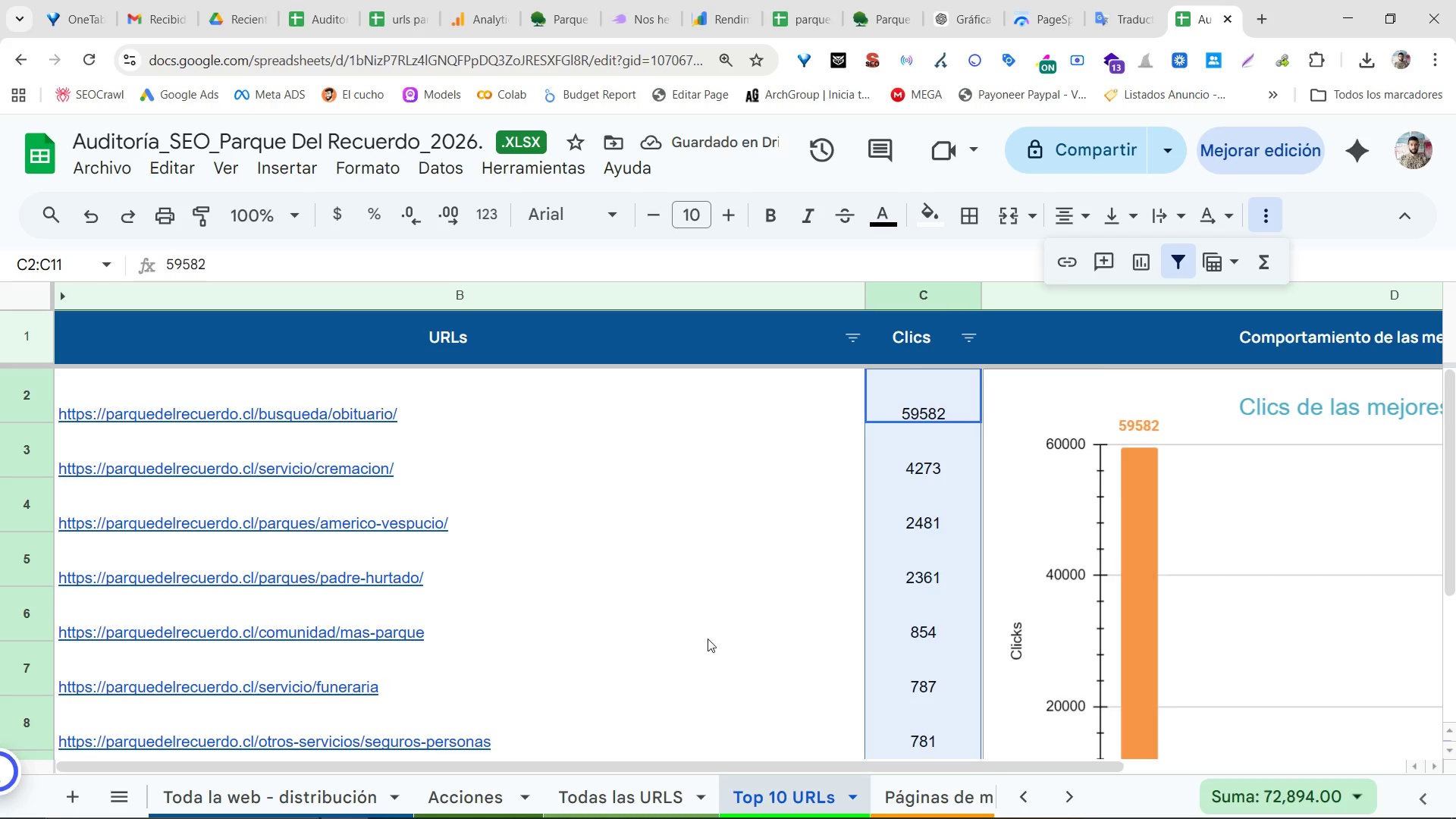 
scroll: coordinate [709, 618], scroll_direction: down, amount: 7.0
 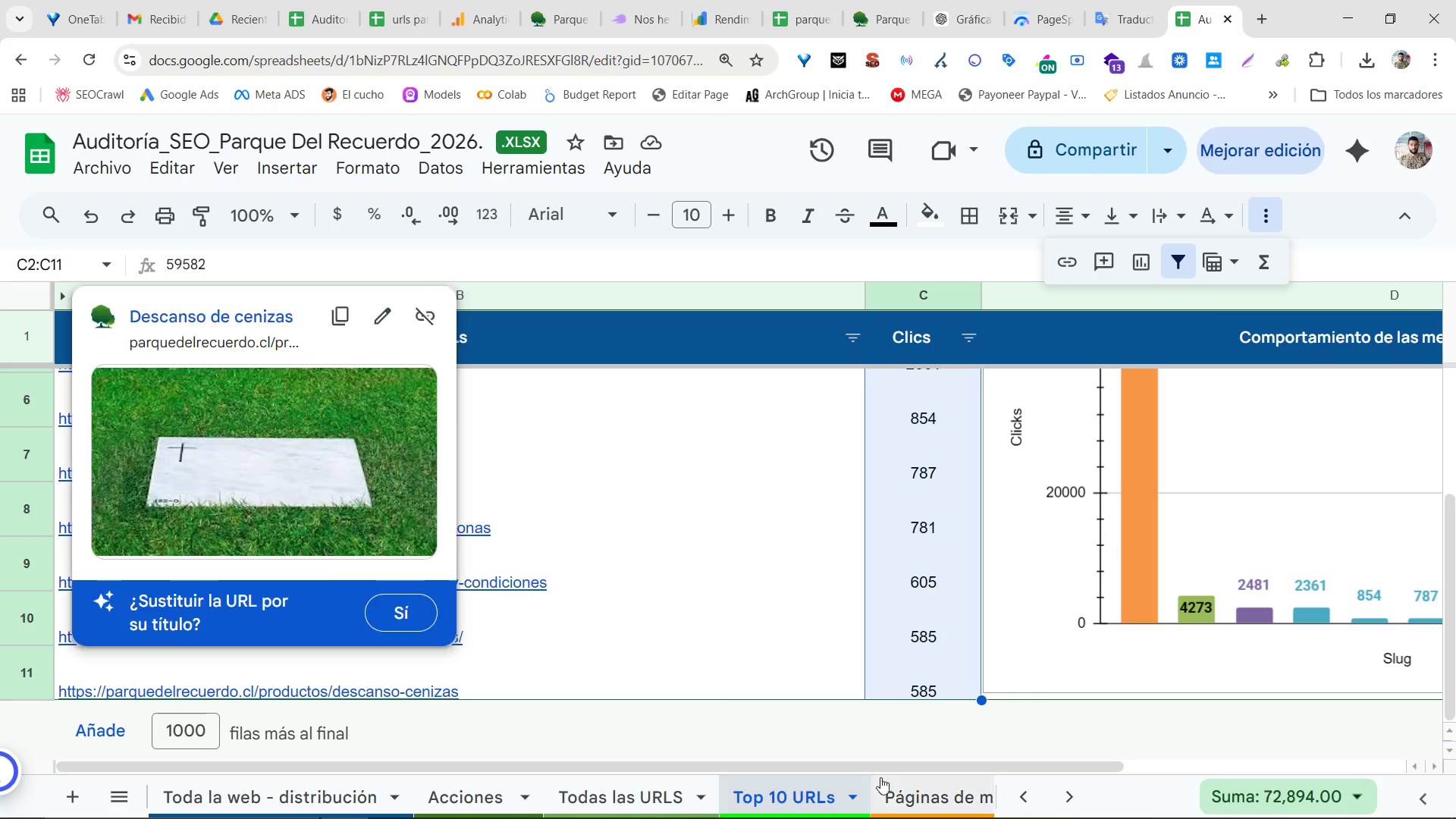 
left_click([900, 792])
 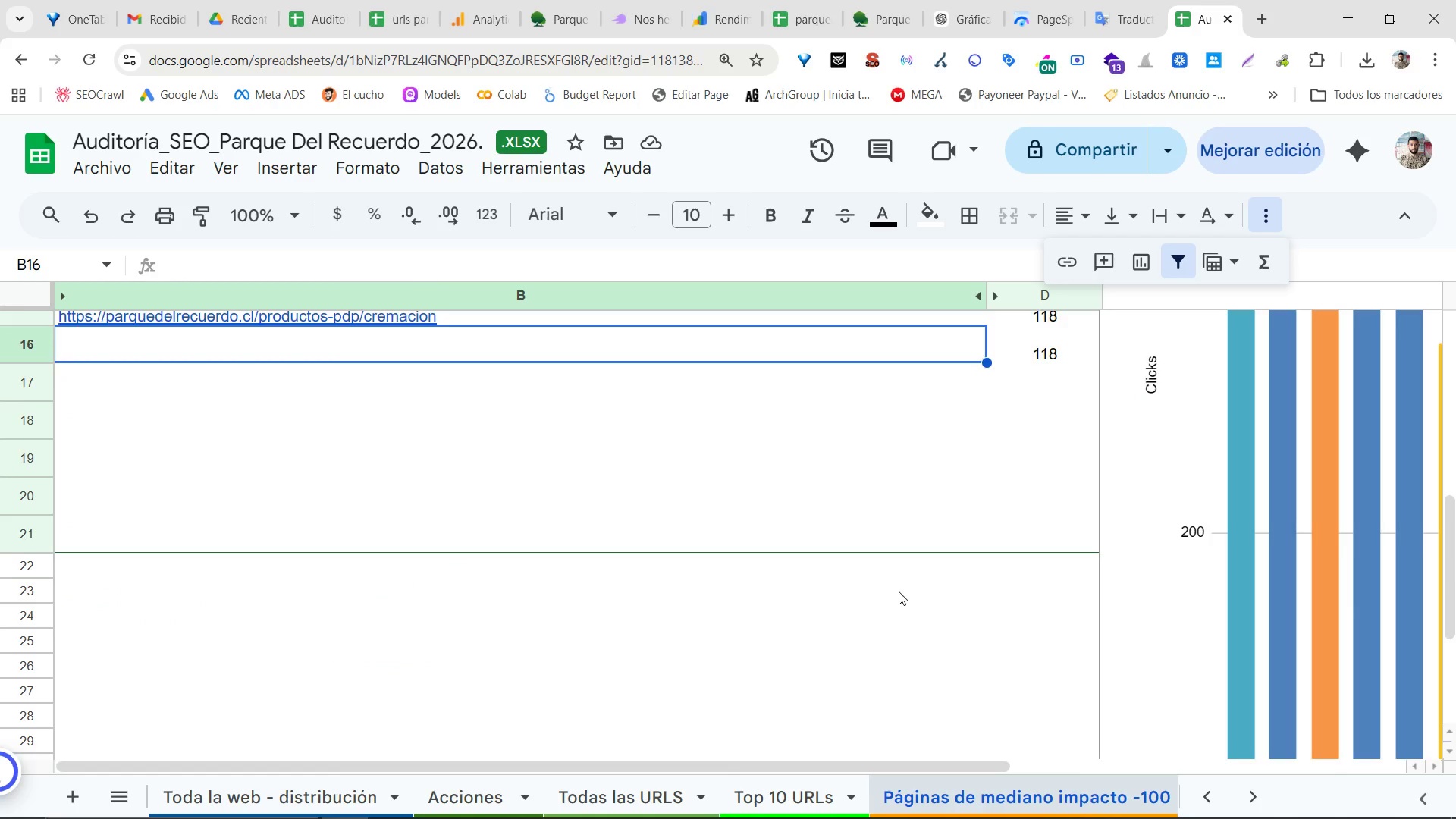 
scroll: coordinate [899, 587], scroll_direction: up, amount: 9.0
 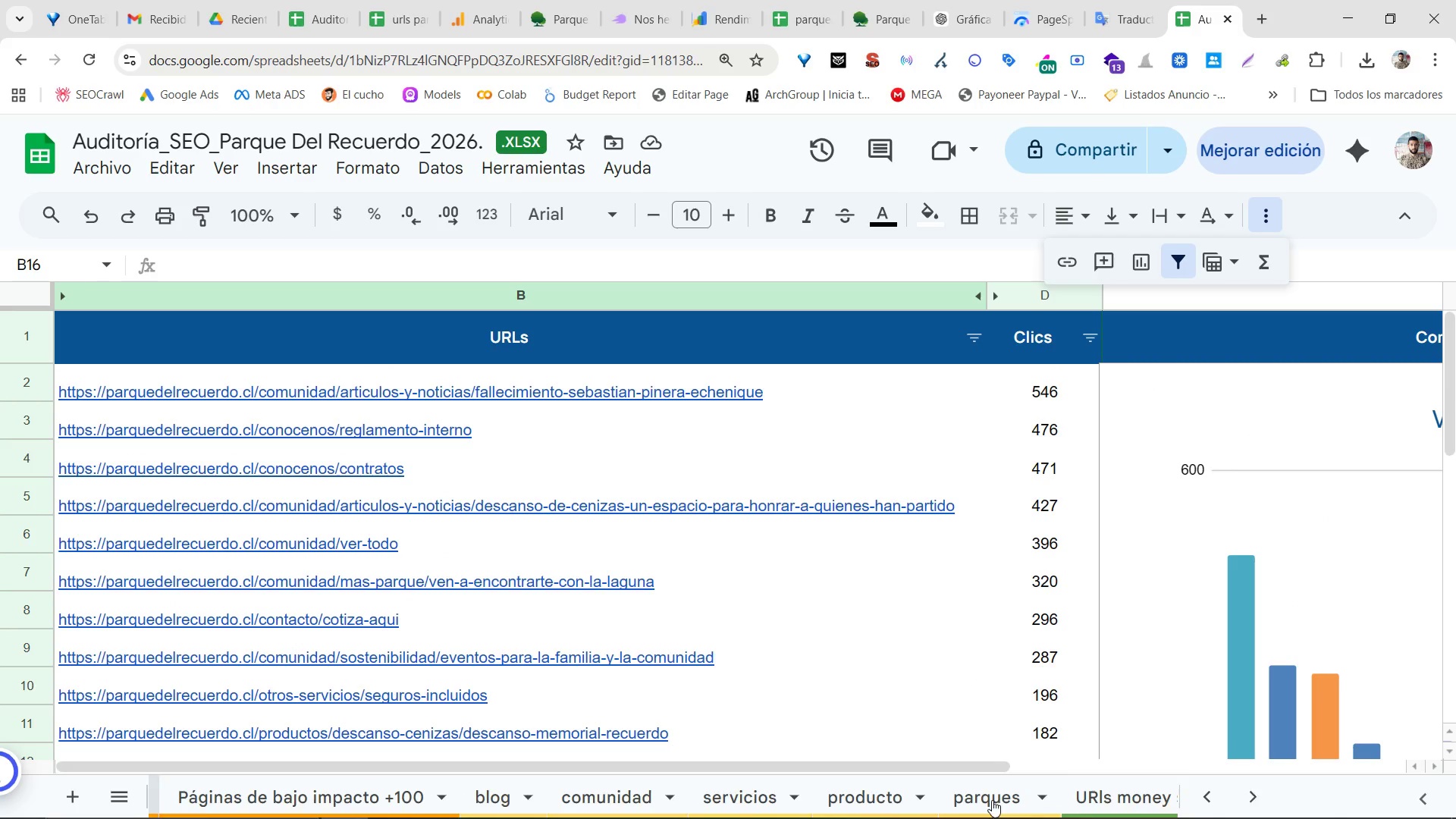 
left_click([350, 795])
 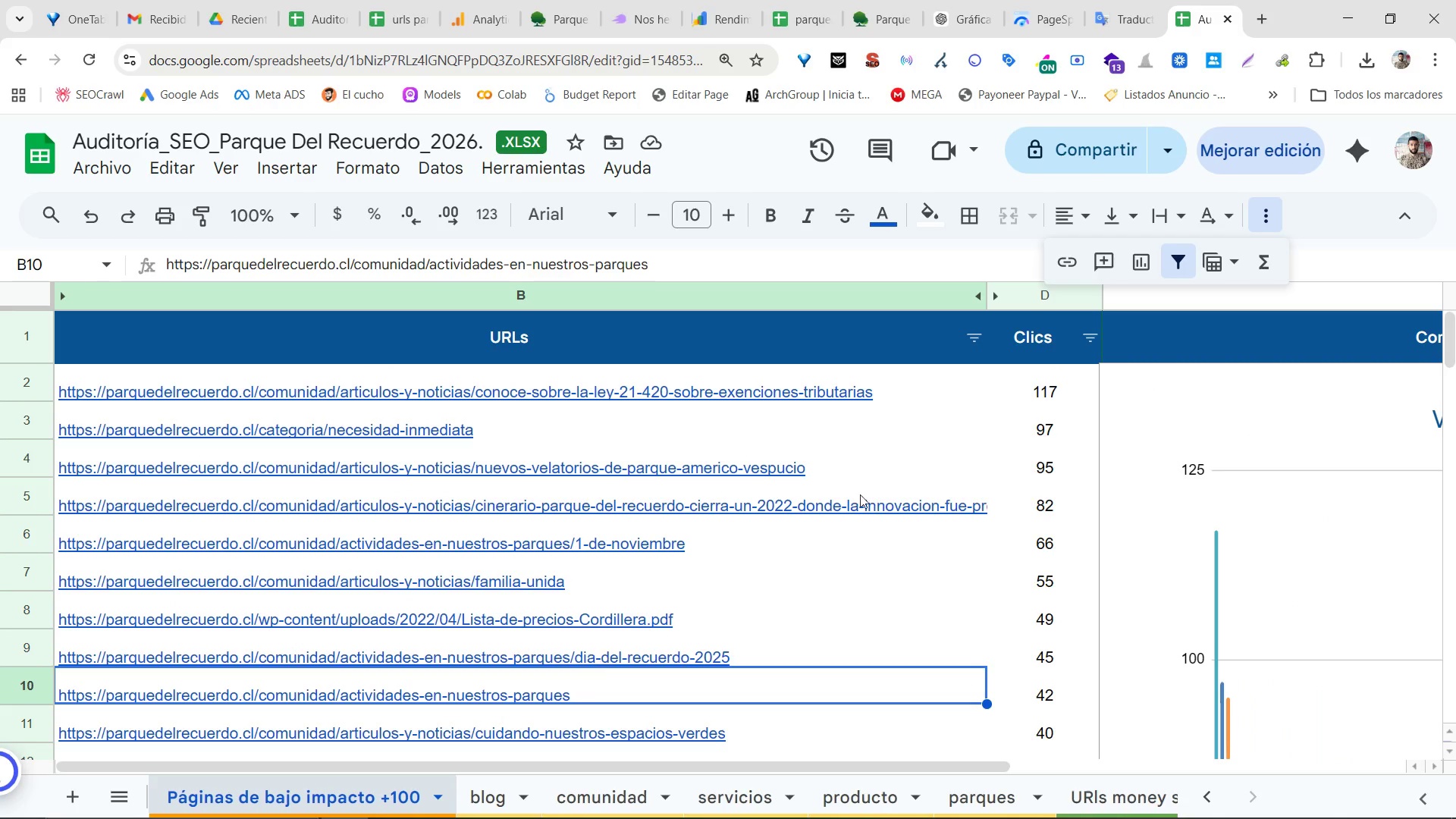 
scroll: coordinate [859, 499], scroll_direction: down, amount: 3.0
 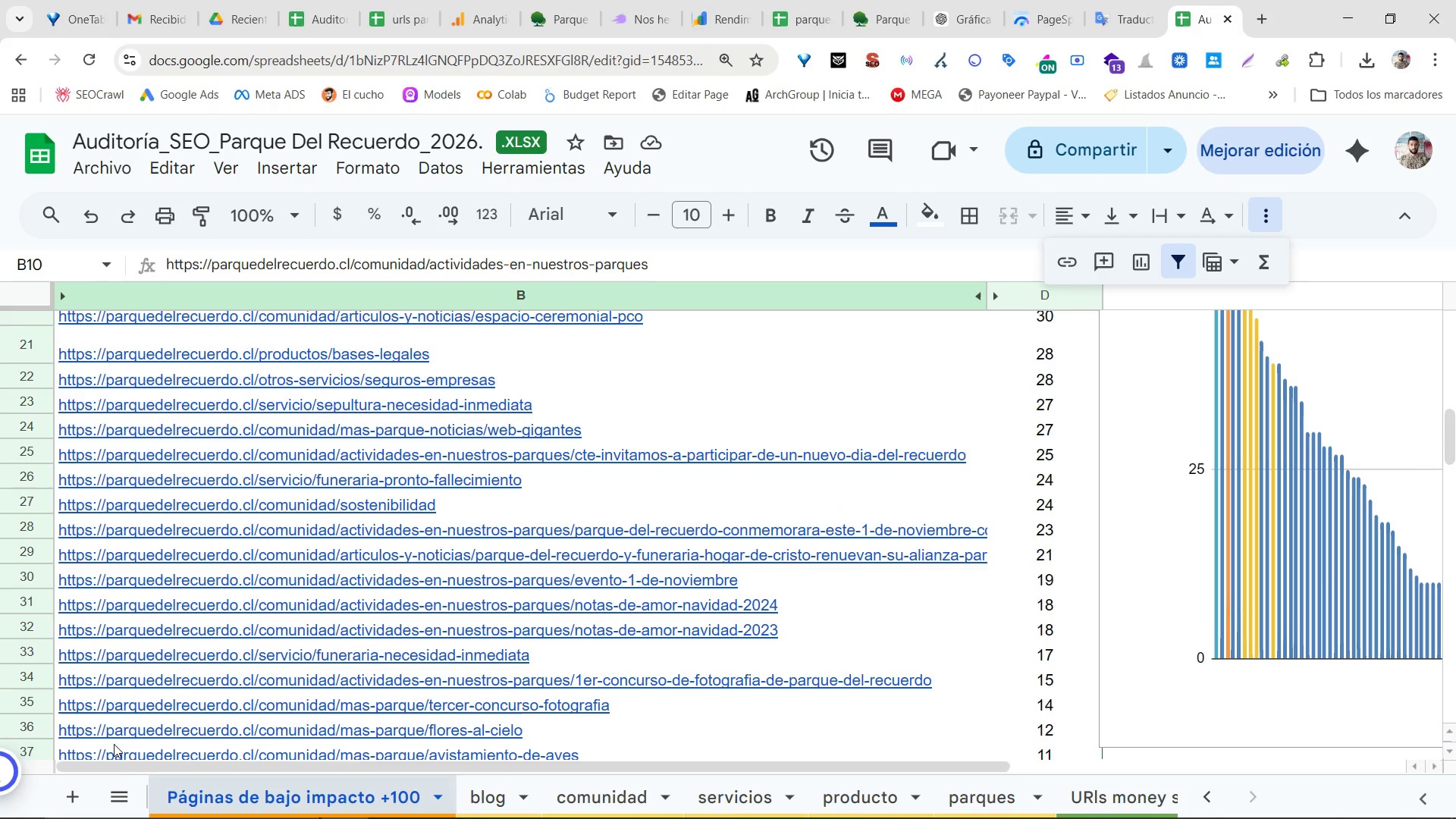 
left_click([120, 798])
 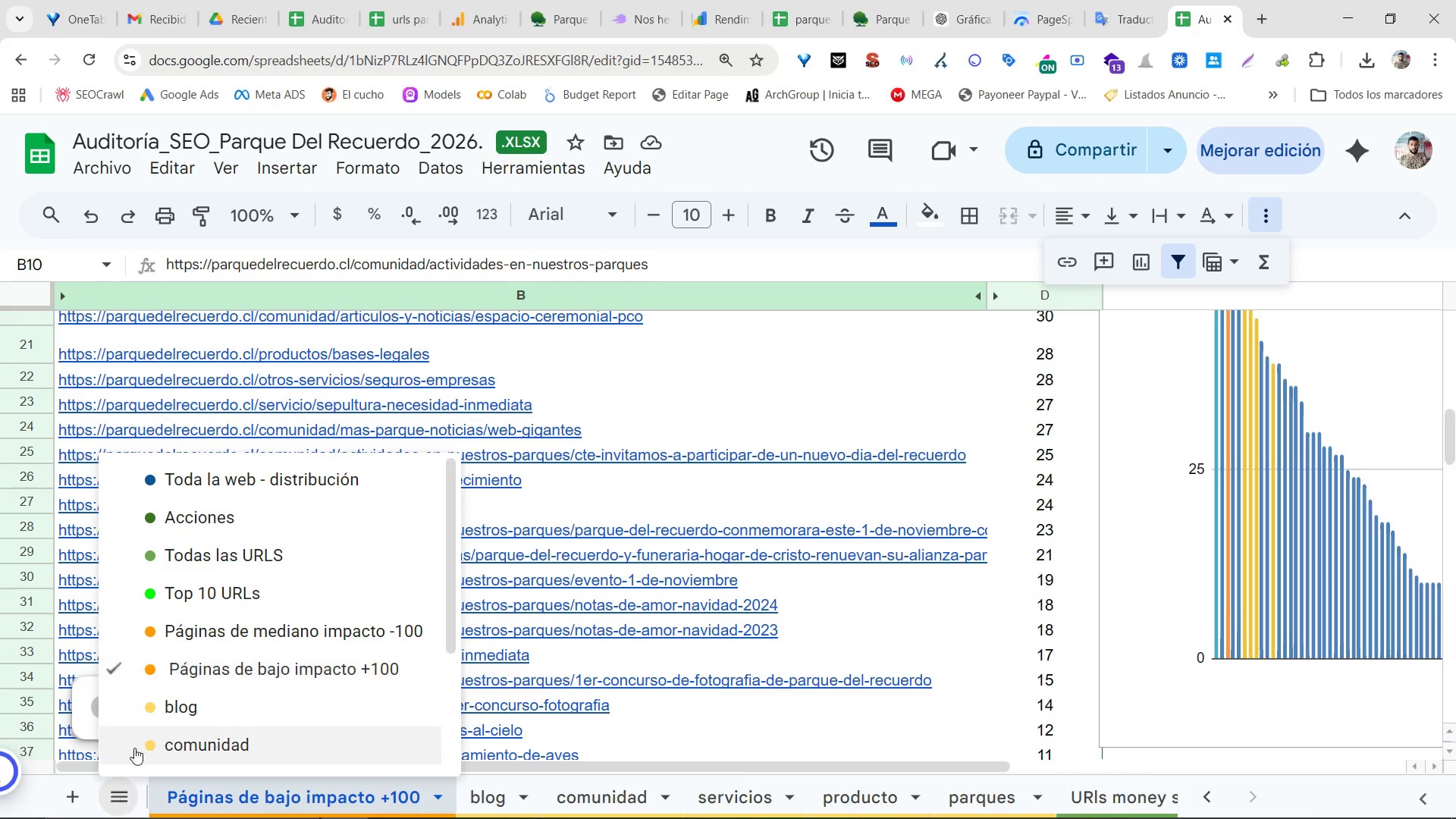 
scroll: coordinate [221, 528], scroll_direction: up, amount: 7.0
 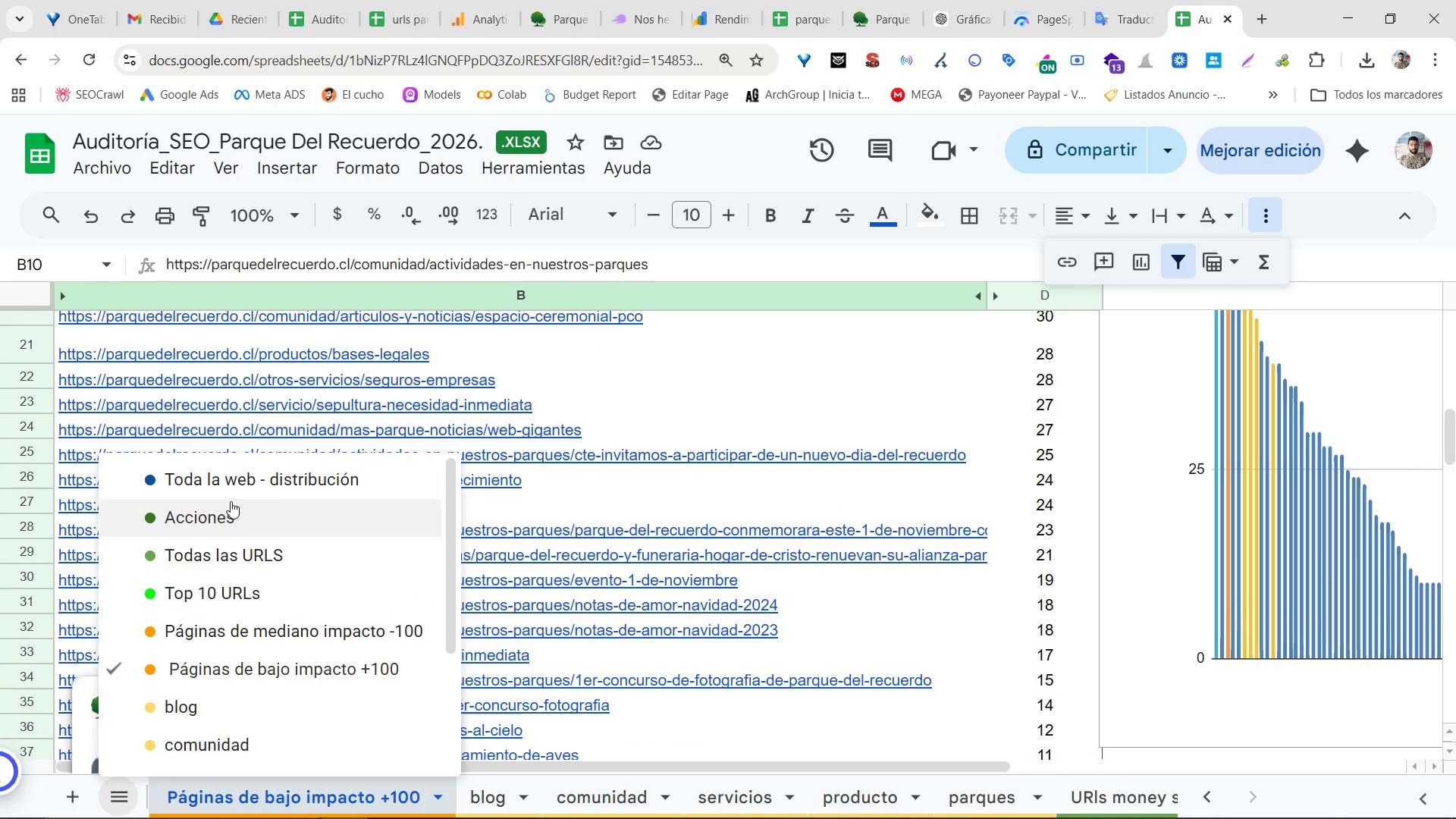 
left_click([237, 480])
 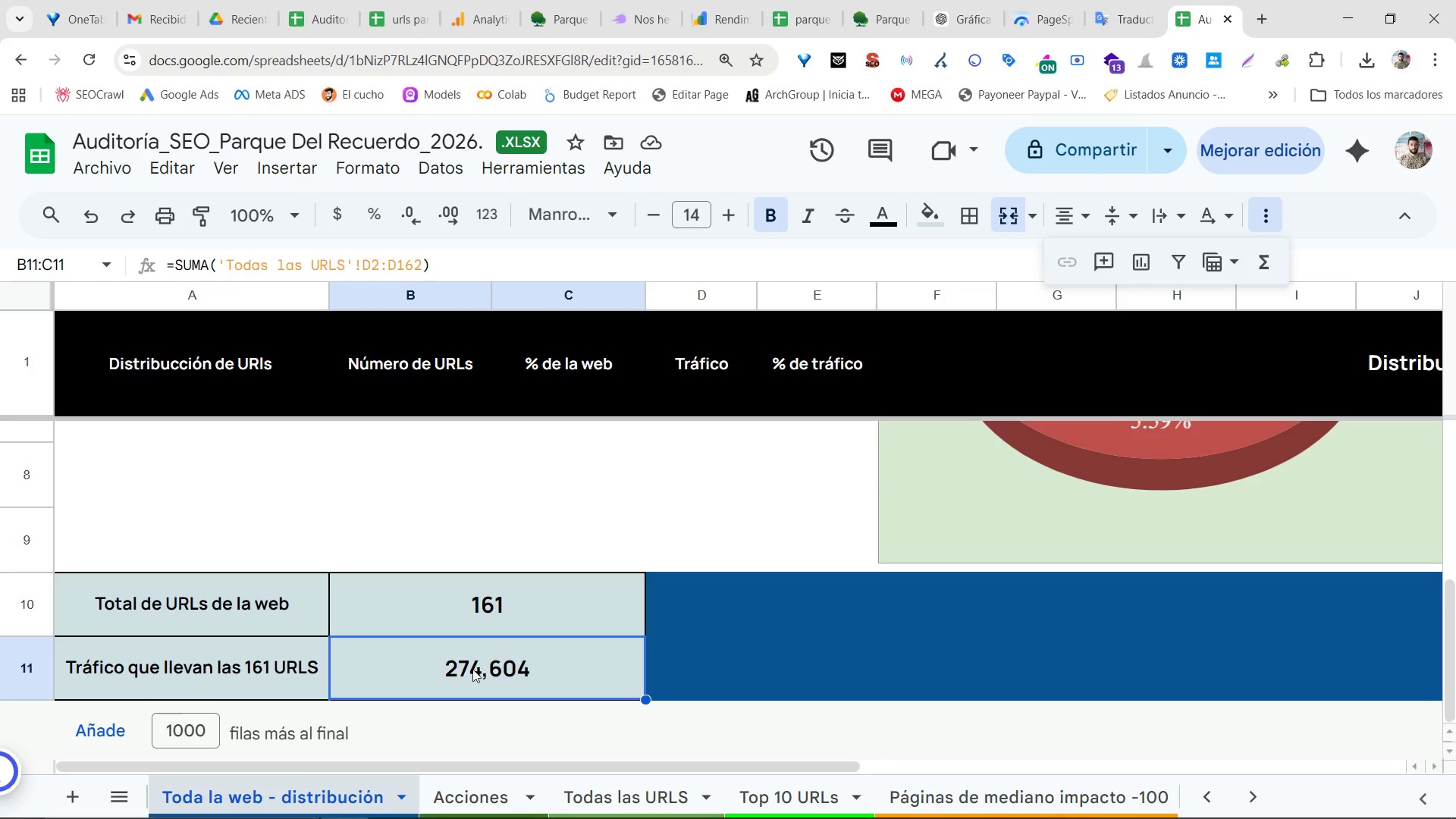 
double_click([489, 601])
 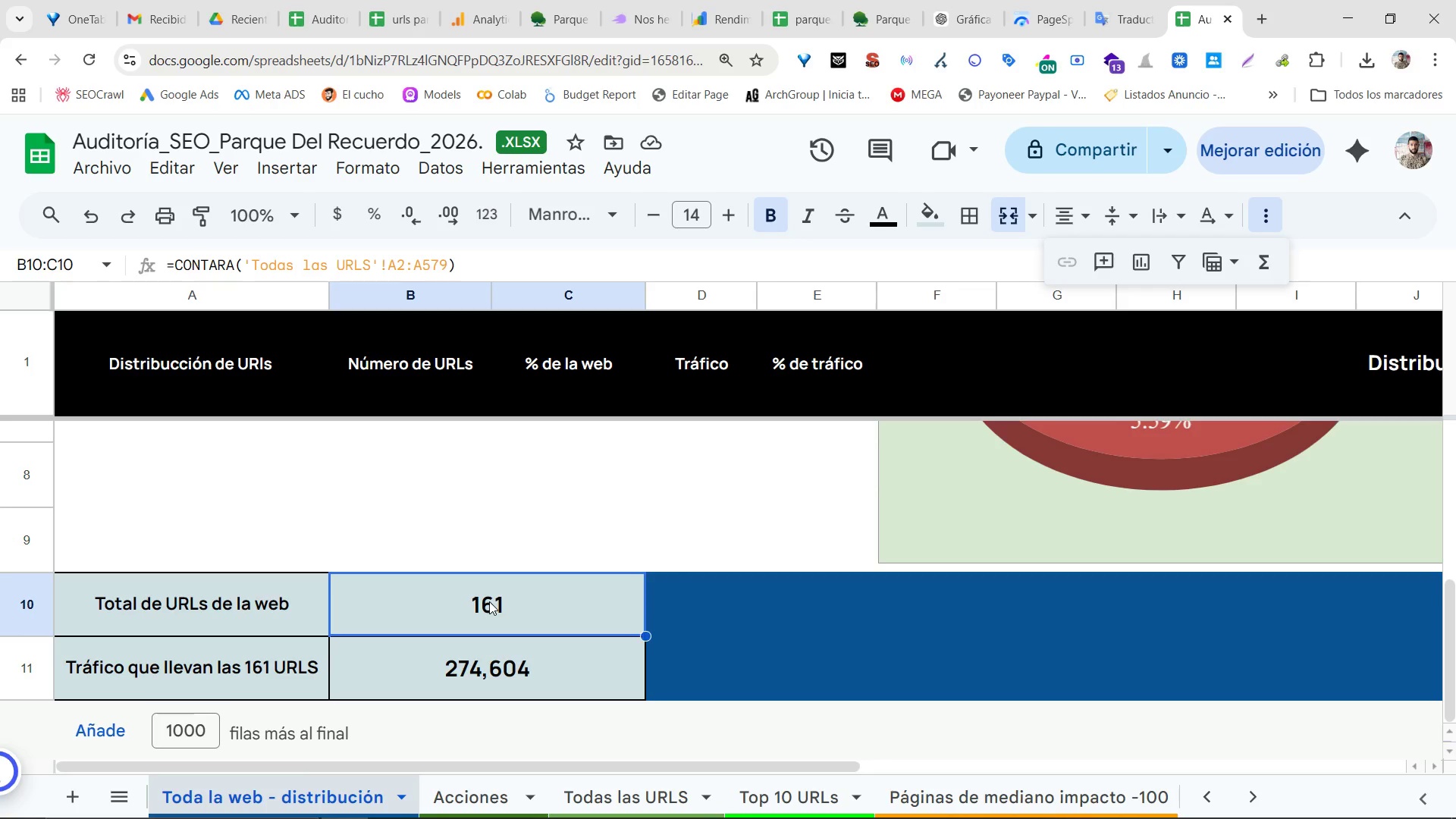 
triple_click([489, 601])
 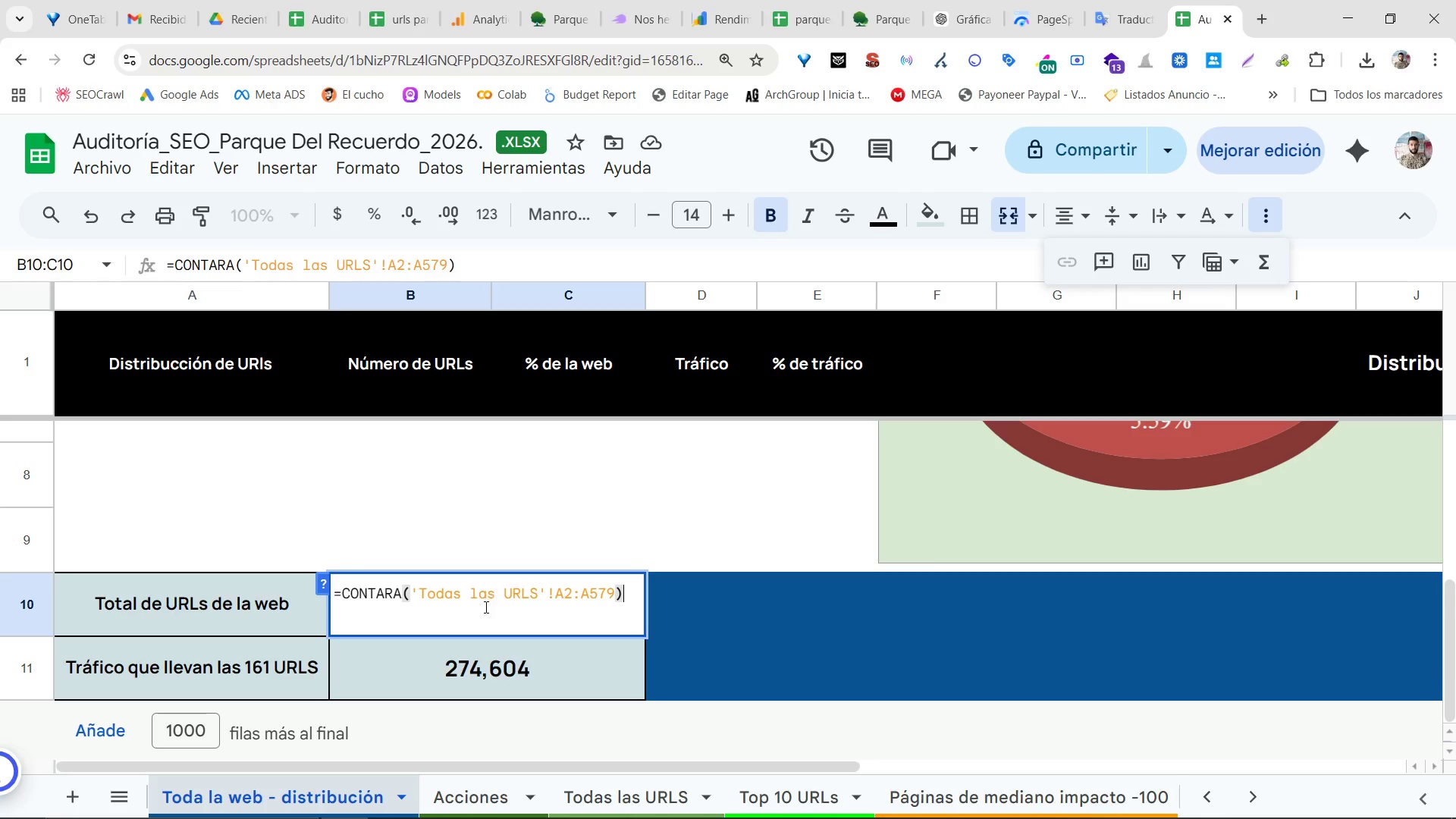 
triple_click([444, 673])
 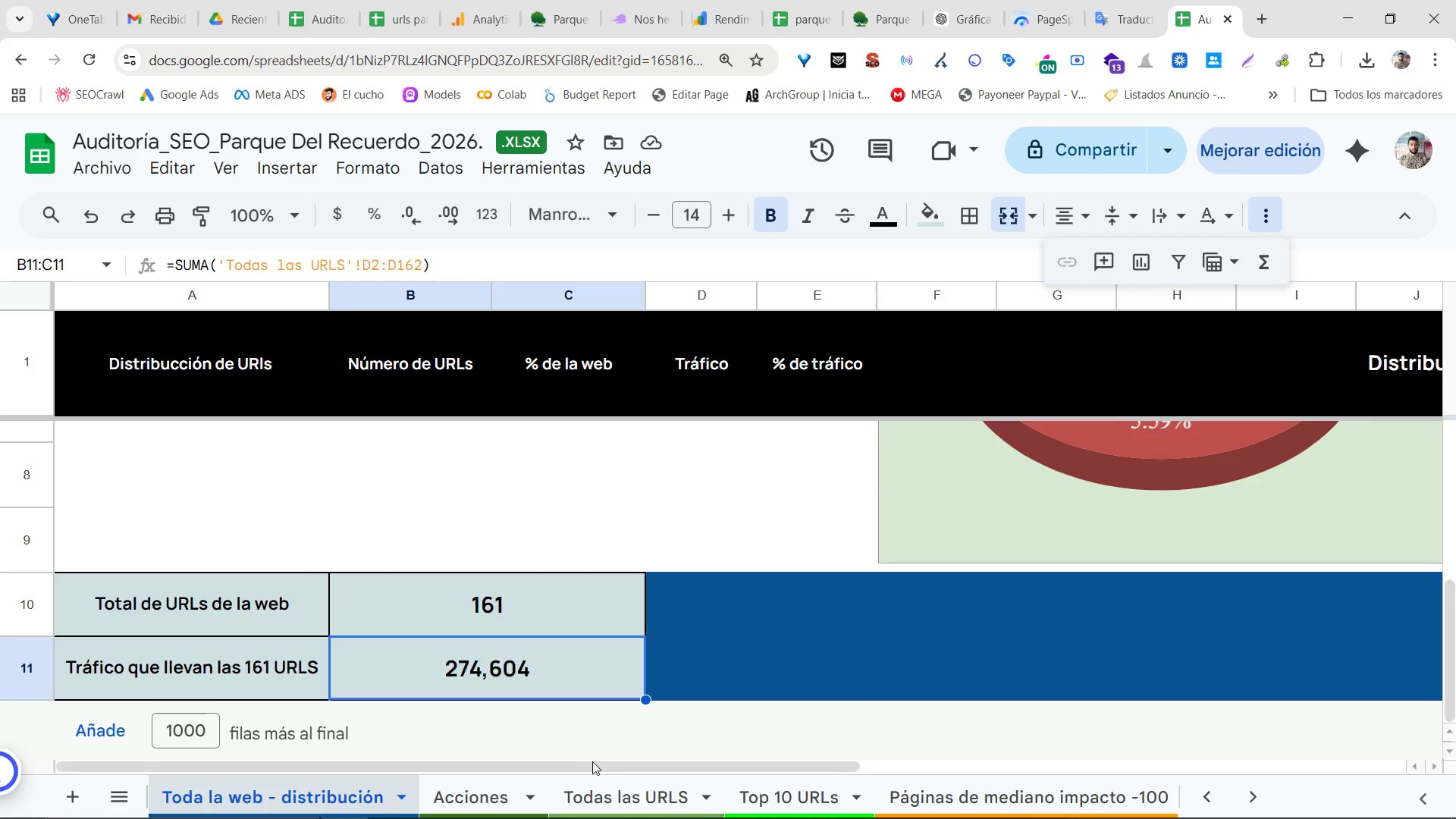 
triple_click([626, 778])
 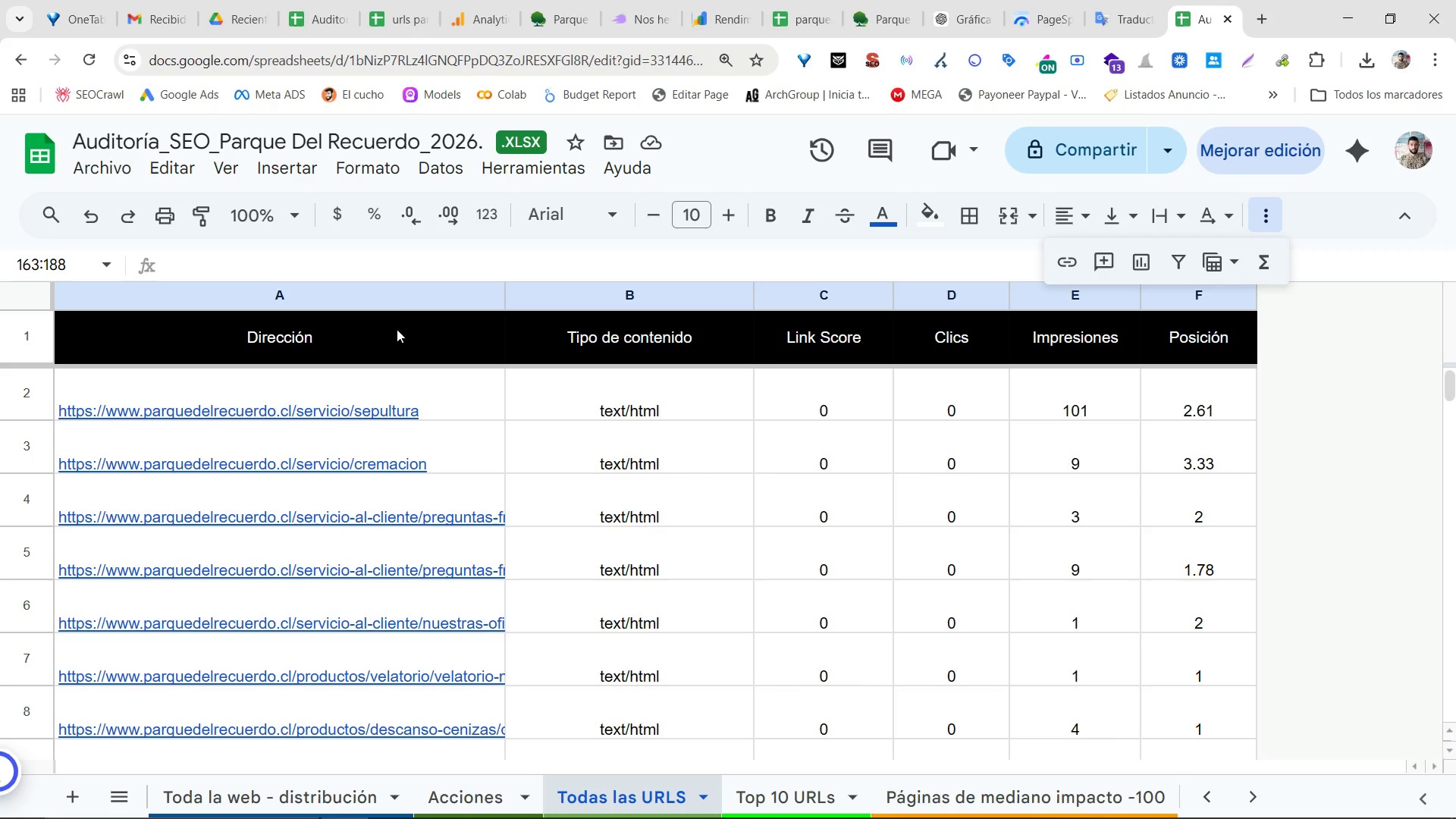 
left_click([397, 303])
 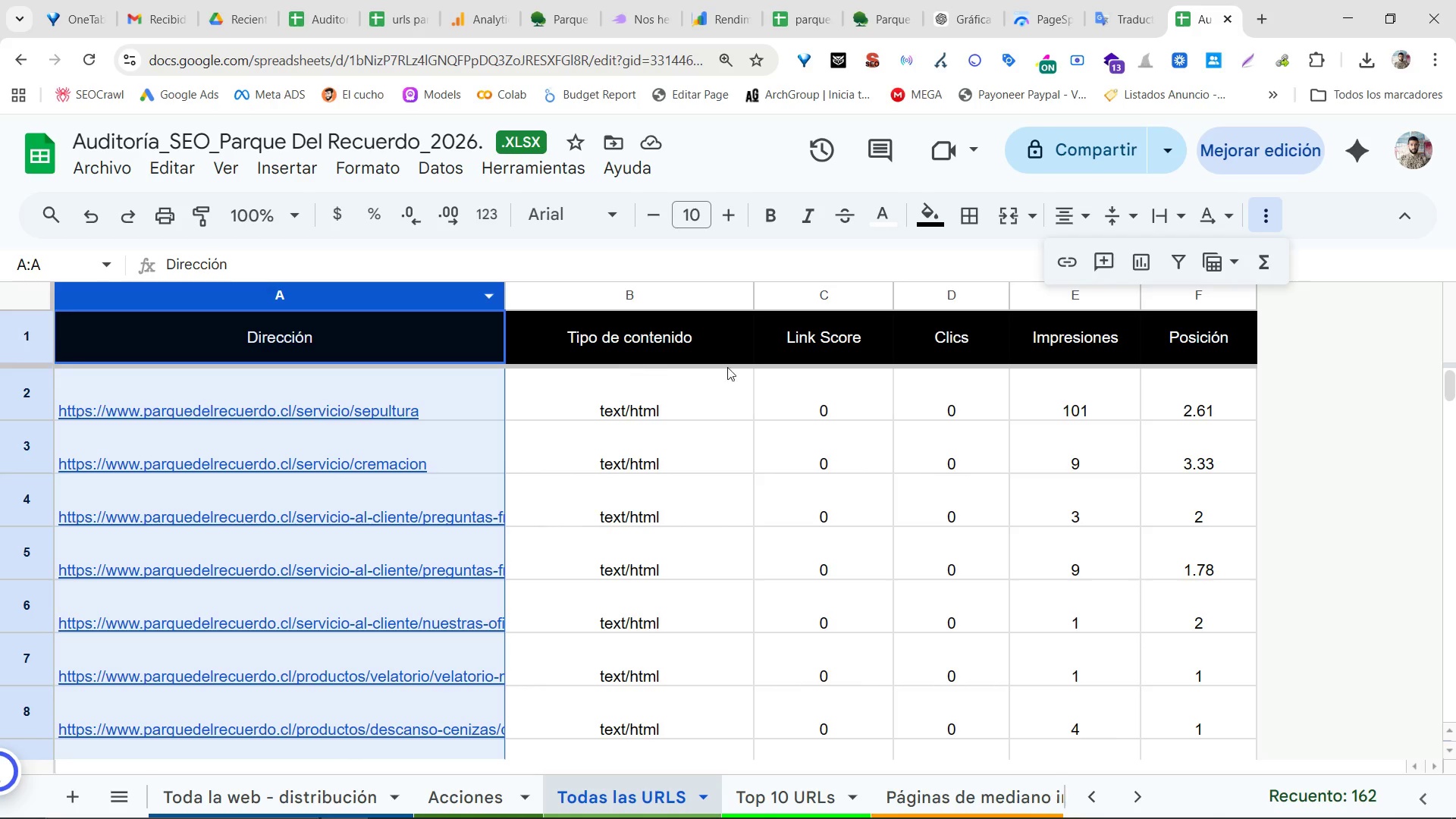 
left_click([973, 295])
 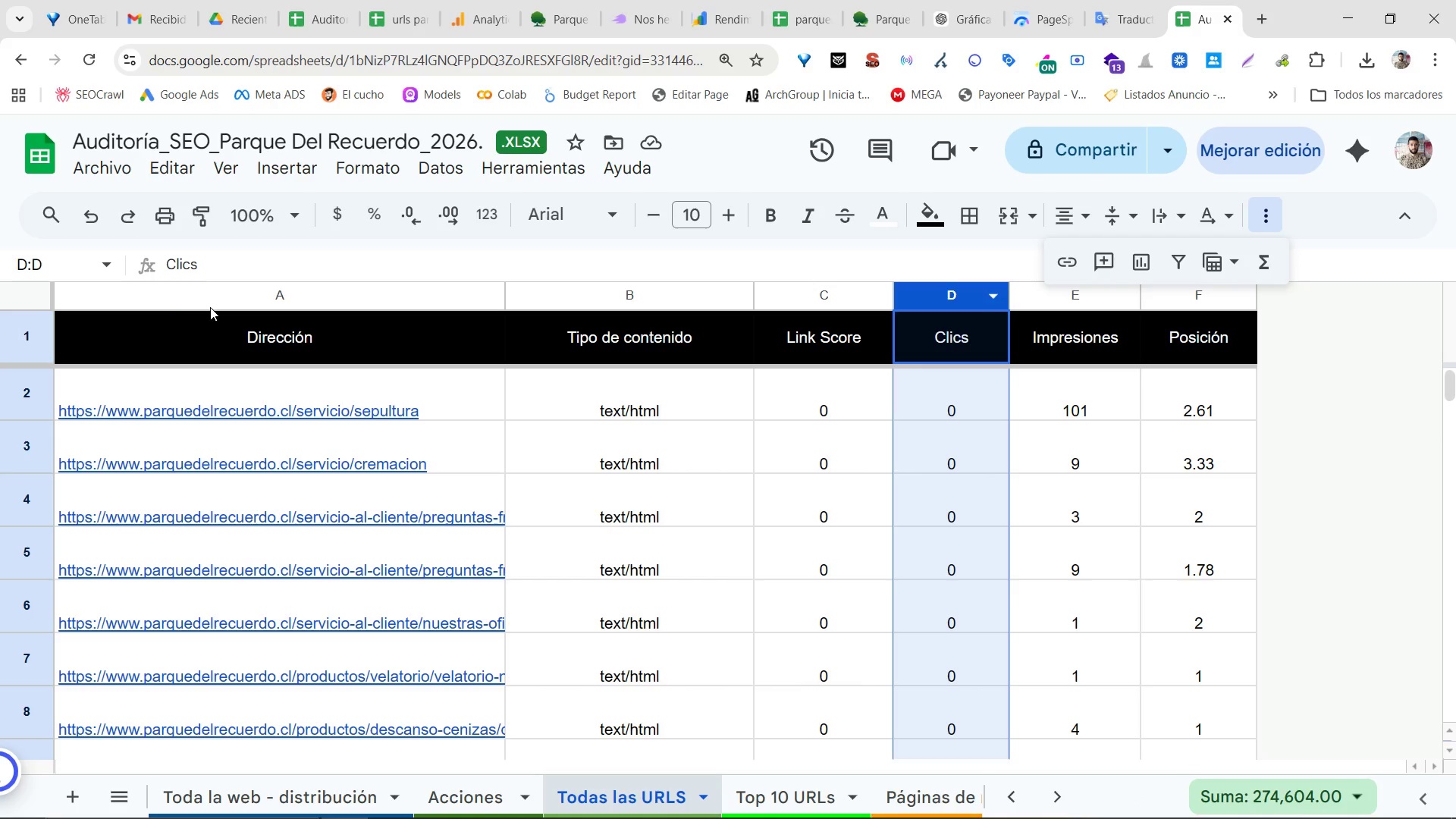 
left_click([13, 299])
 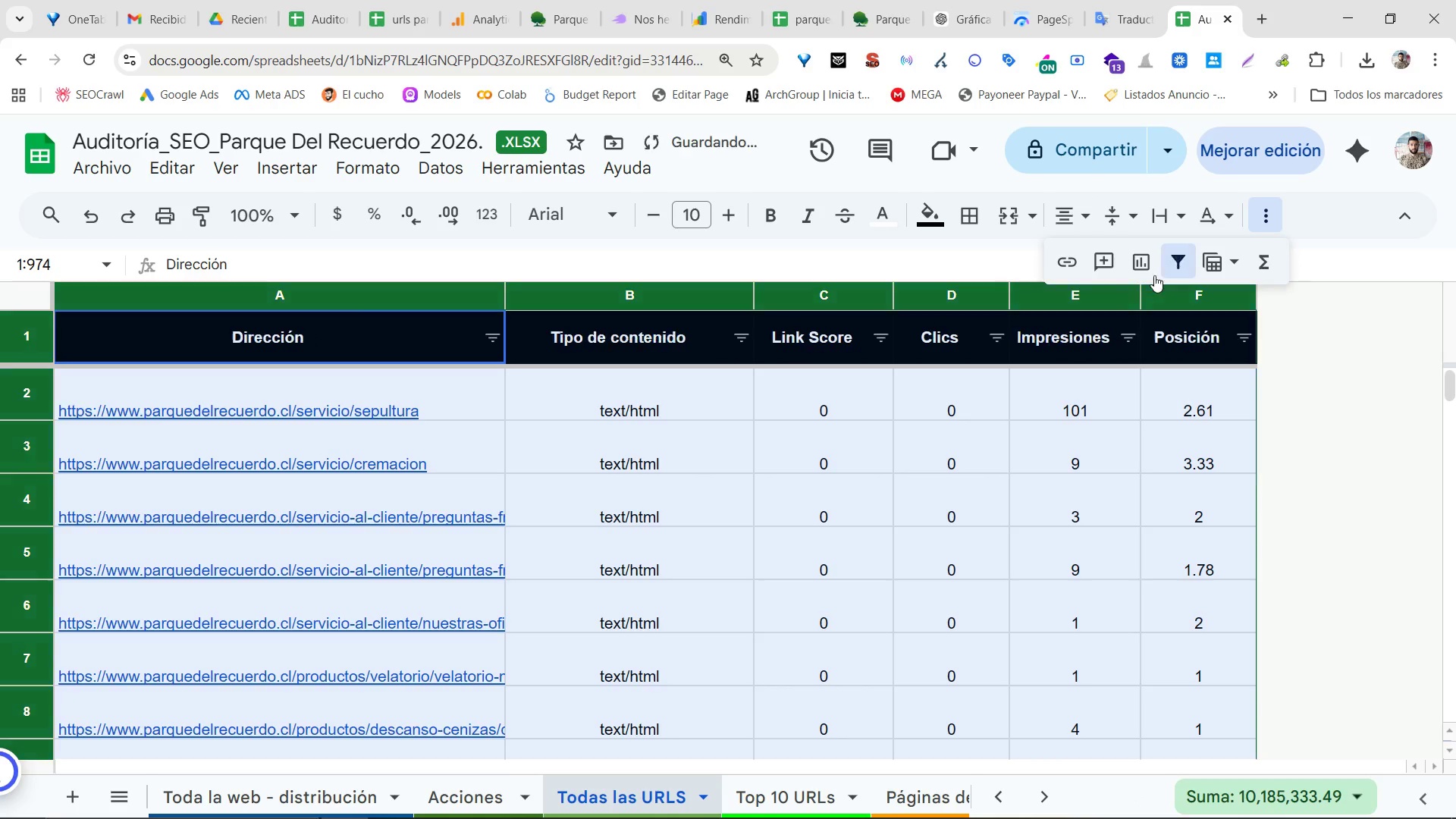 
double_click([1003, 337])
 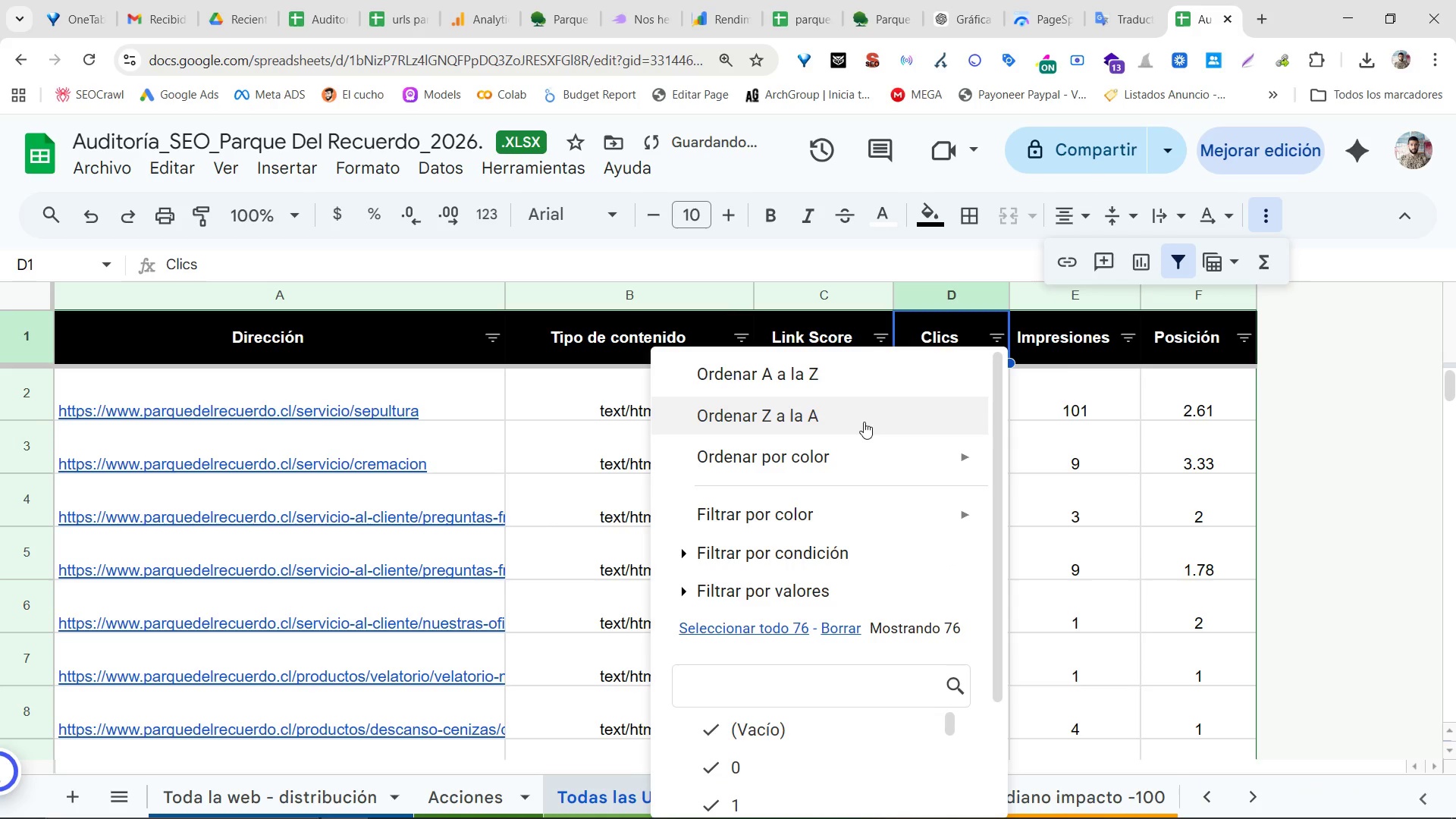 
triple_click([832, 421])
 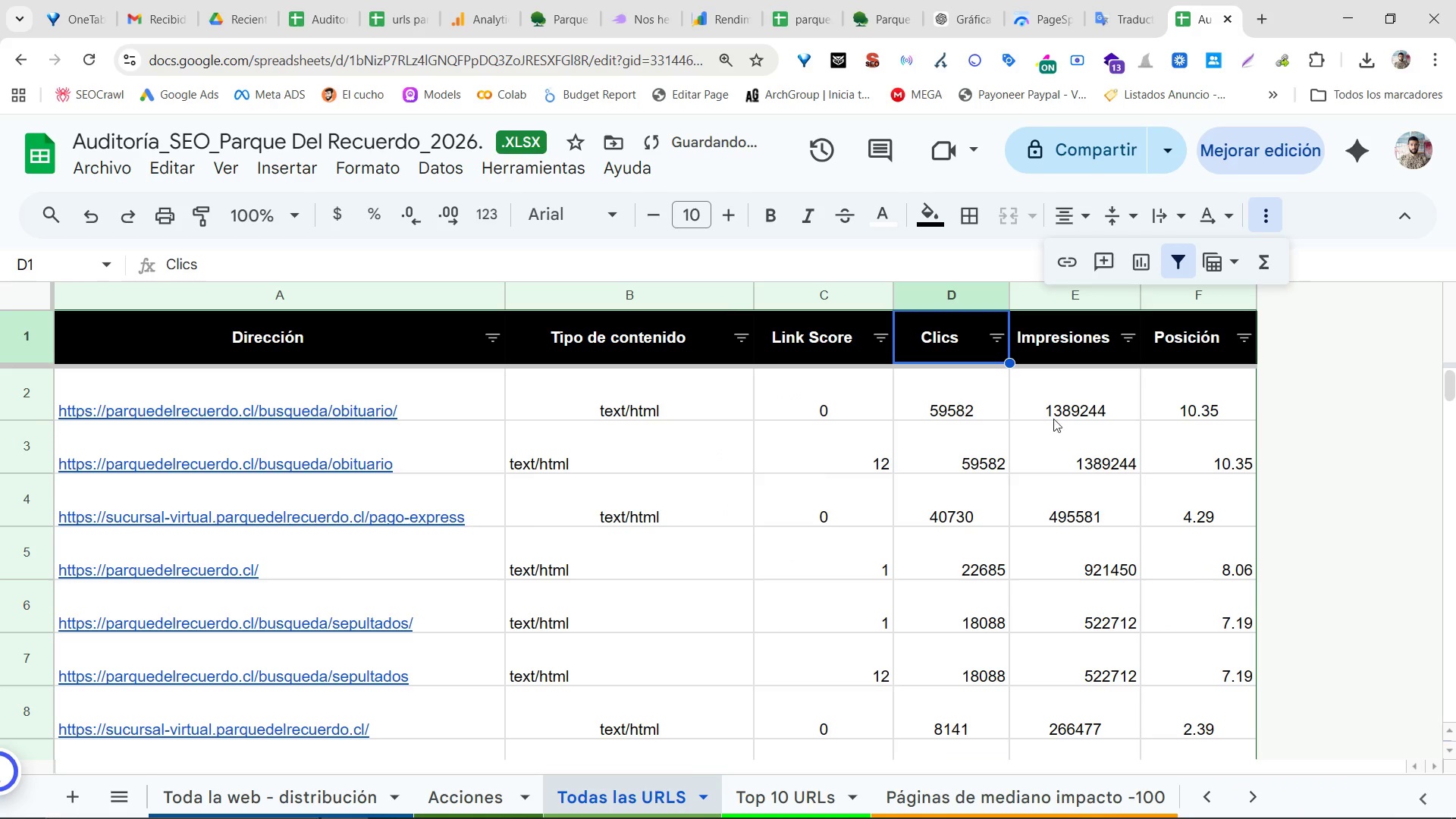 
triple_click([1087, 450])
 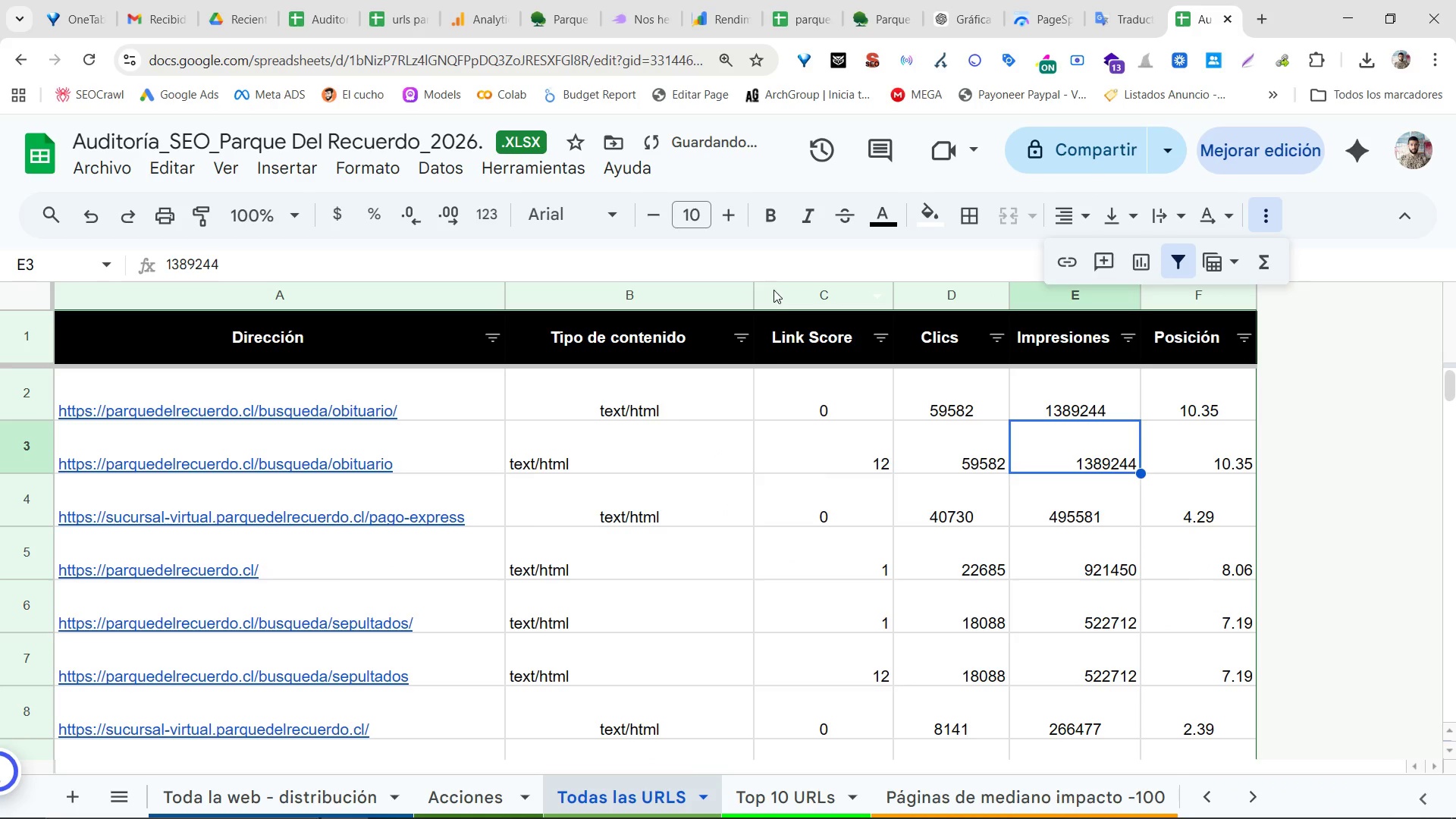 
left_click_drag(start_coordinate=[664, 290], to_coordinate=[1295, 295])
 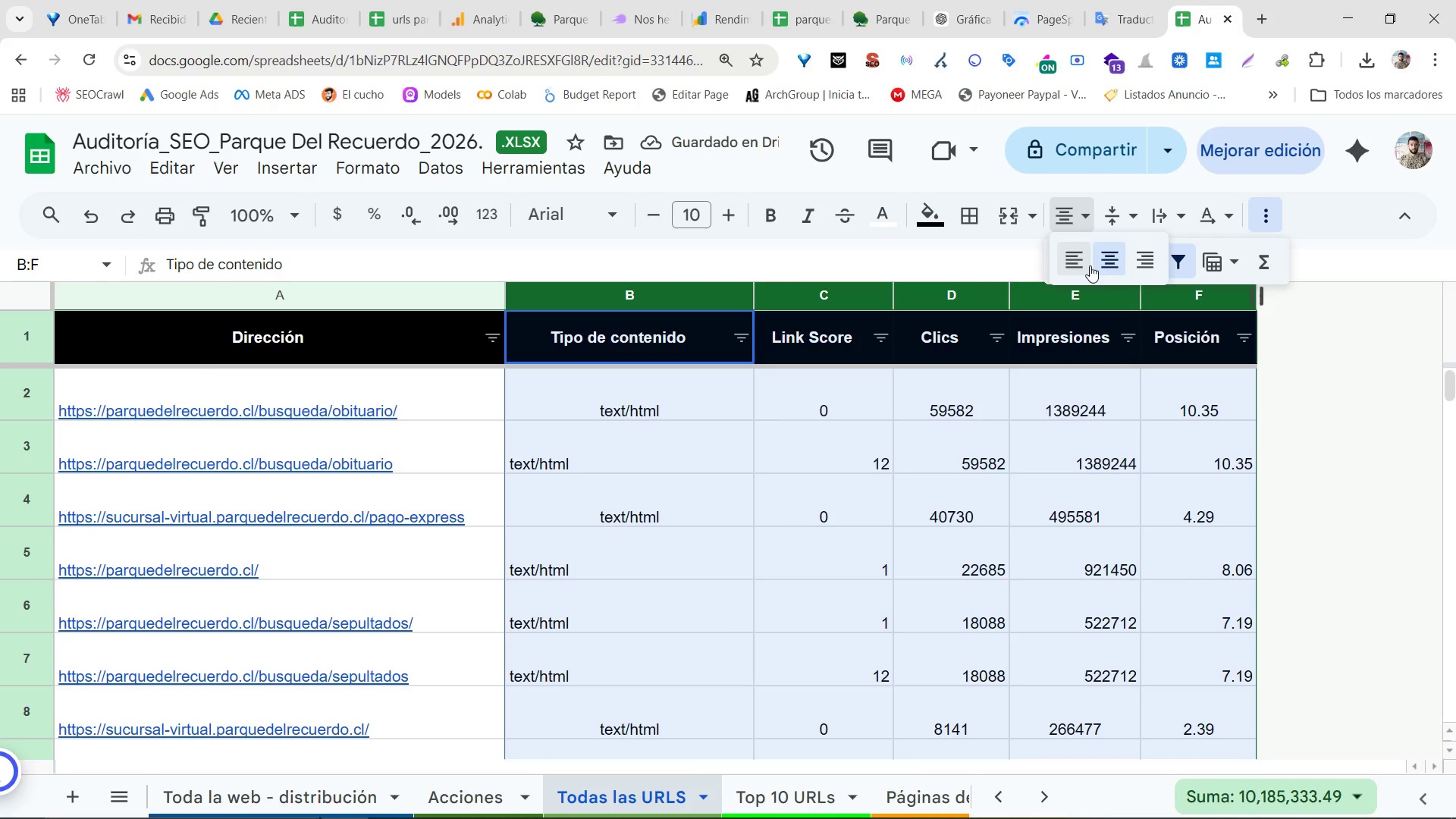 
double_click([1122, 251])
 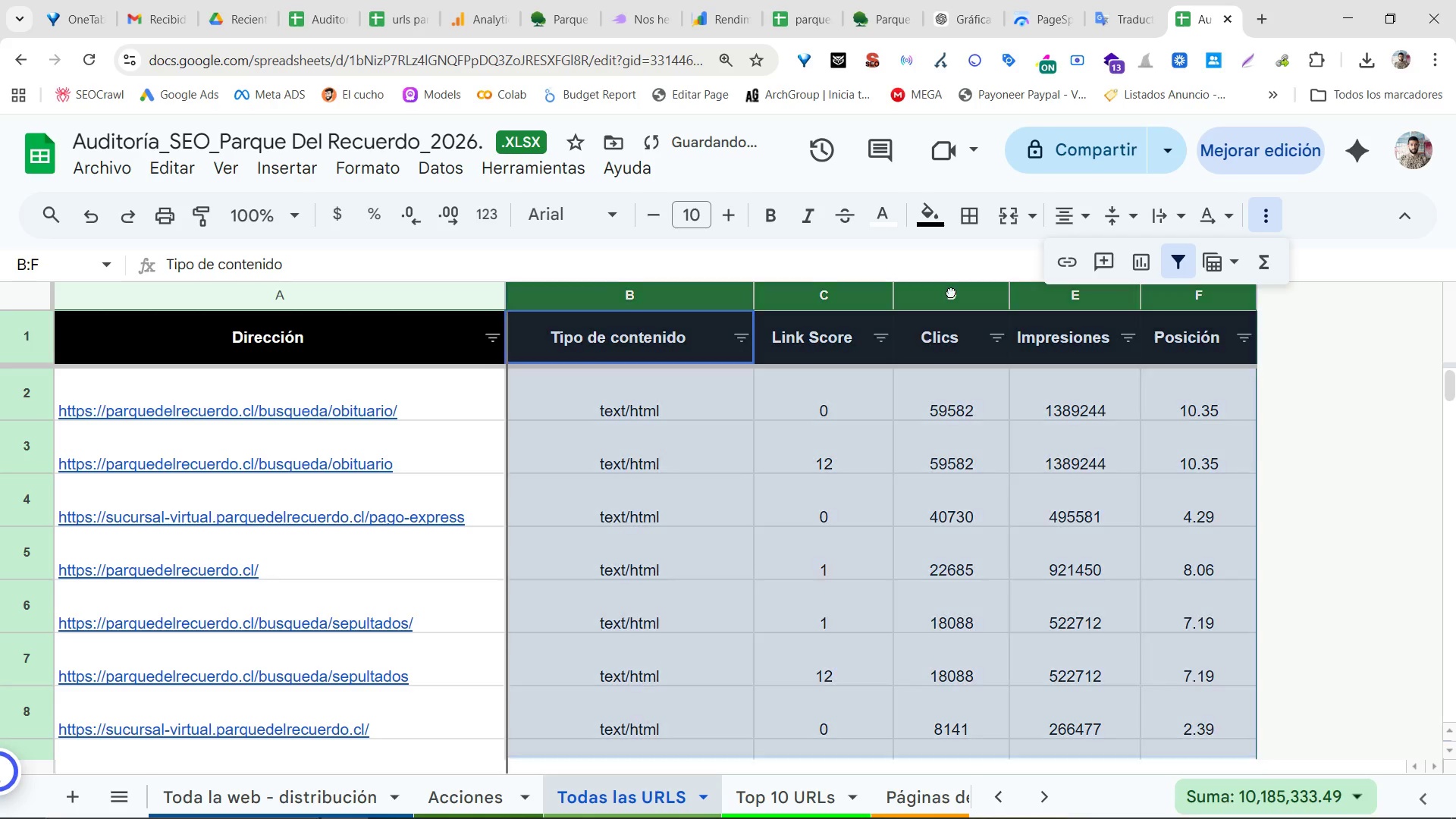 
double_click([932, 359])
 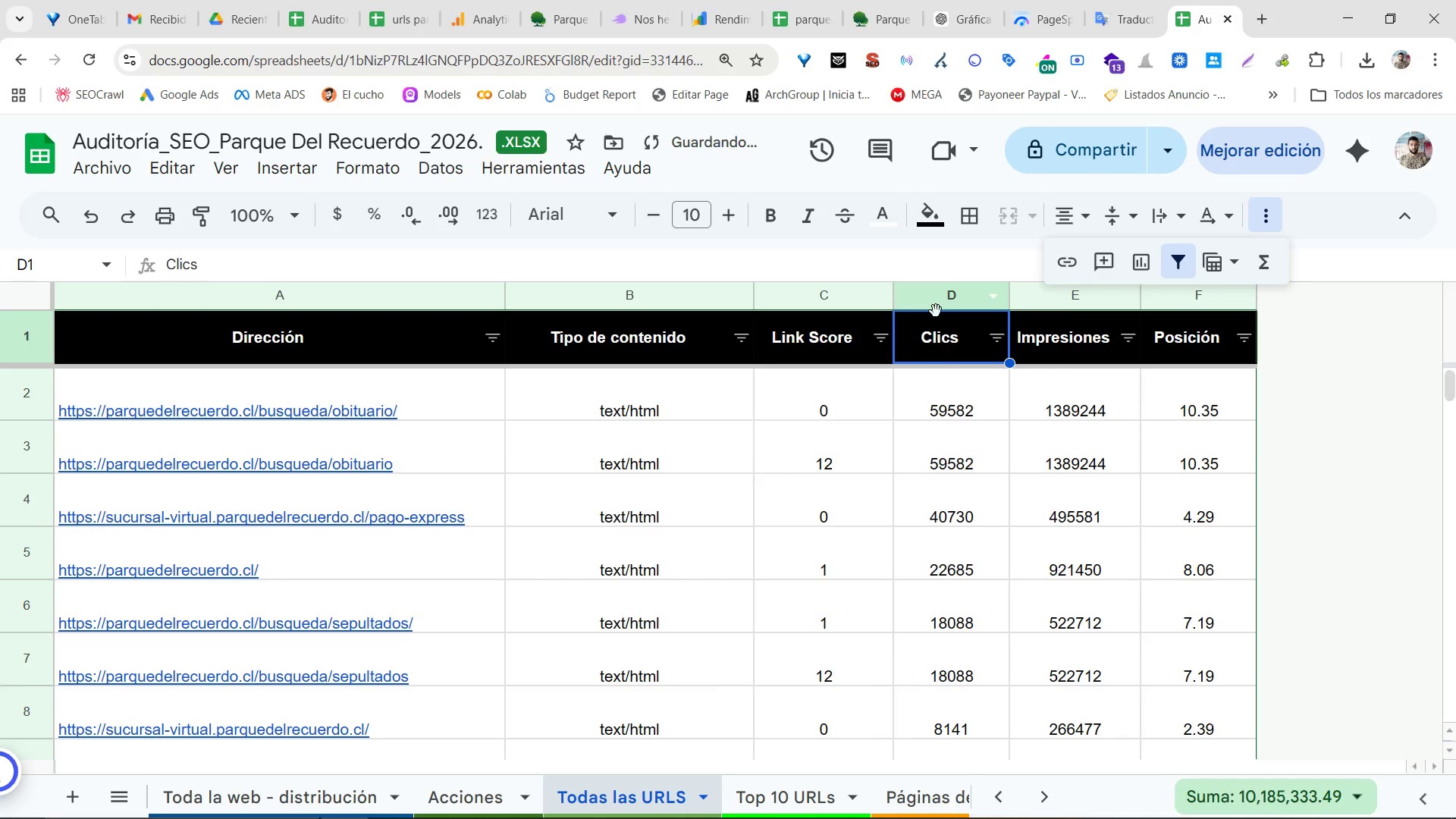 
triple_click([936, 310])
 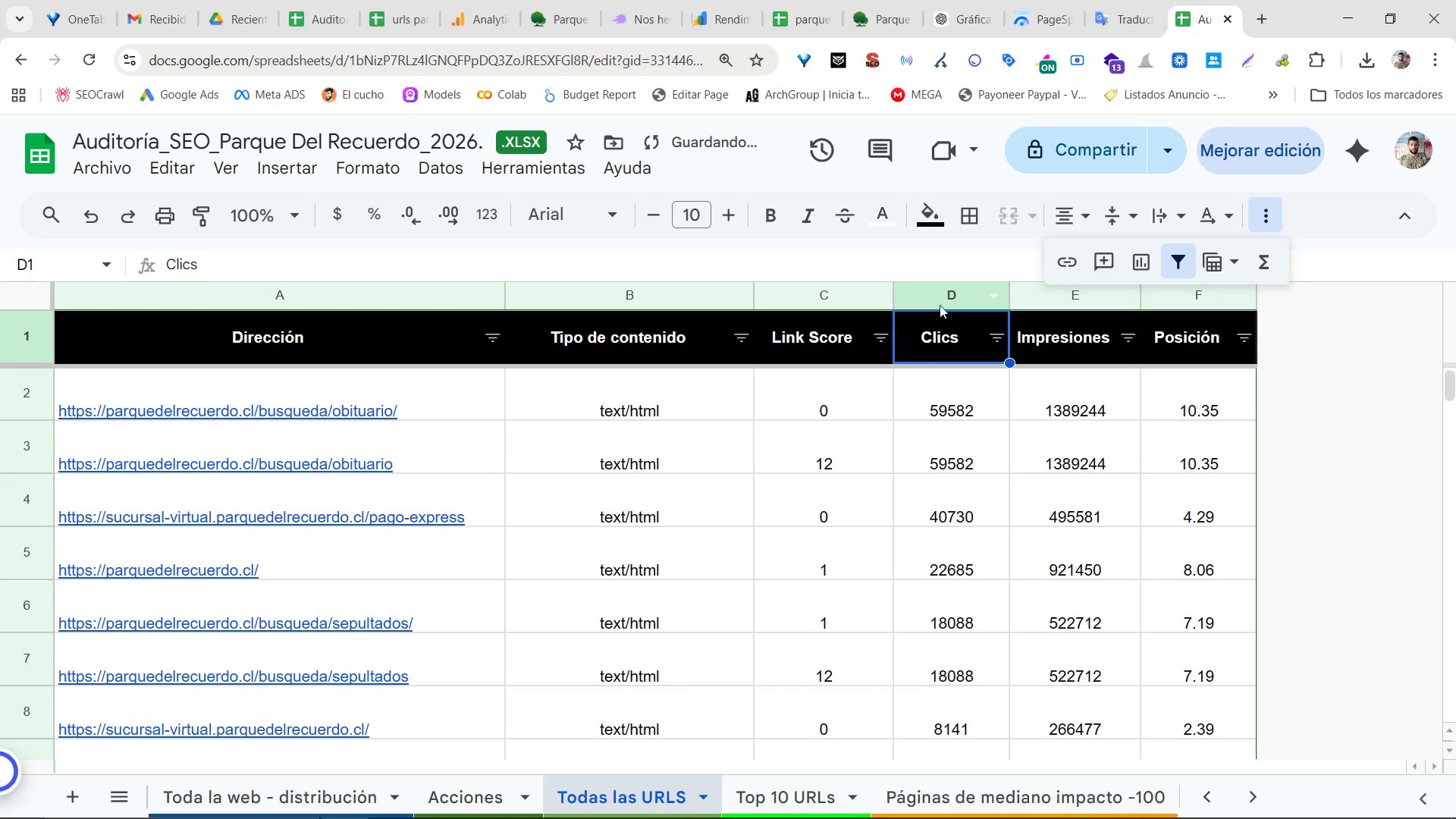 
triple_click([943, 299])
 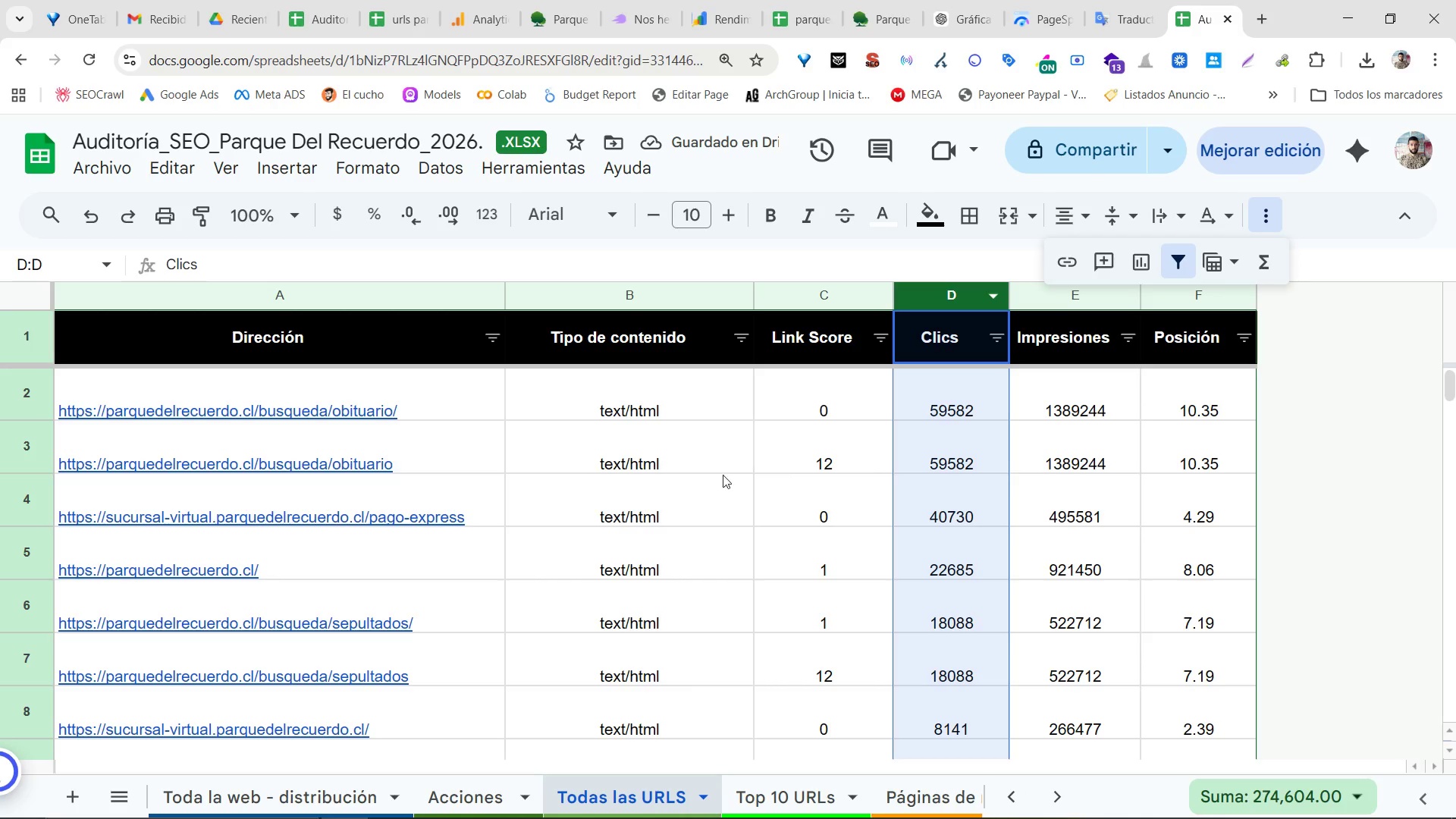 
left_click([256, 795])
 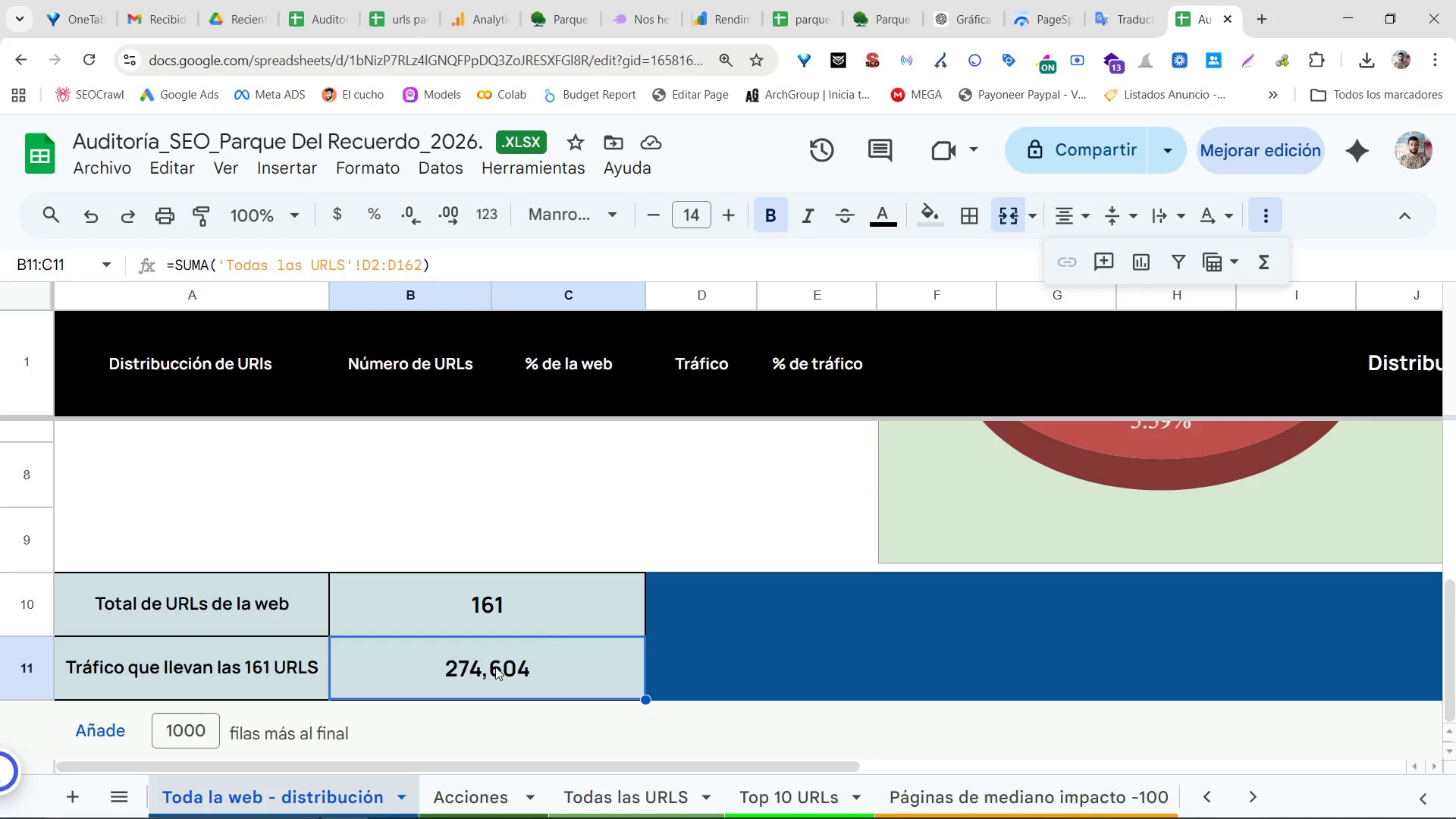 
scroll: coordinate [696, 493], scroll_direction: up, amount: 10.0
 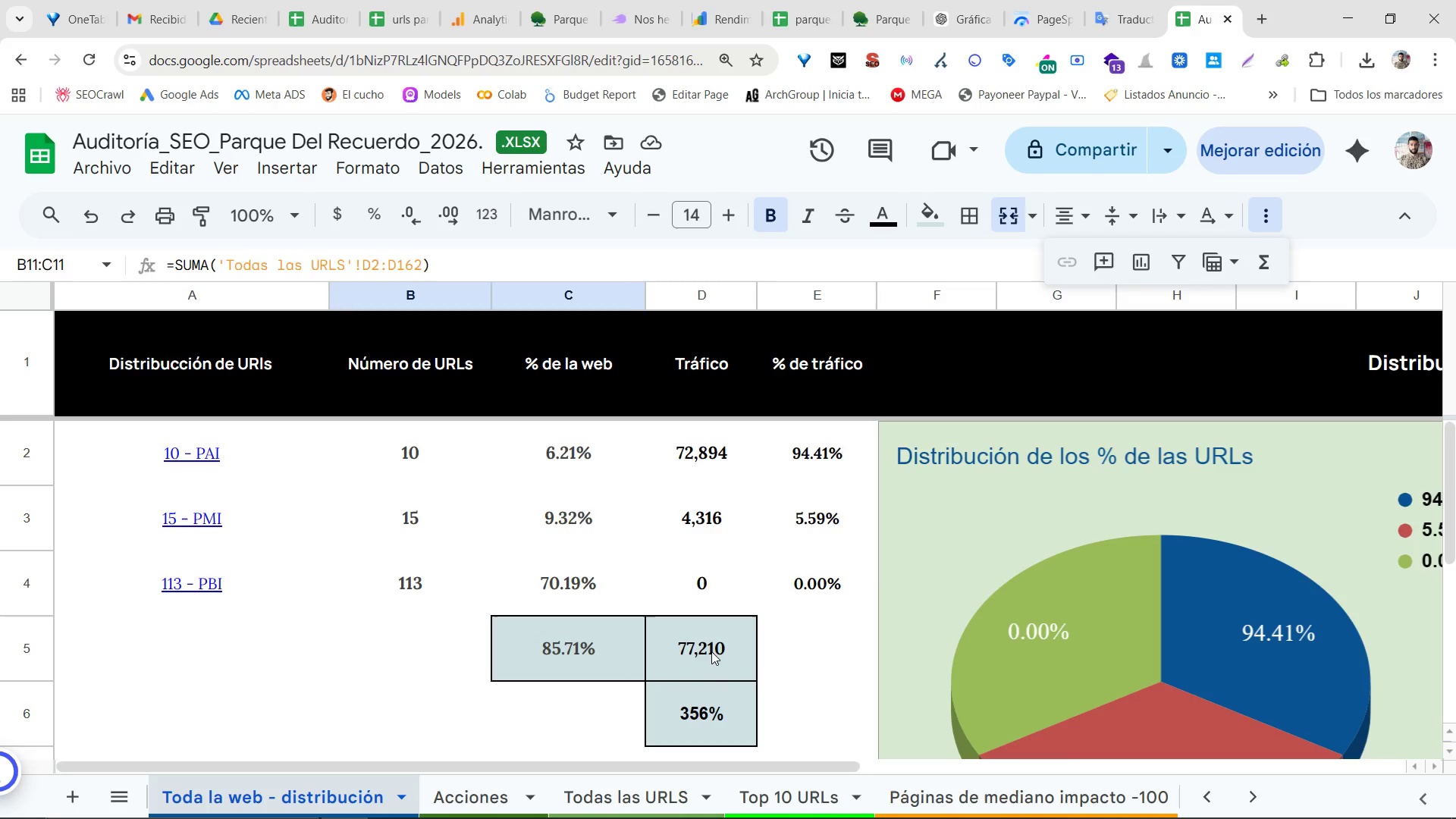 
left_click([711, 651])
 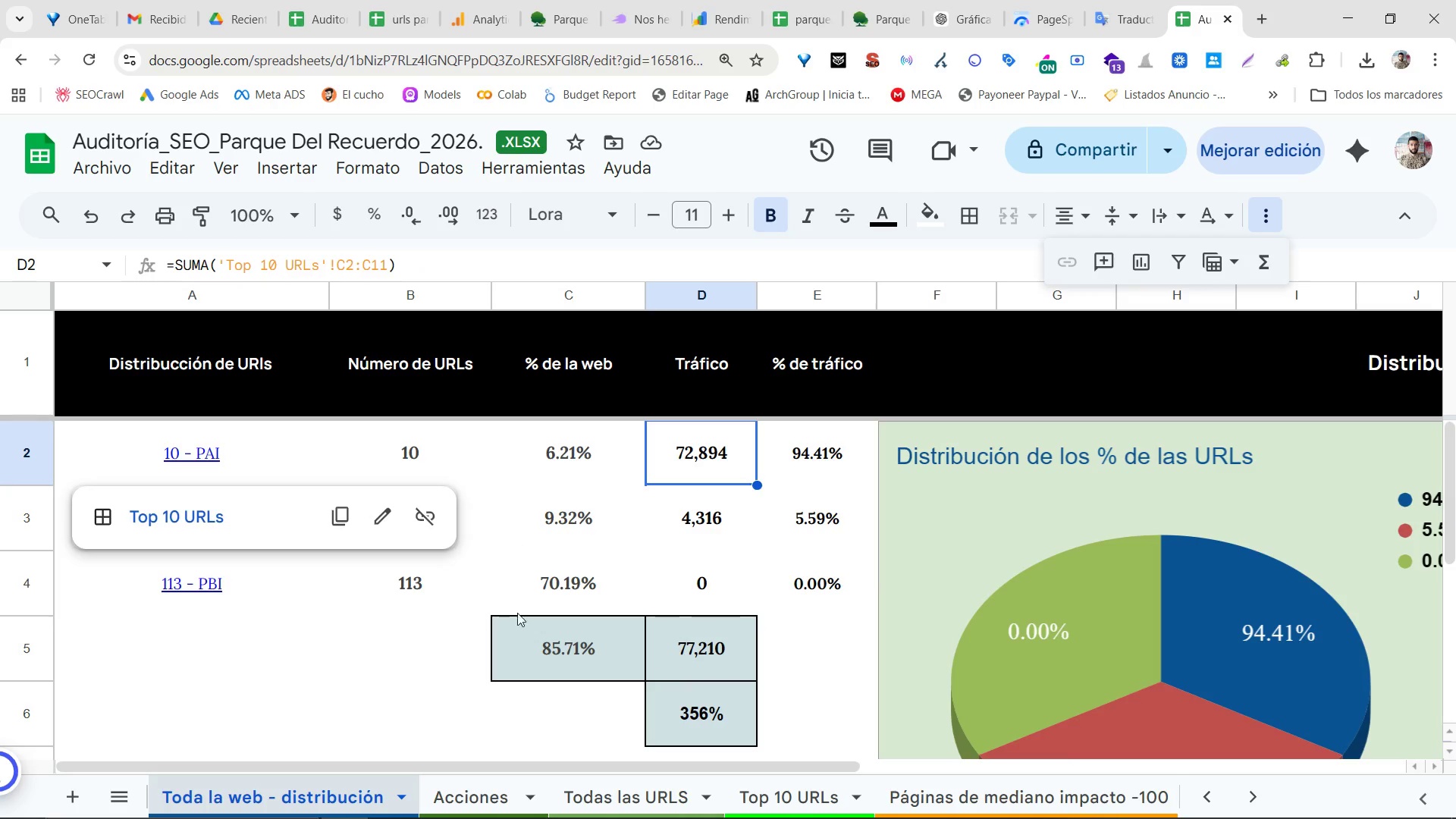 
left_click([804, 795])
 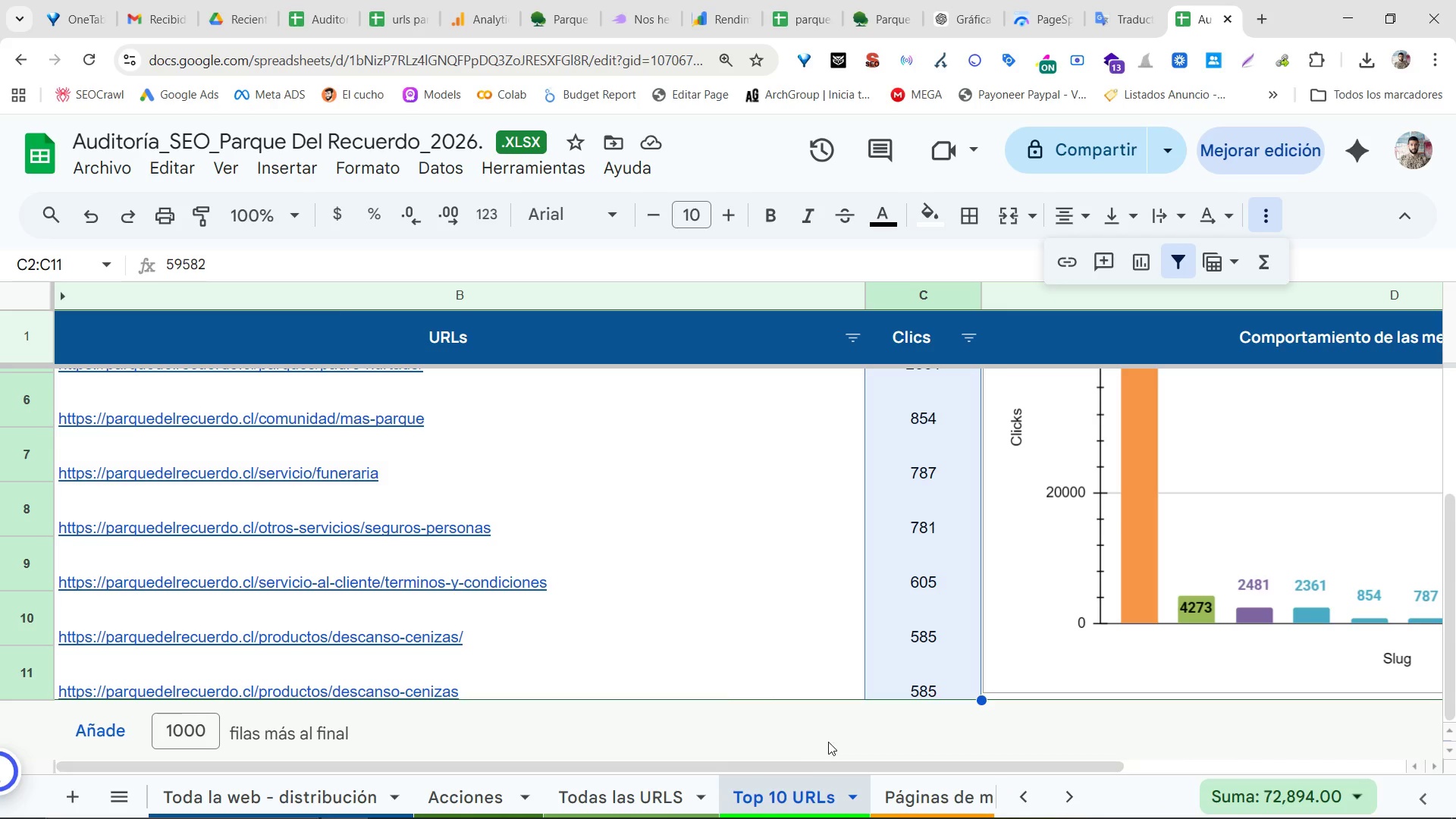 
left_click([926, 795])
 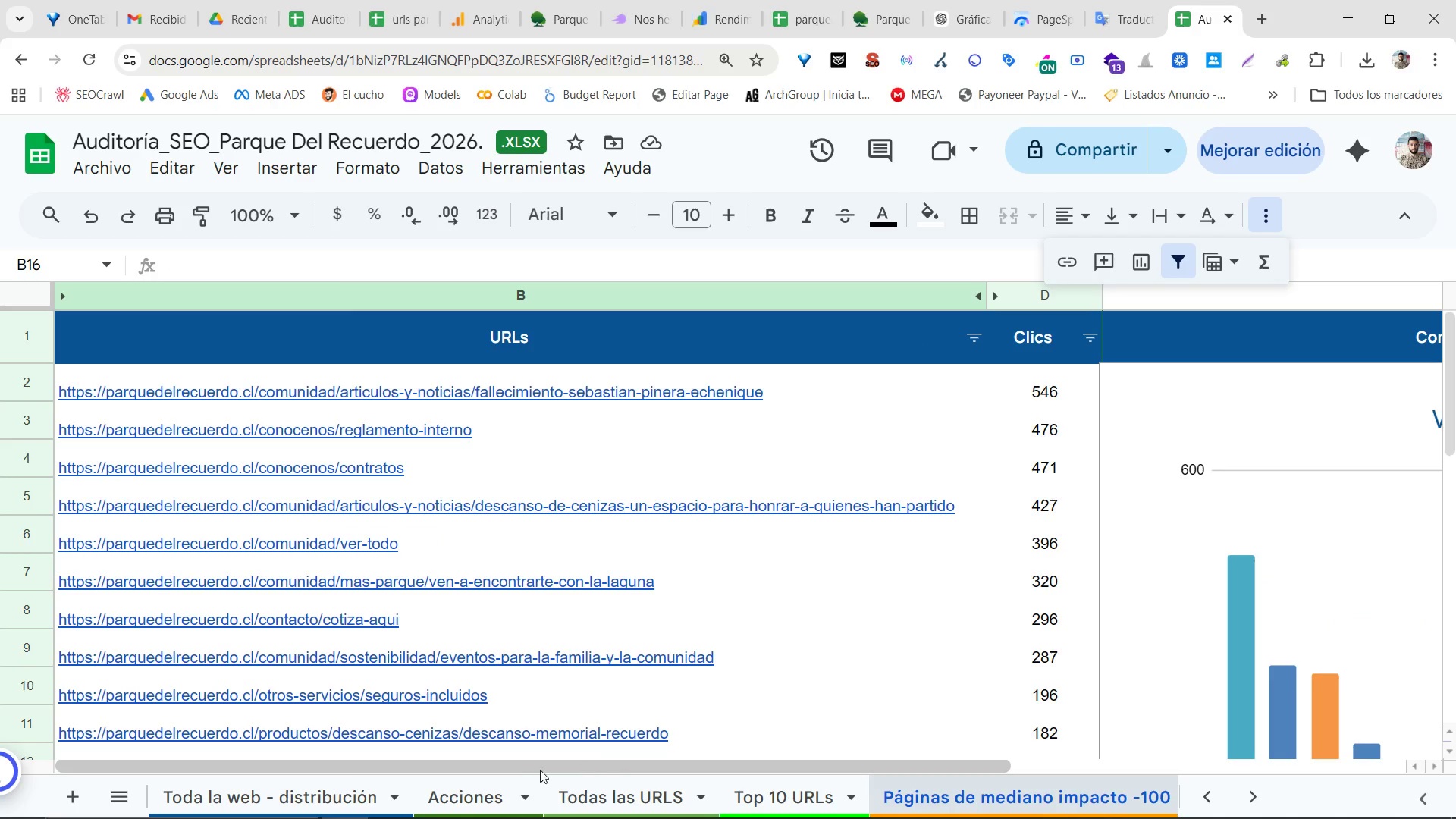 
left_click([494, 792])
 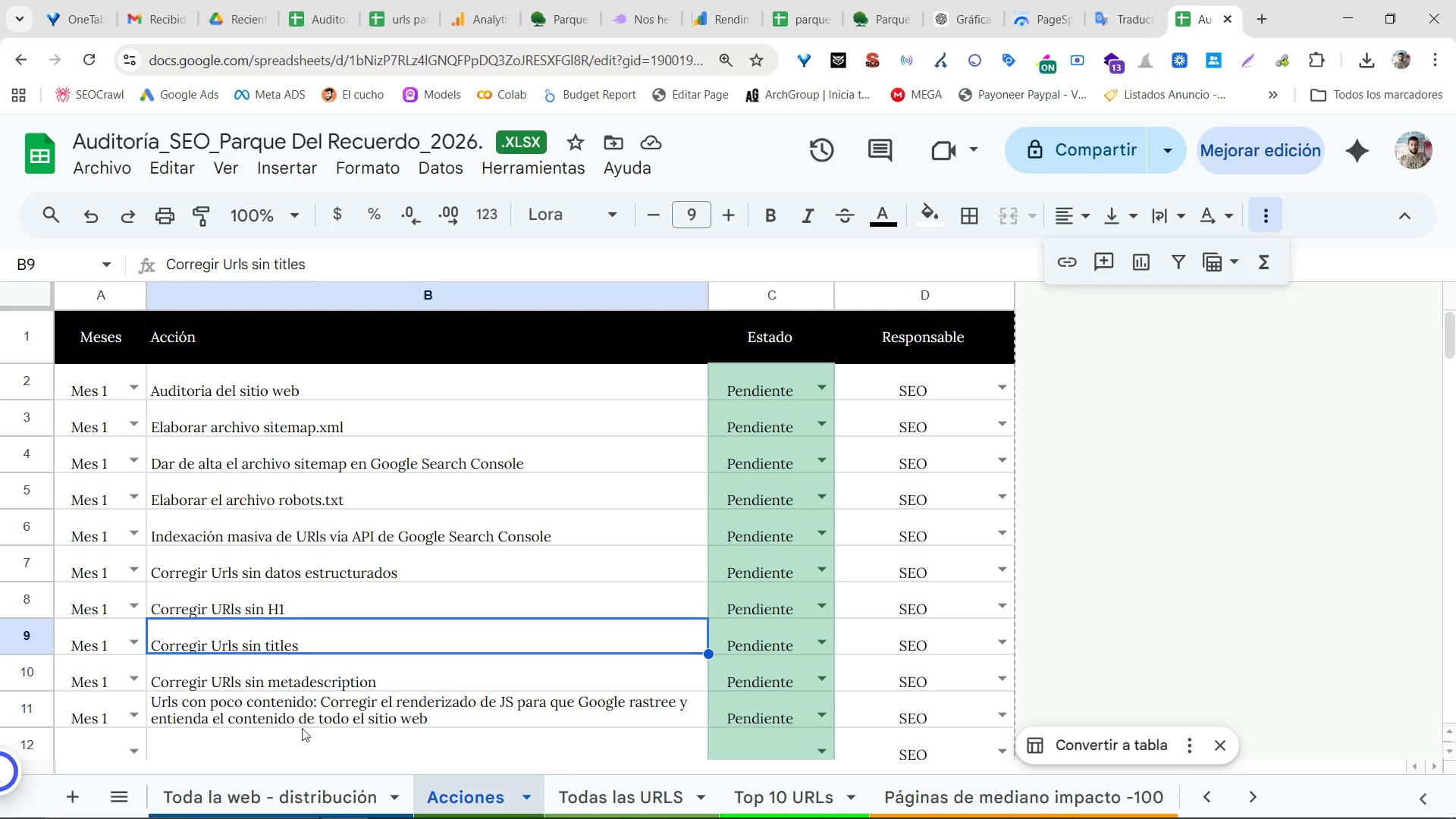 
left_click([289, 795])
 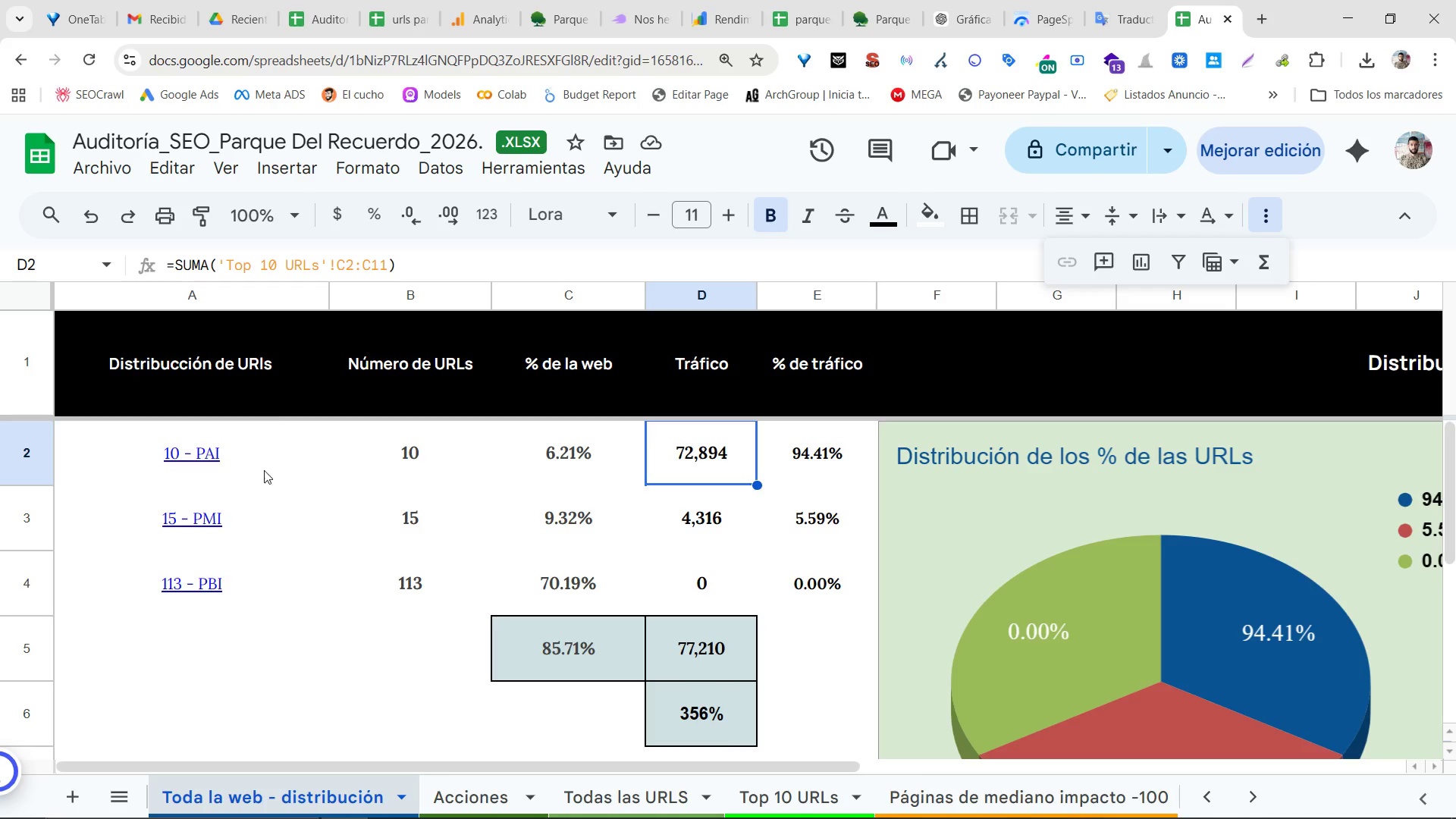 
left_click([265, 486])
 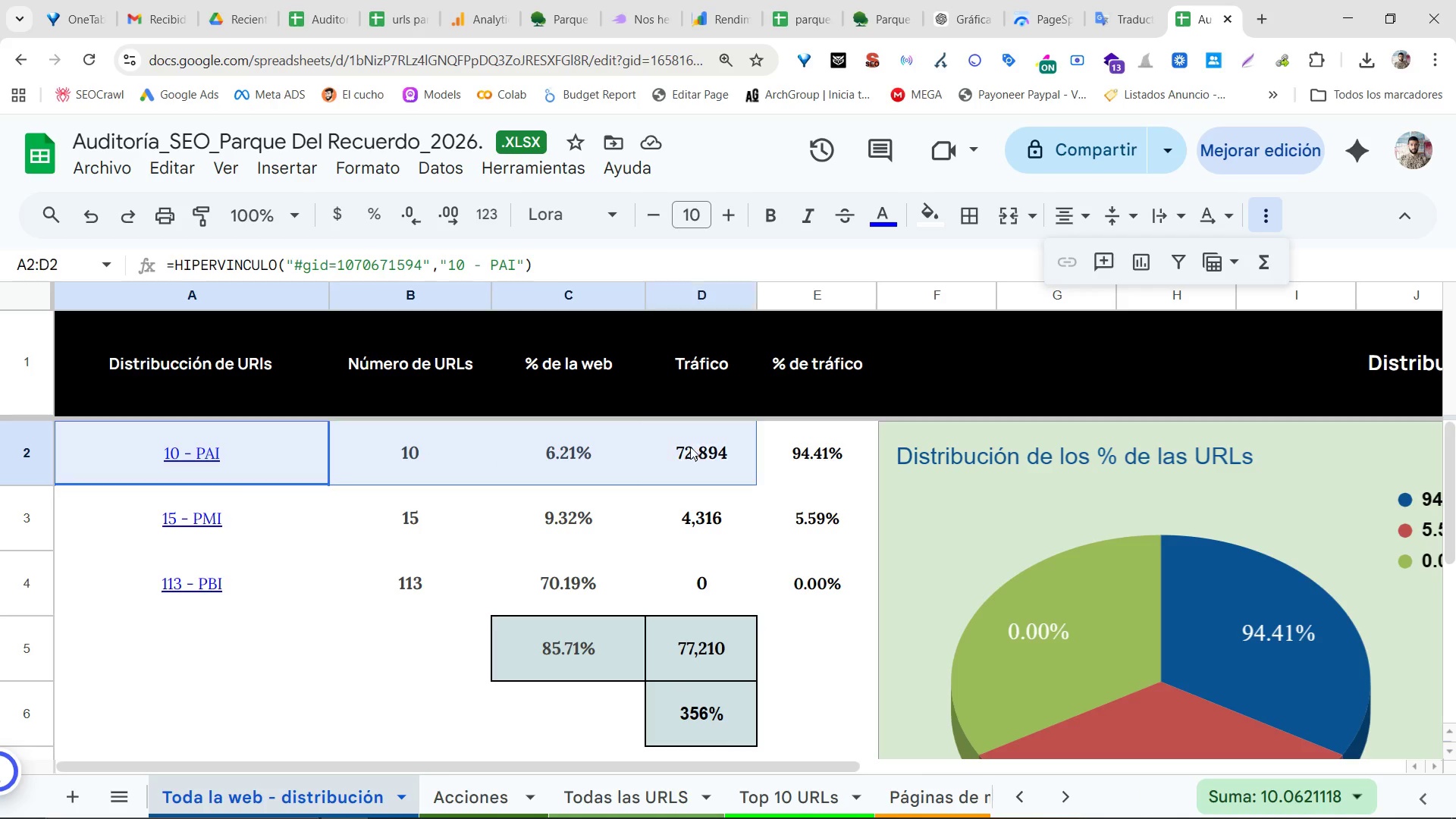 
double_click([691, 446])
 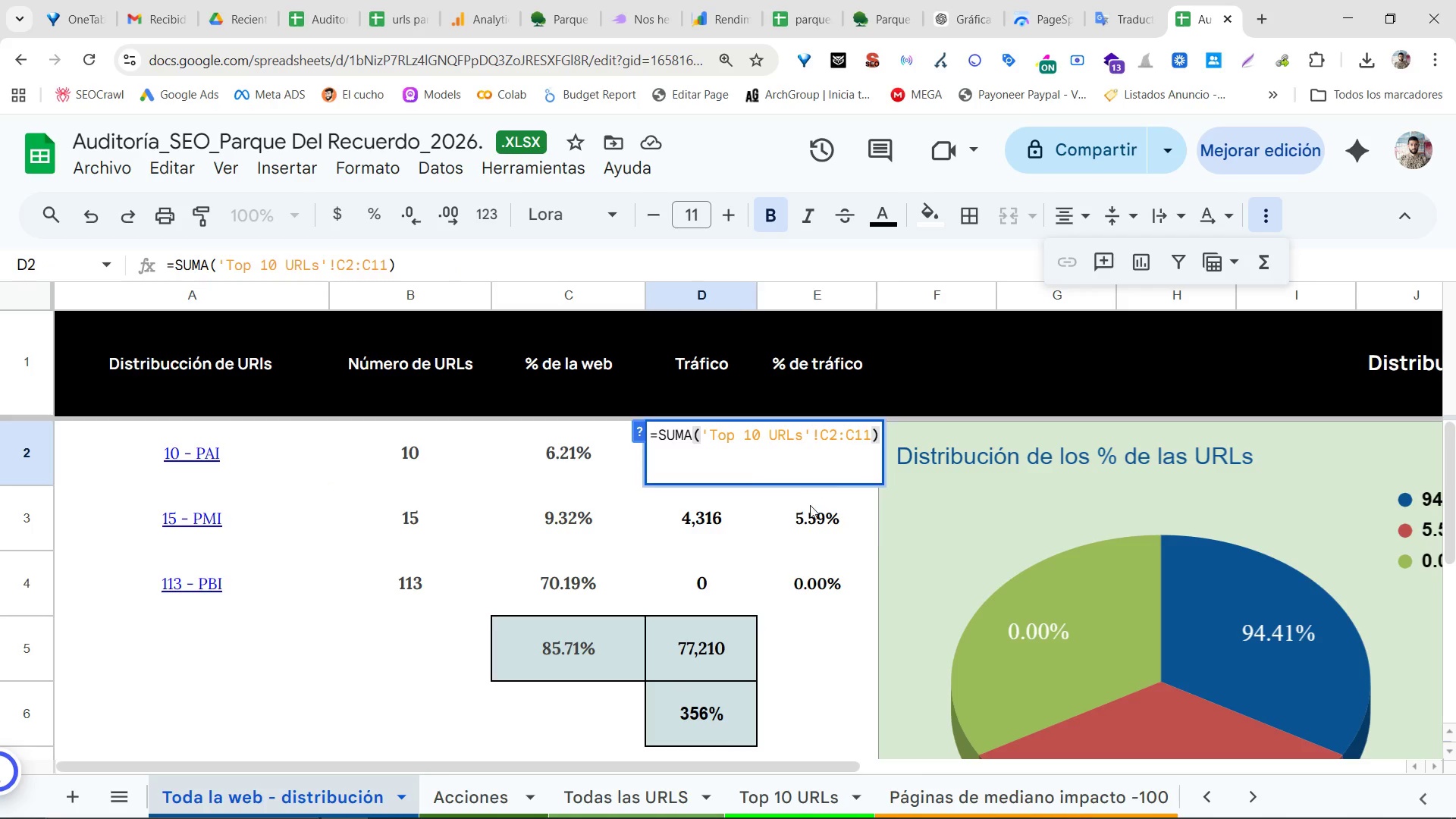 
double_click([680, 464])
 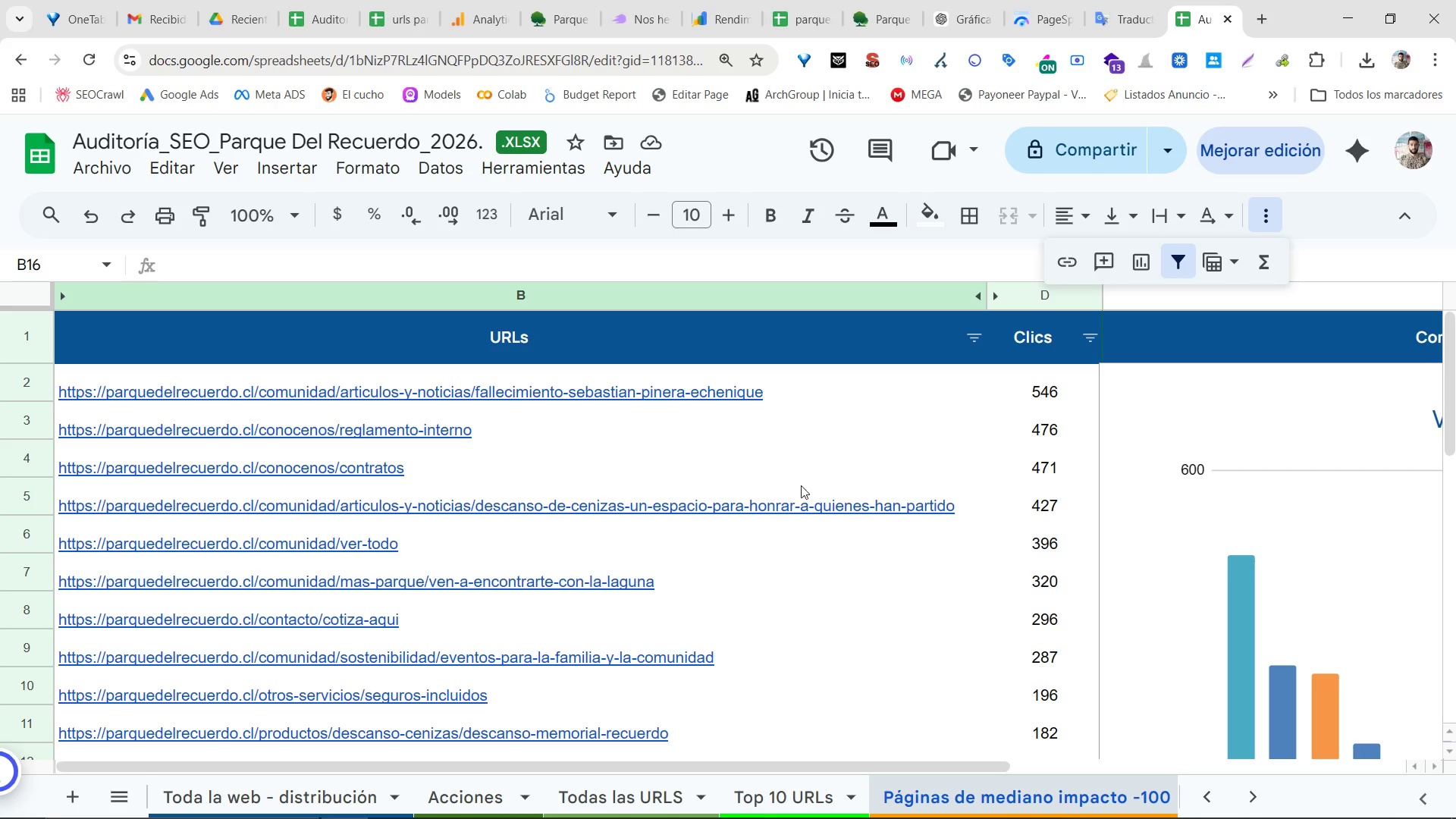 
left_click([758, 792])
 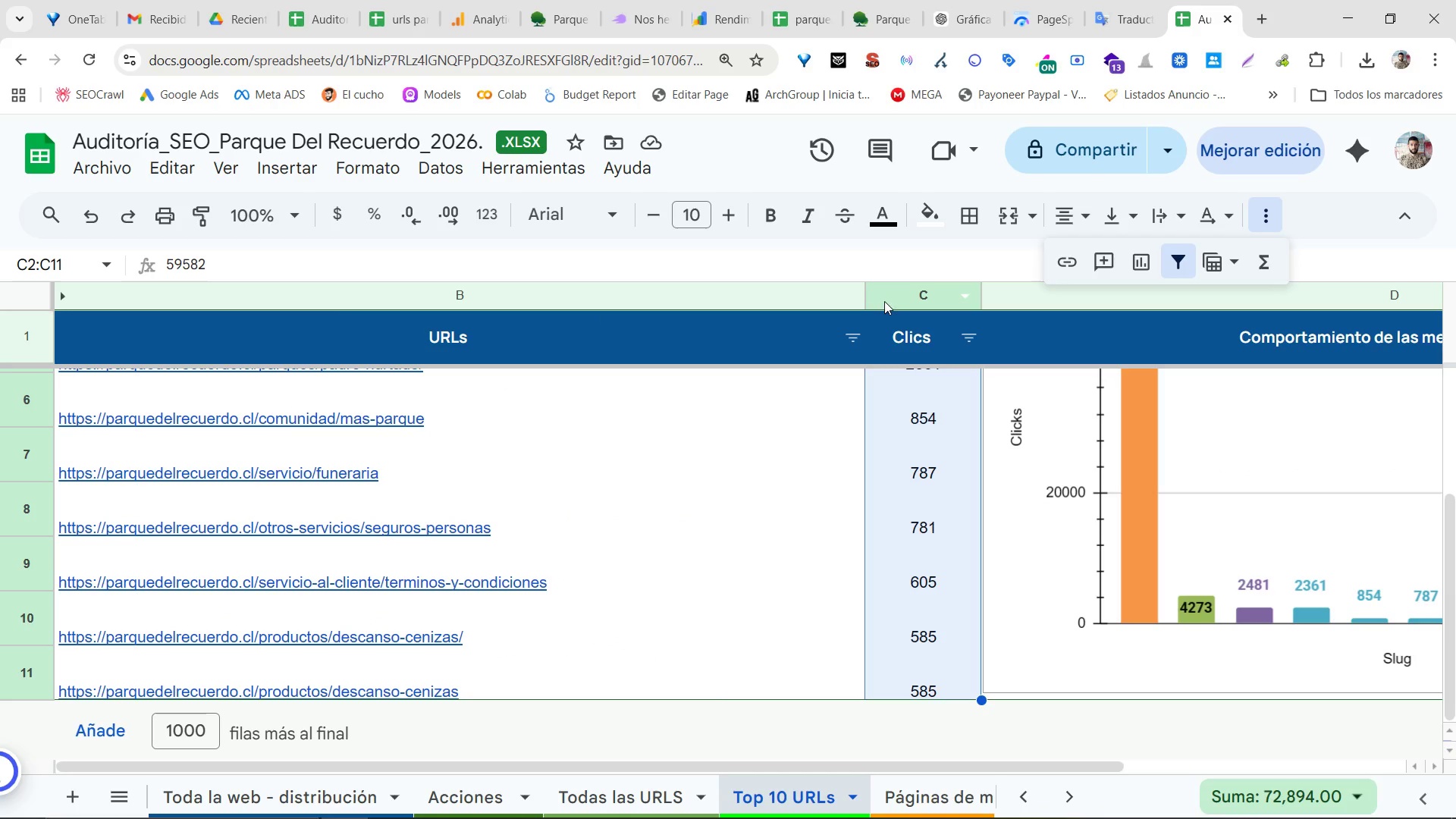 
left_click([897, 291])
 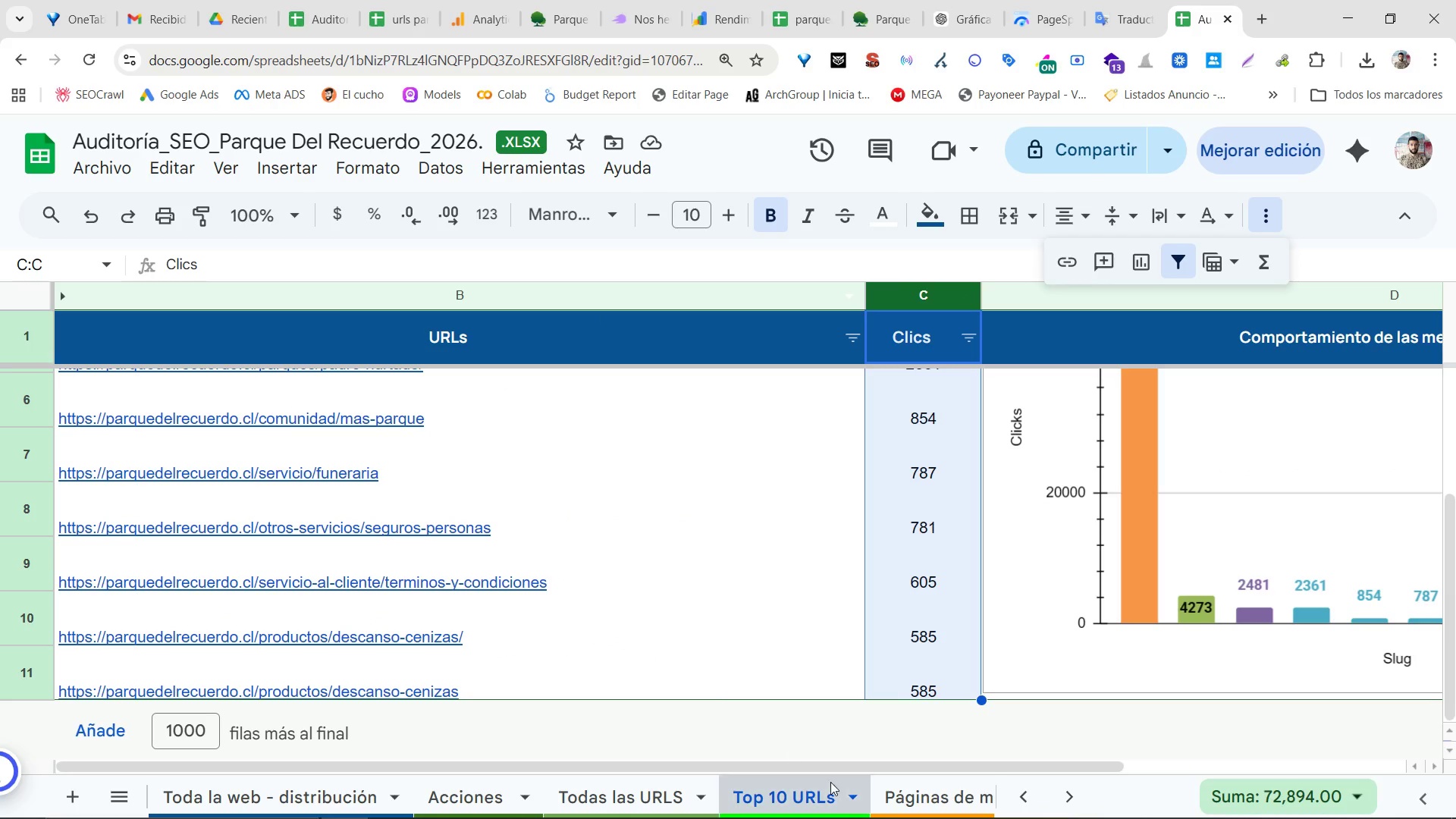 
left_click([934, 789])
 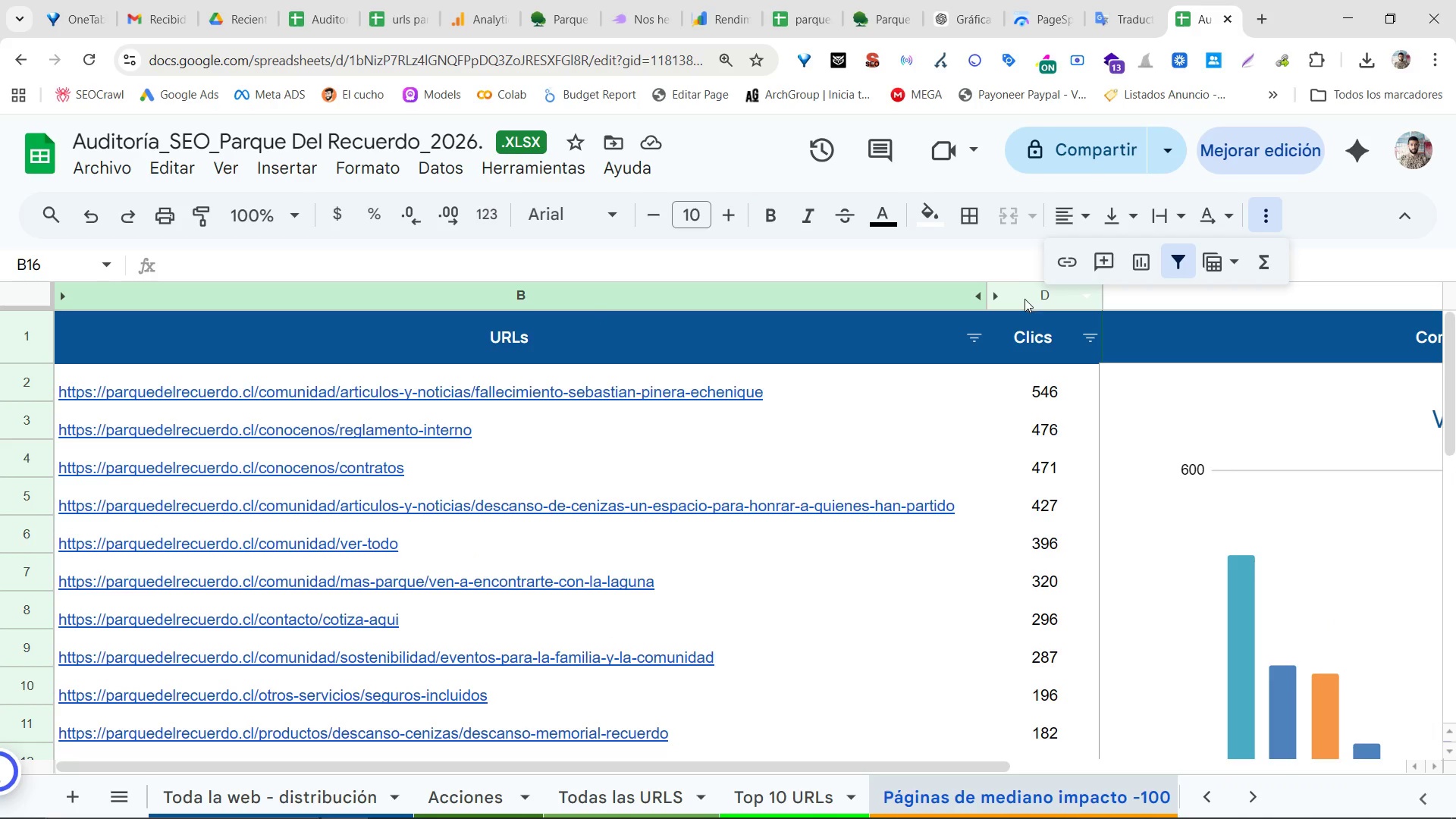 
left_click([1024, 298])
 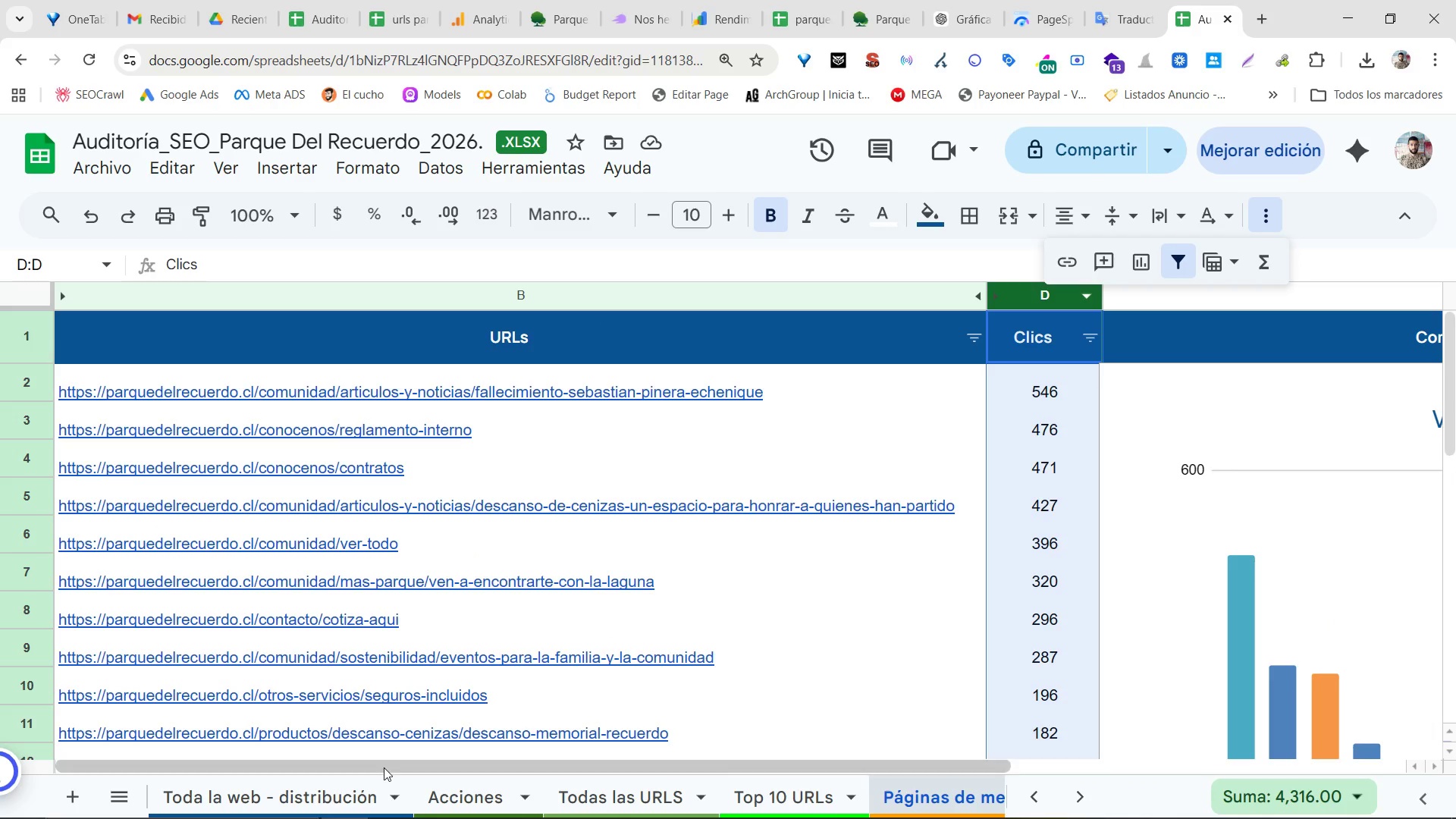 
left_click([340, 795])
 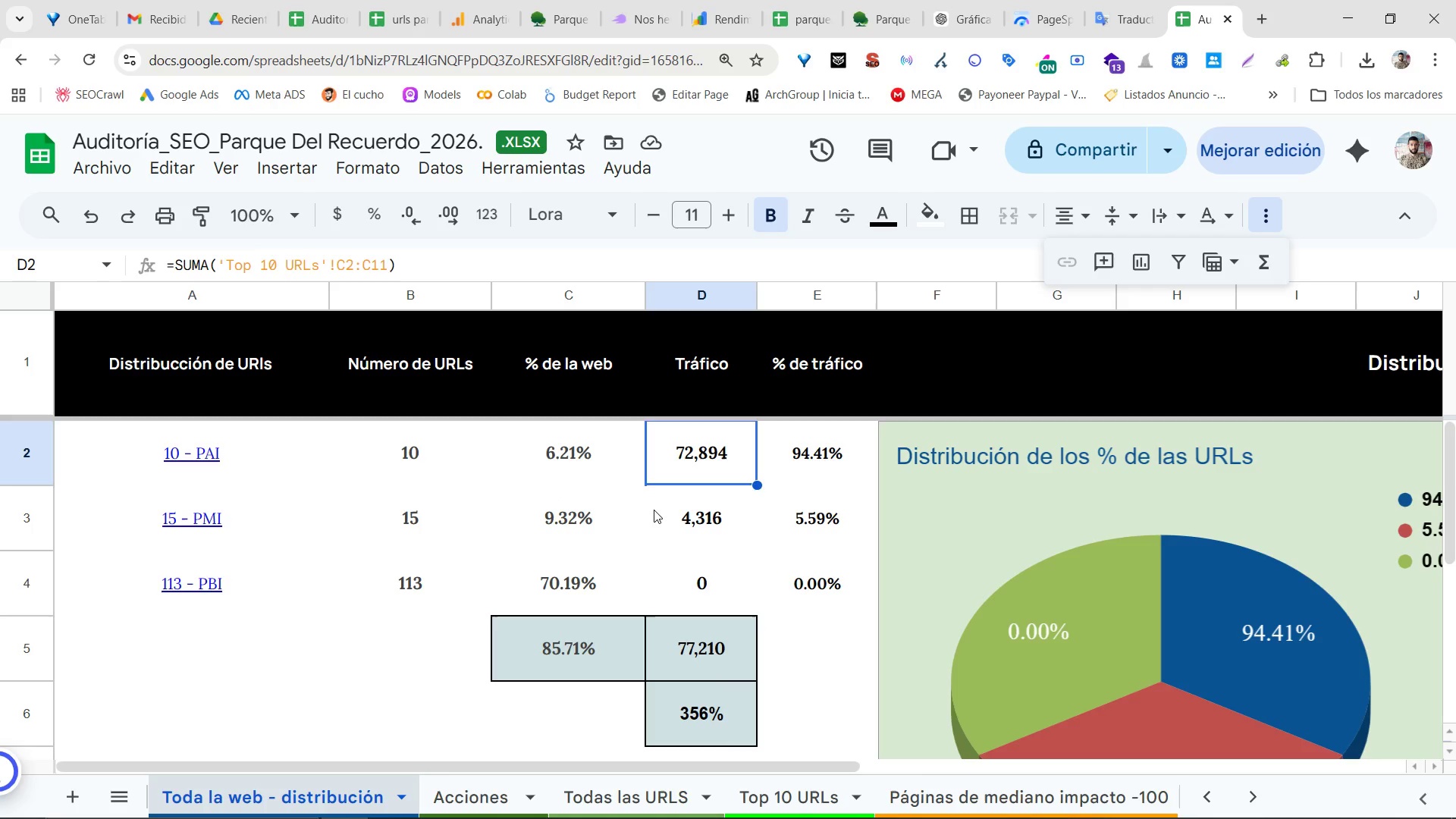 
double_click([655, 511])
 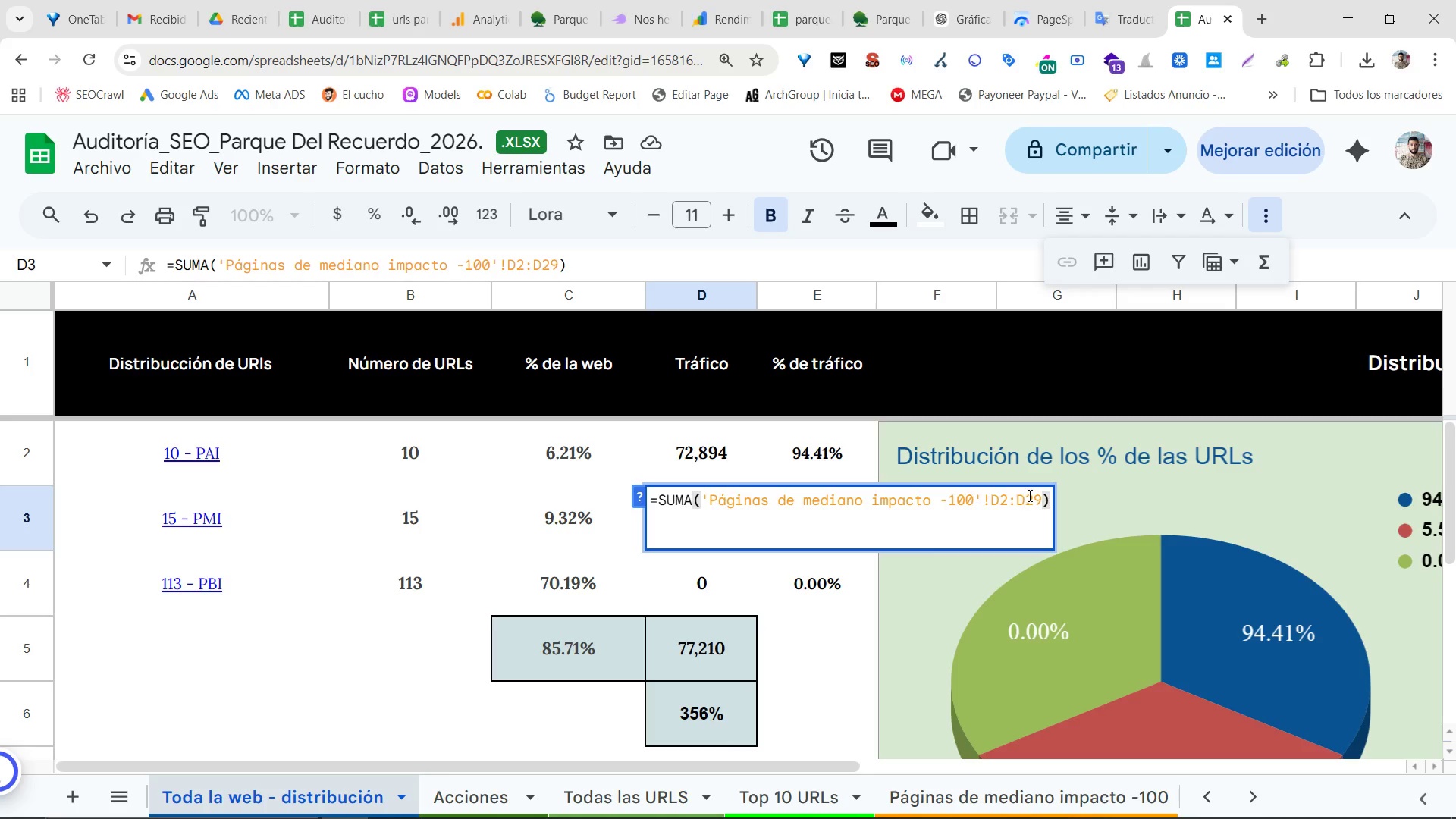 
left_click_drag(start_coordinate=[1040, 499], to_coordinate=[1026, 497])
 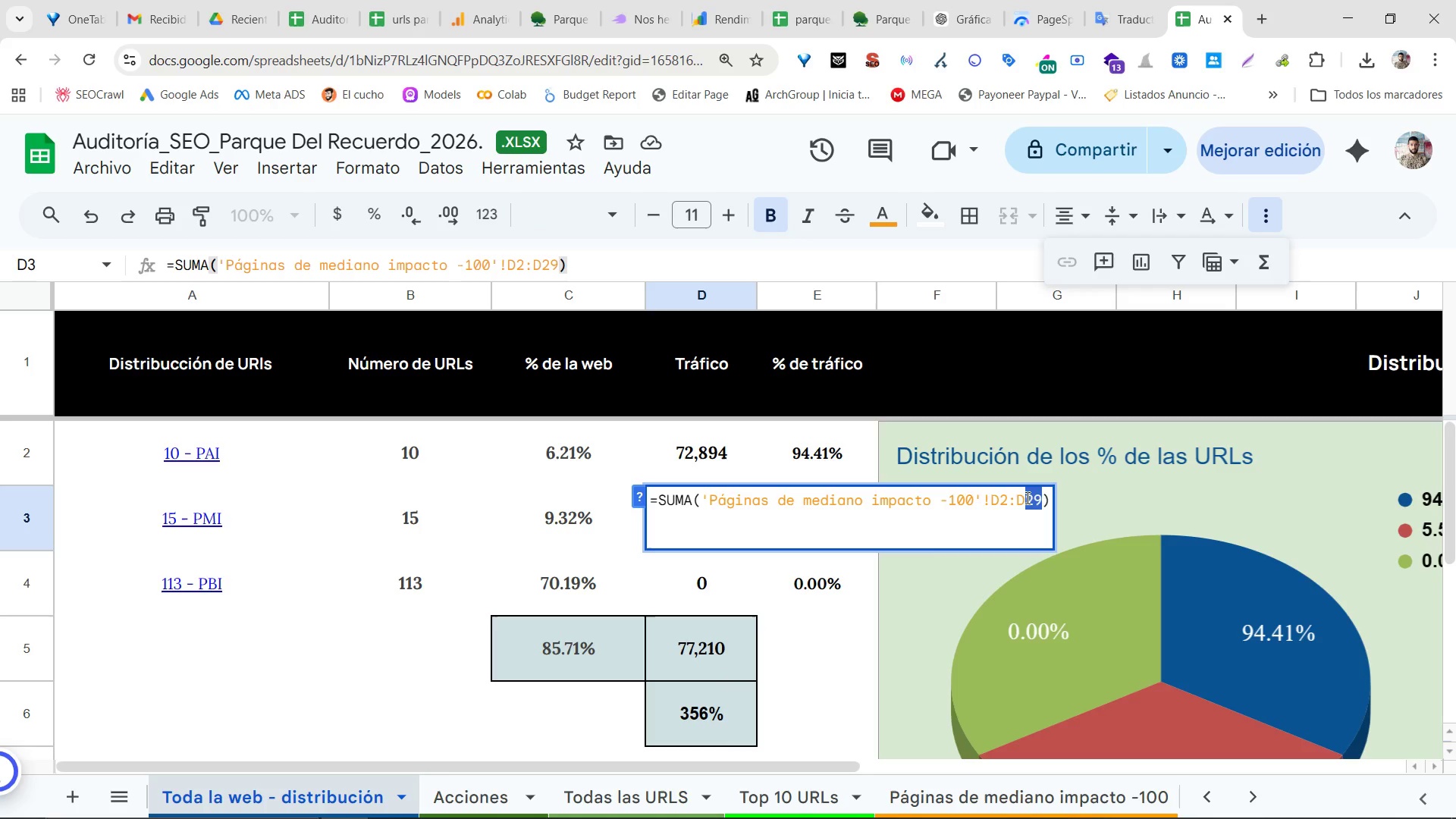 
type(1000)
 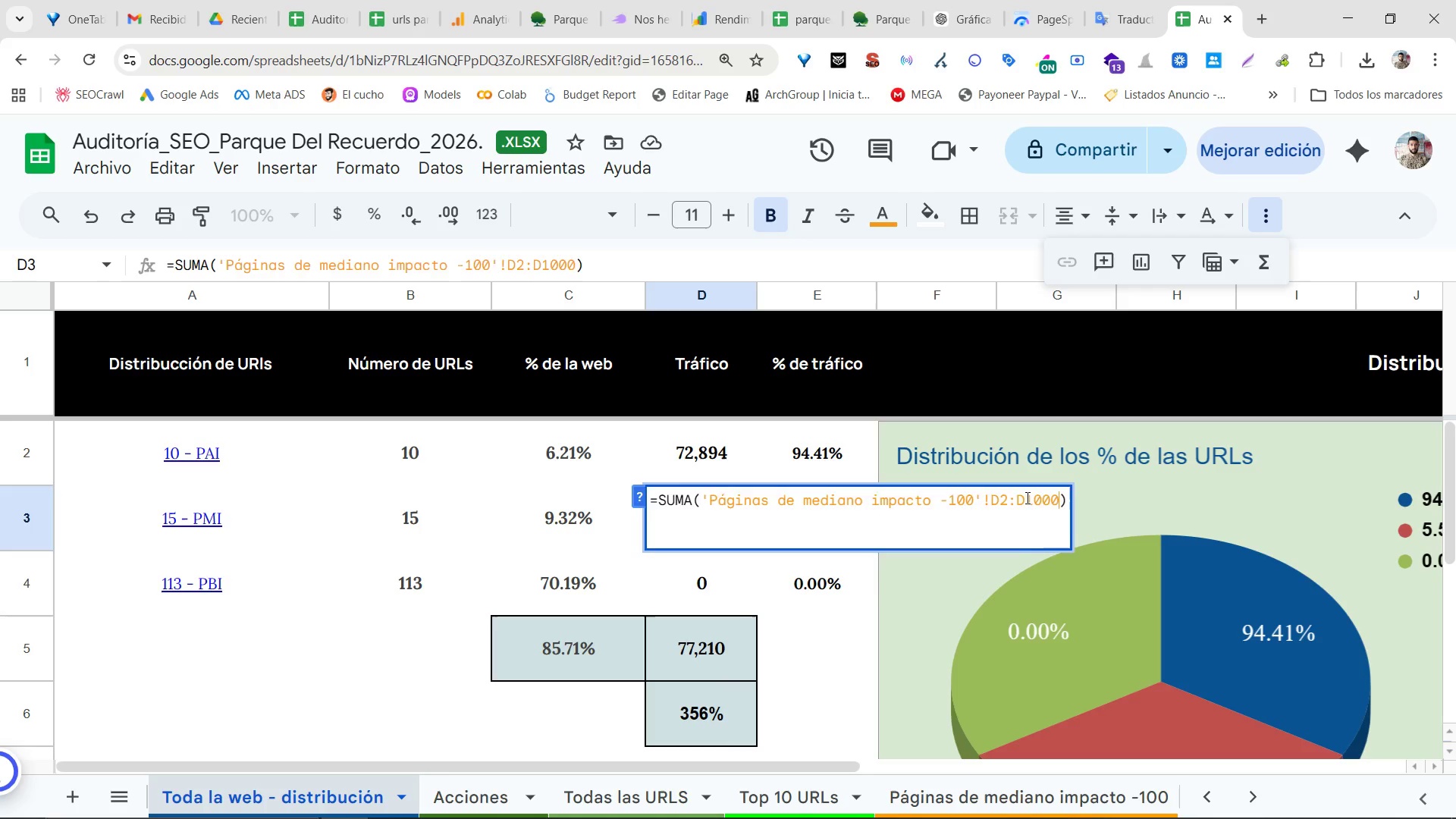 
key(Enter)
 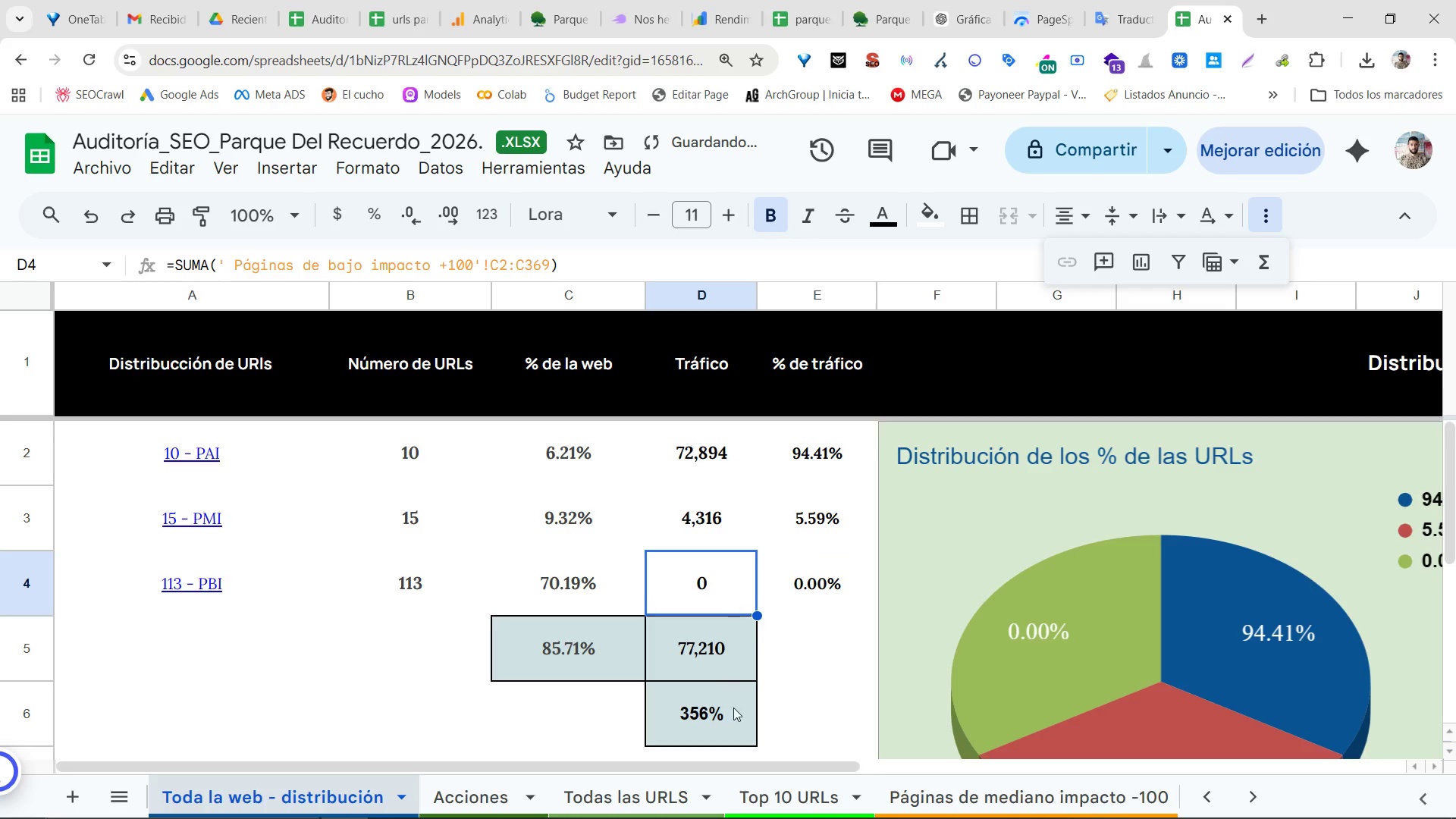 
left_click([1244, 797])
 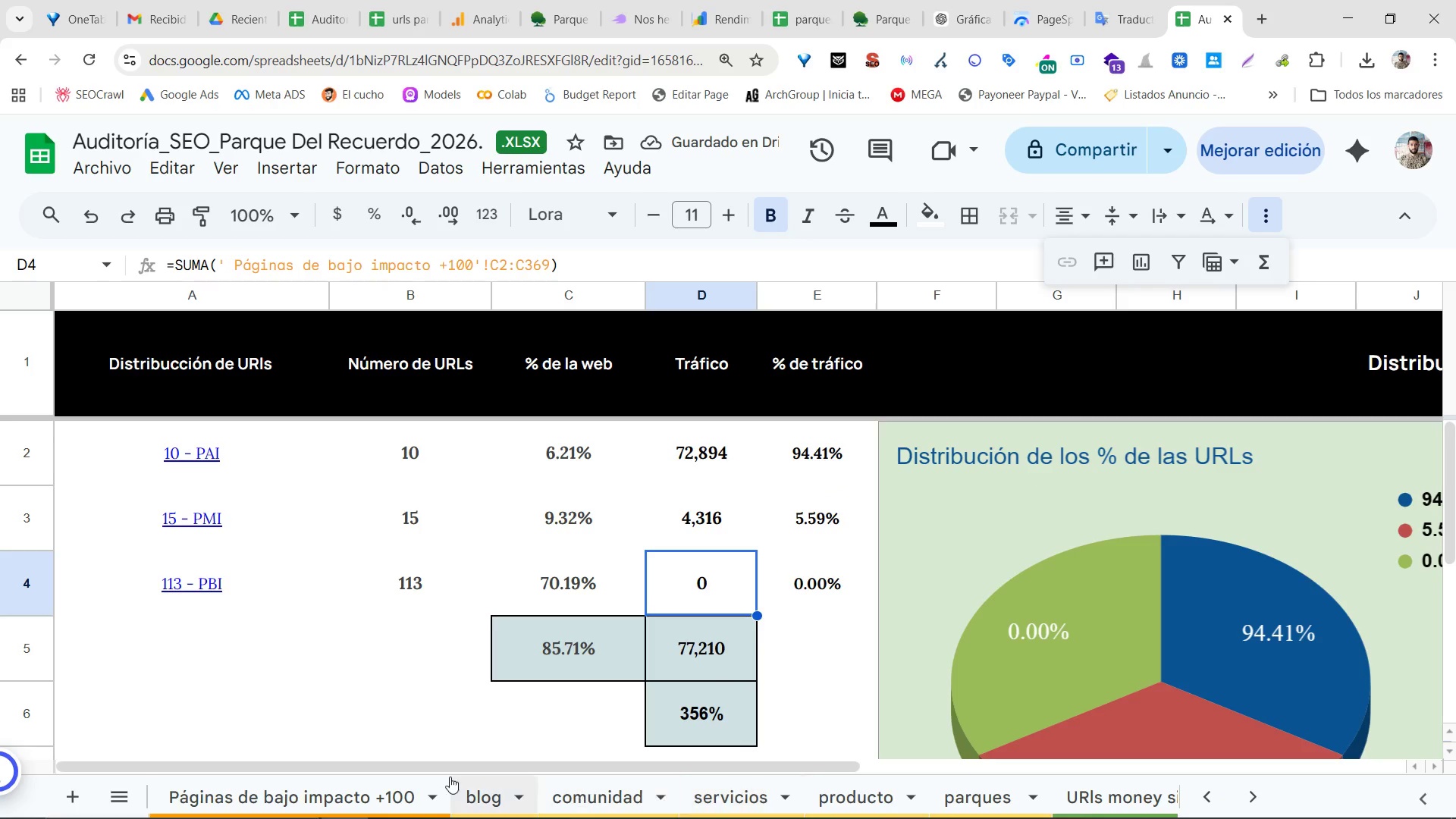 
left_click([389, 782])
 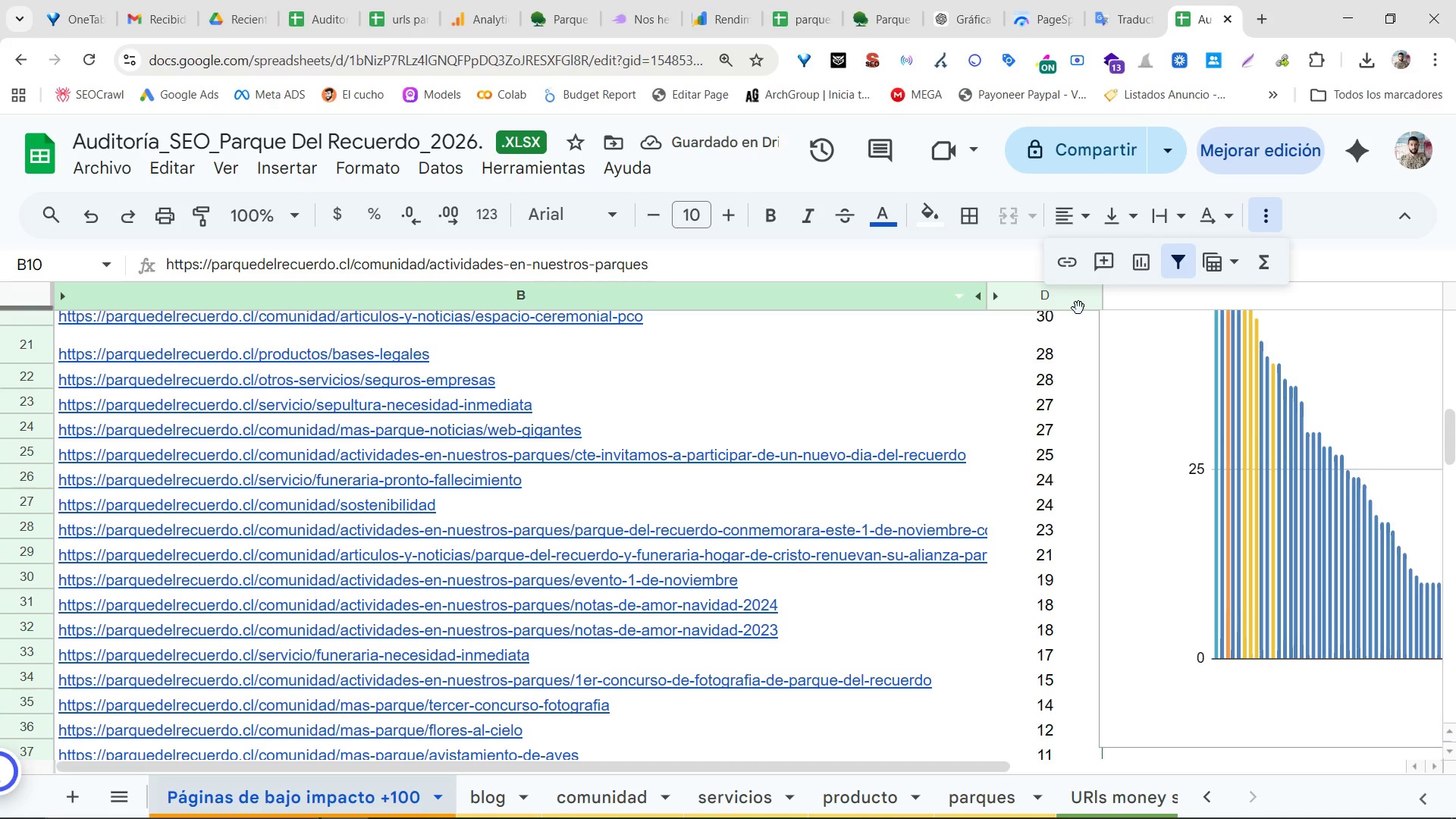 
scroll: coordinate [278, 617], scroll_direction: up, amount: 11.0
 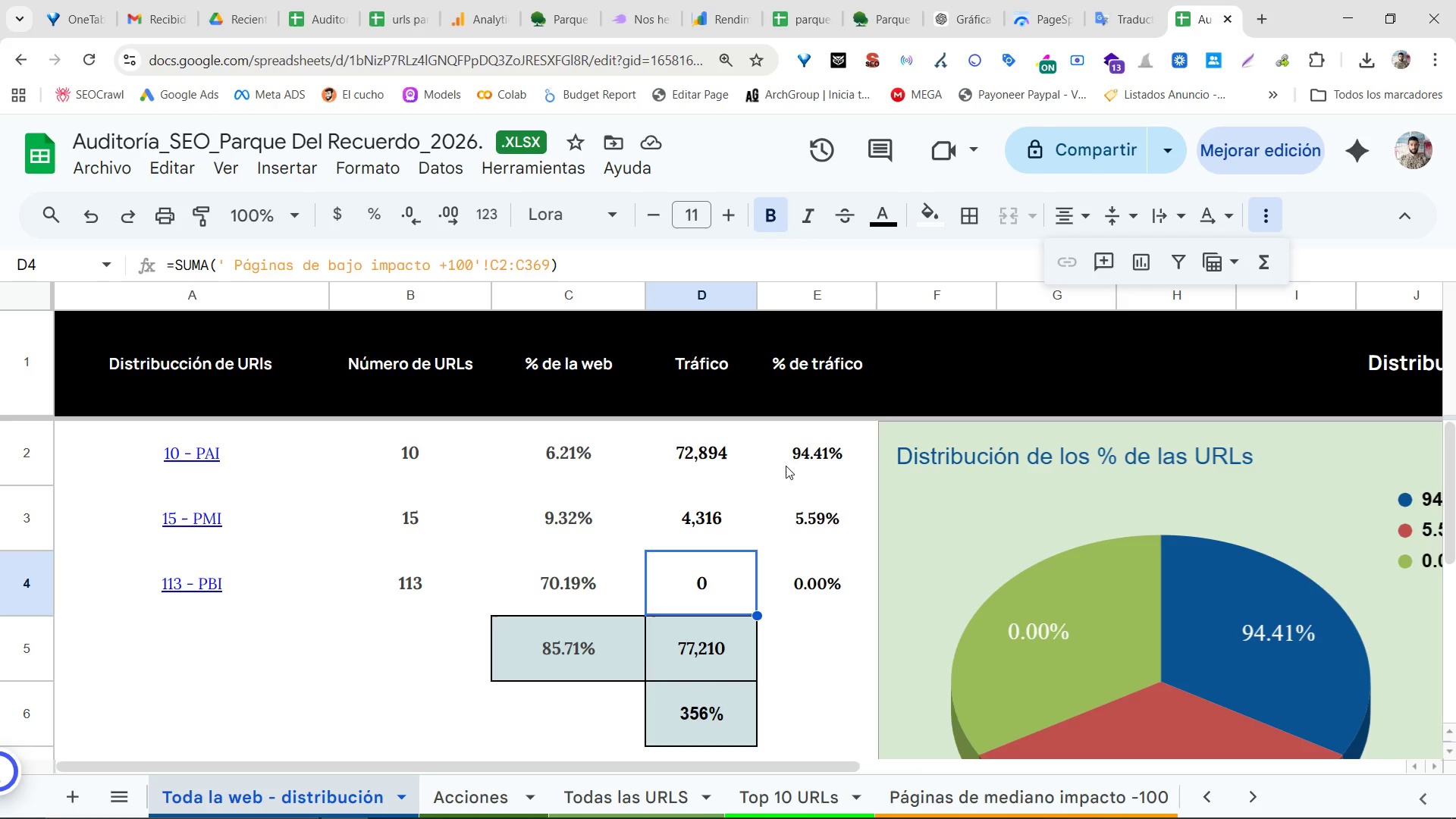 
double_click([728, 591])
 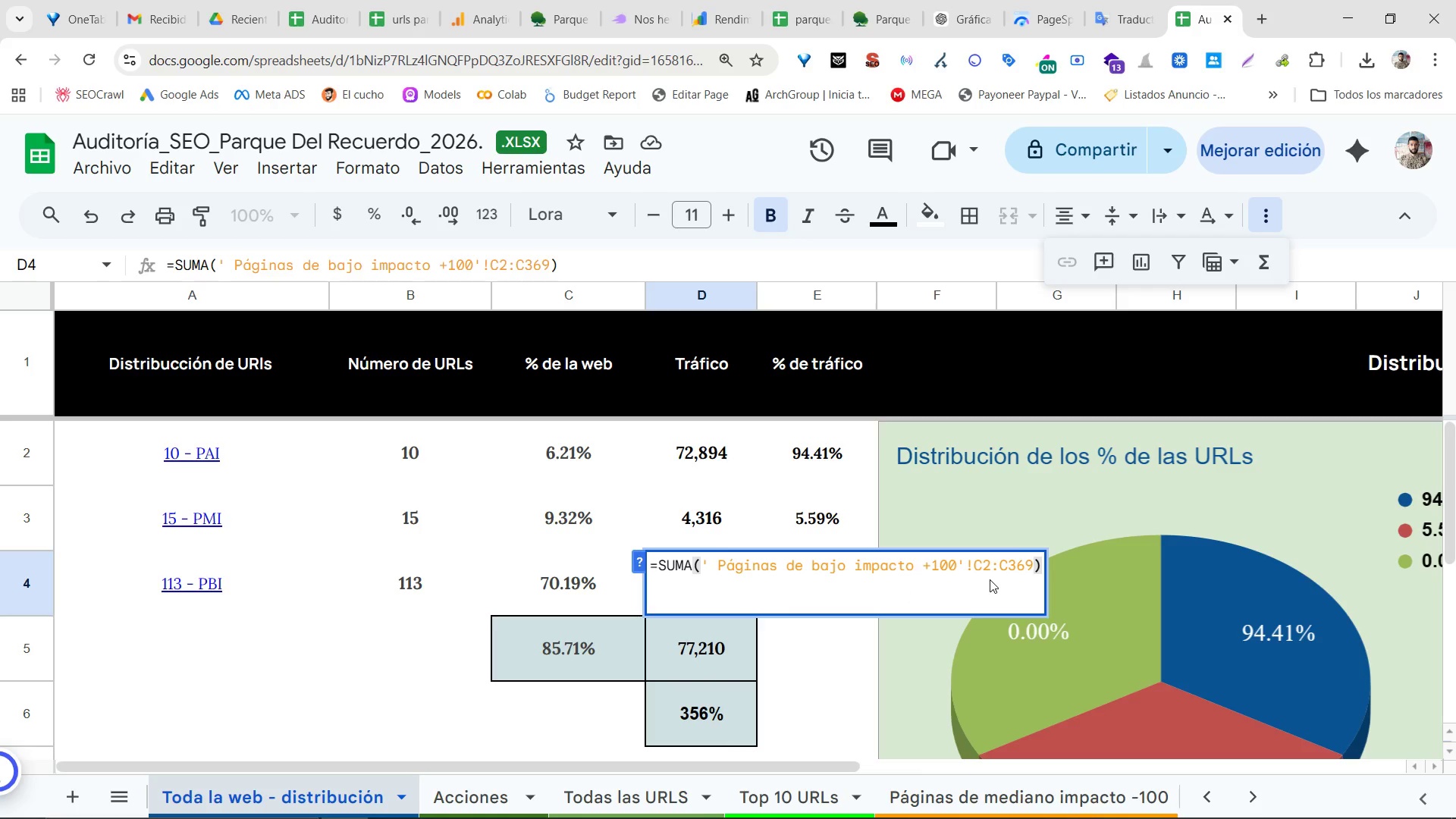 
left_click([981, 566])
 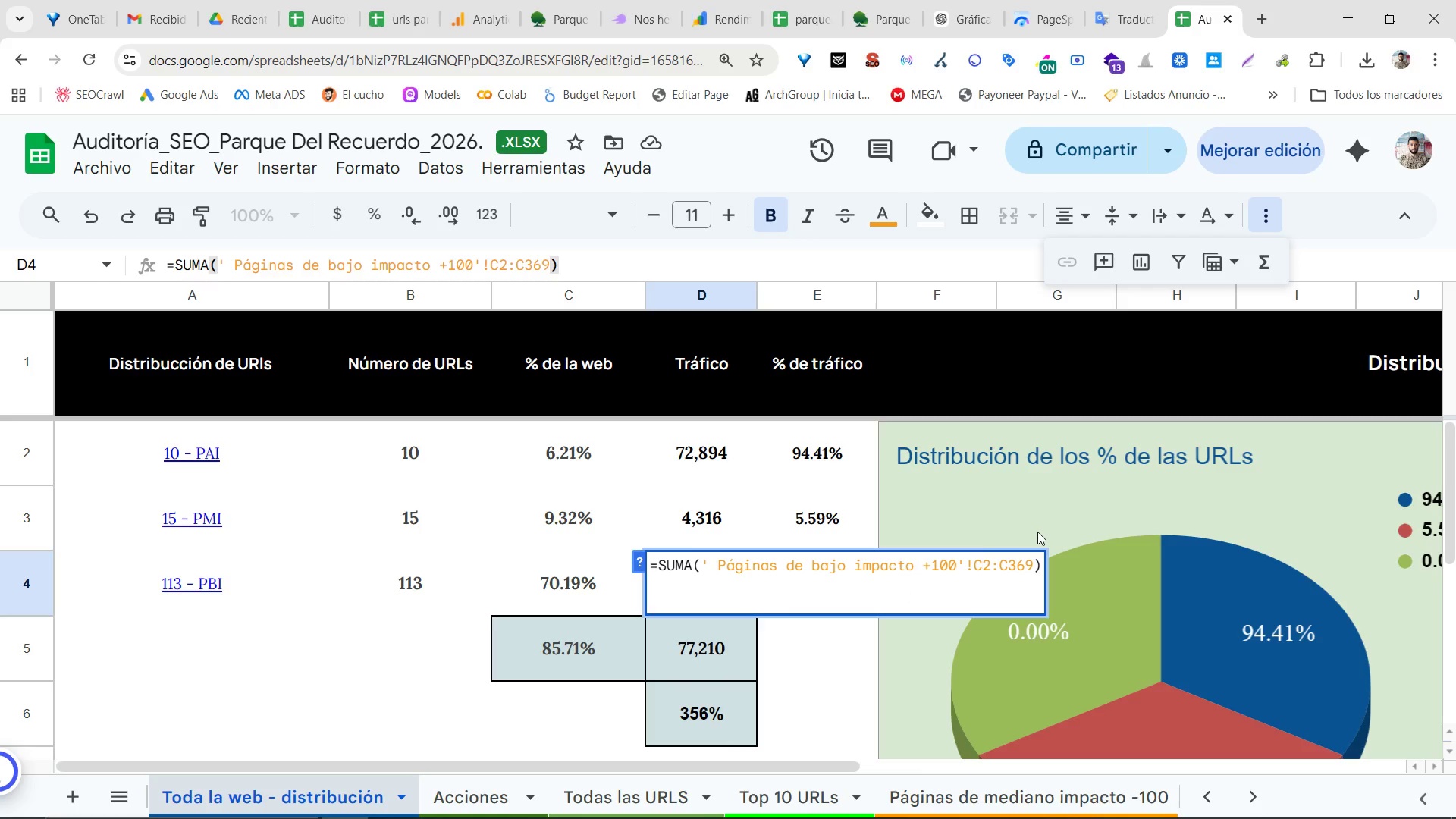 
key(Backspace)
 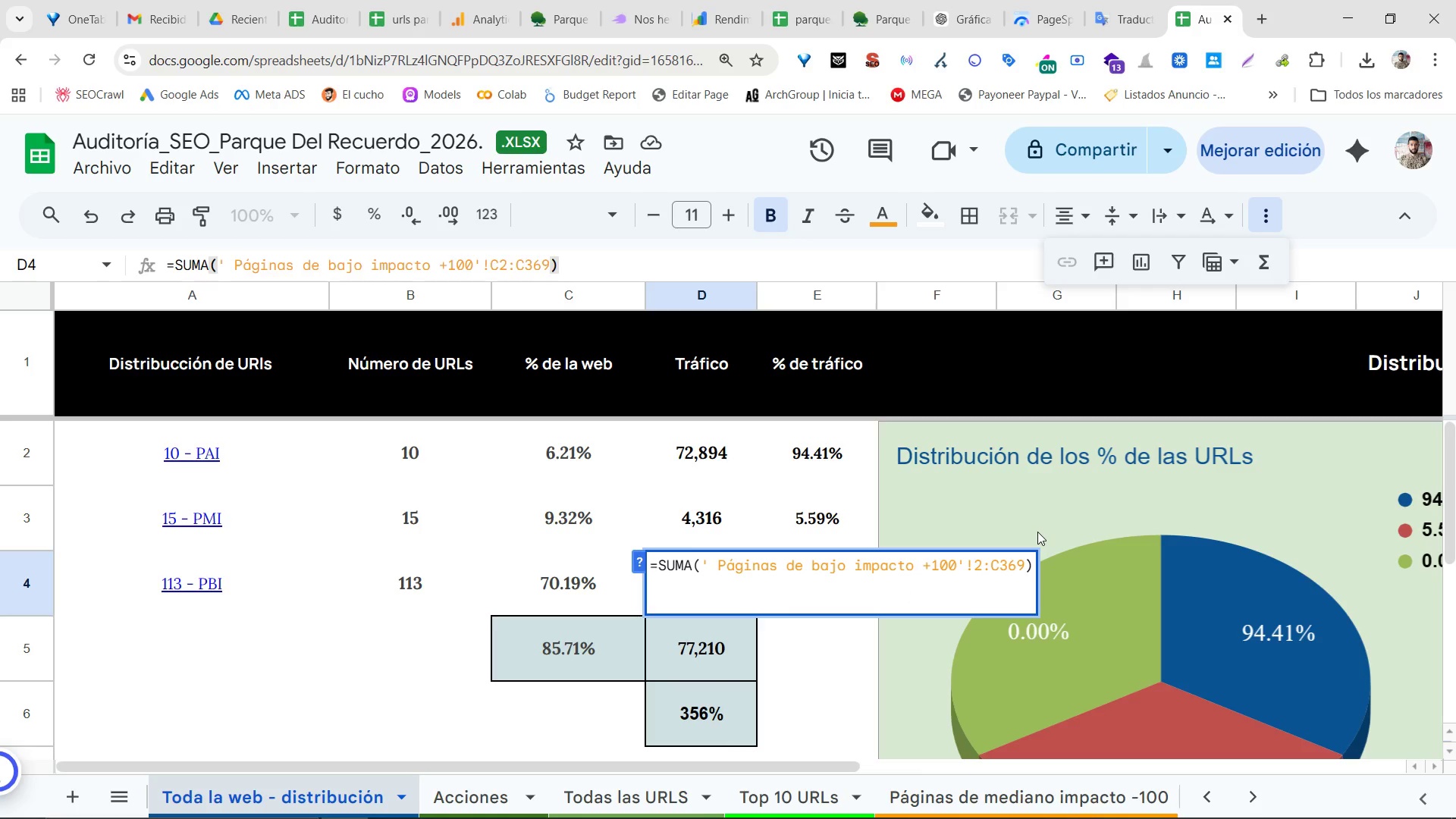 
key(Shift+ShiftRight)
 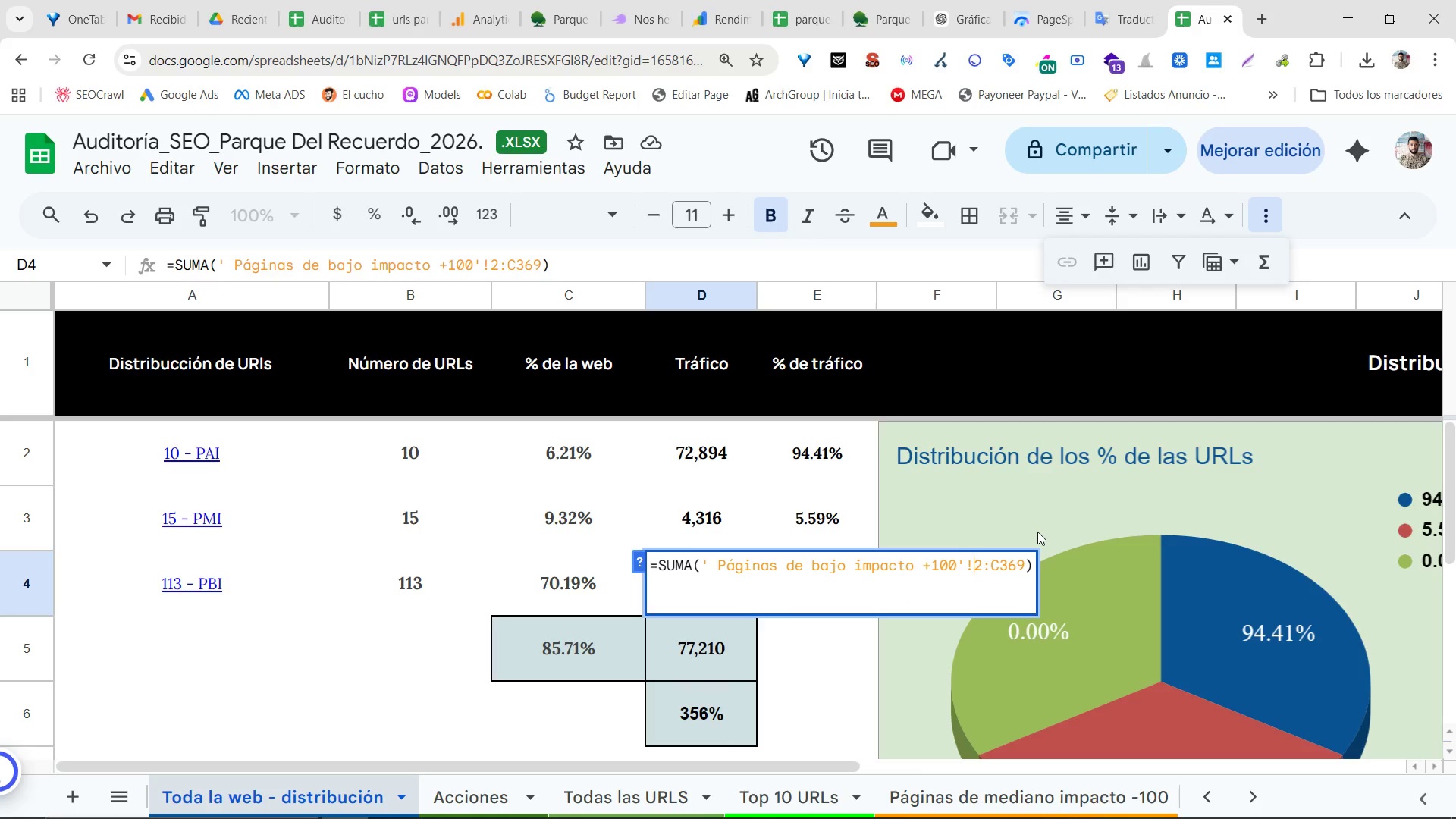 
key(Shift+D)
 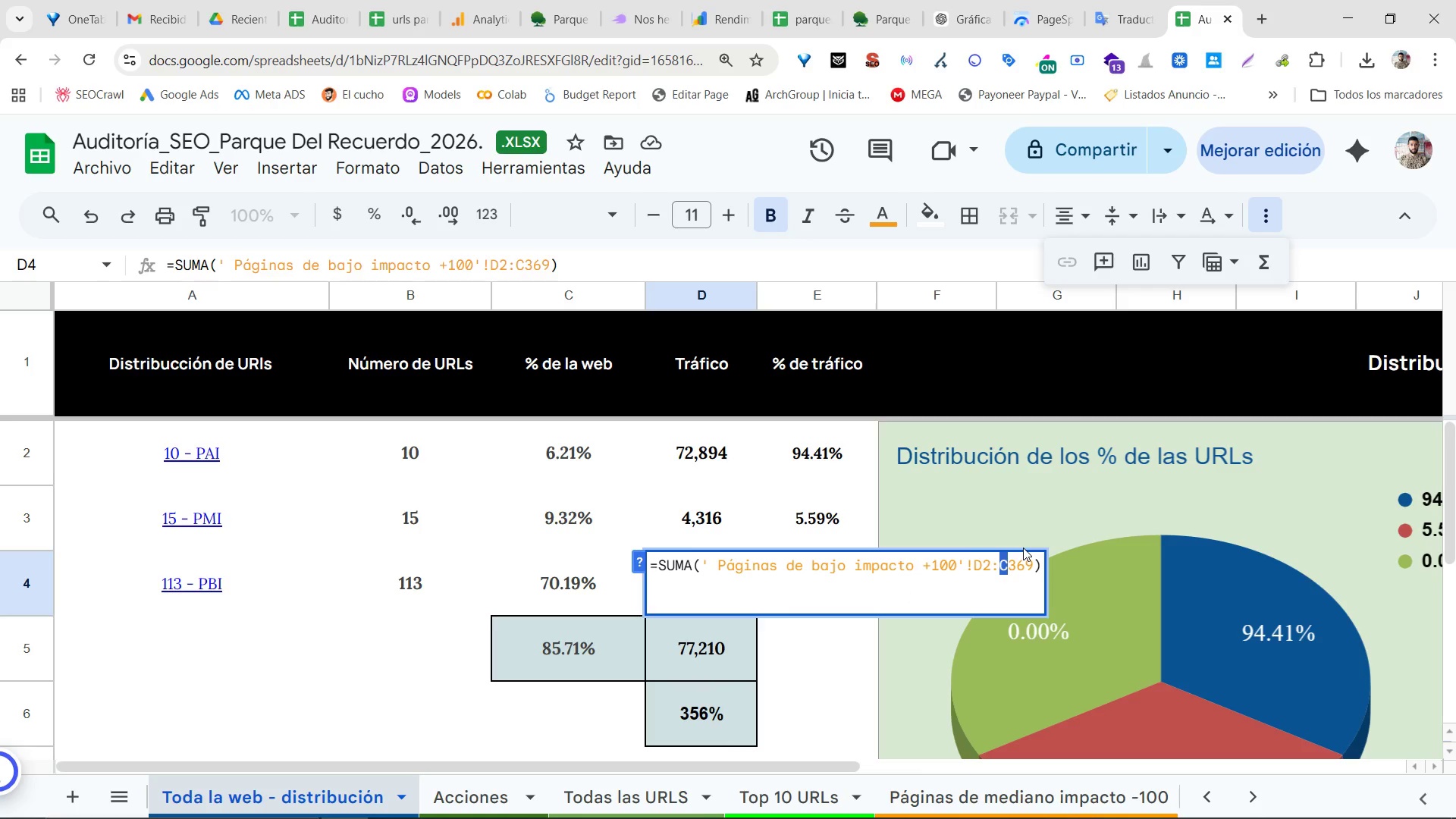 
key(Shift+ShiftRight)
 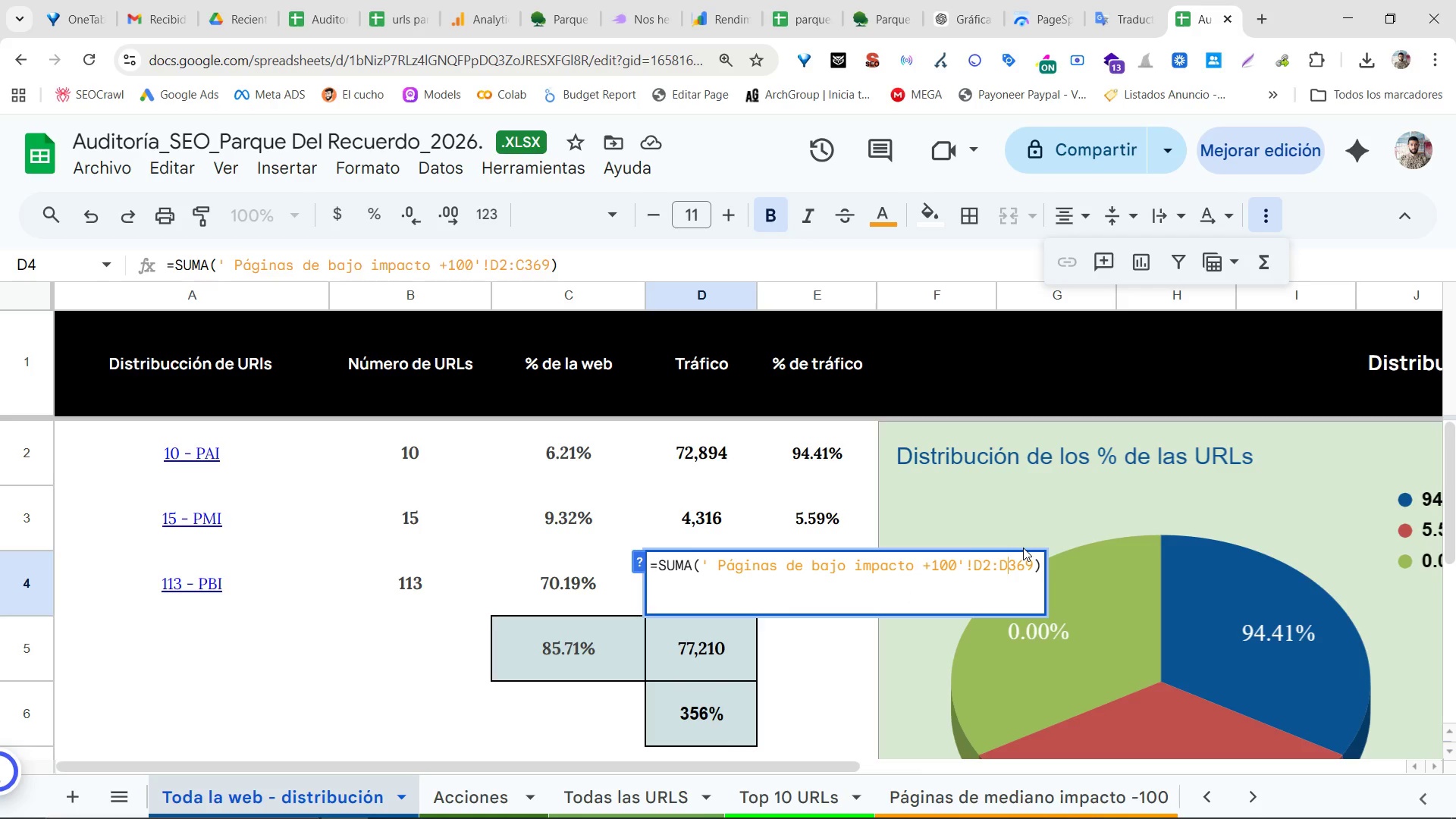 
key(Shift+D)
 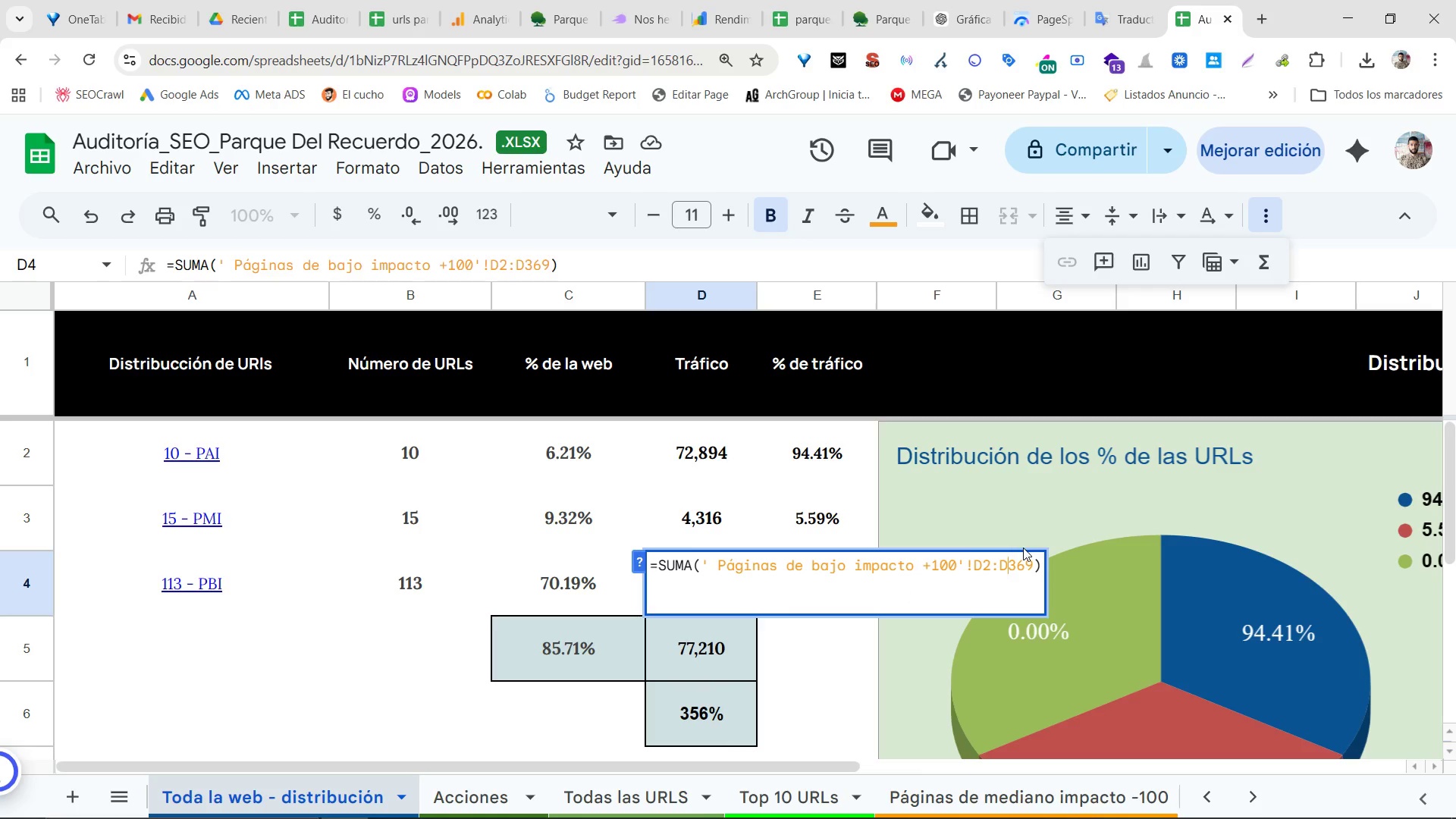 
key(ArrowRight)
 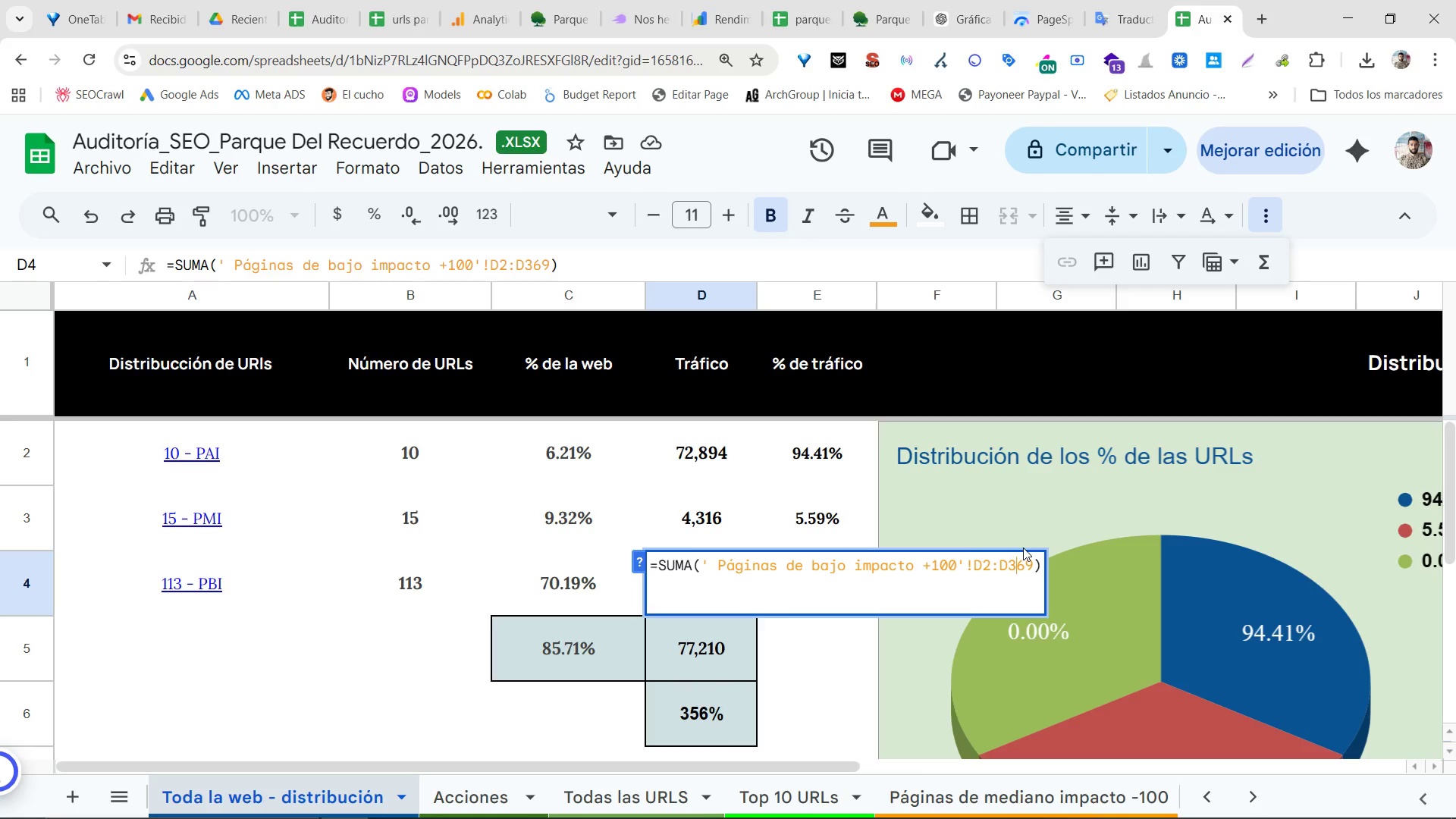 
key(ArrowRight)
 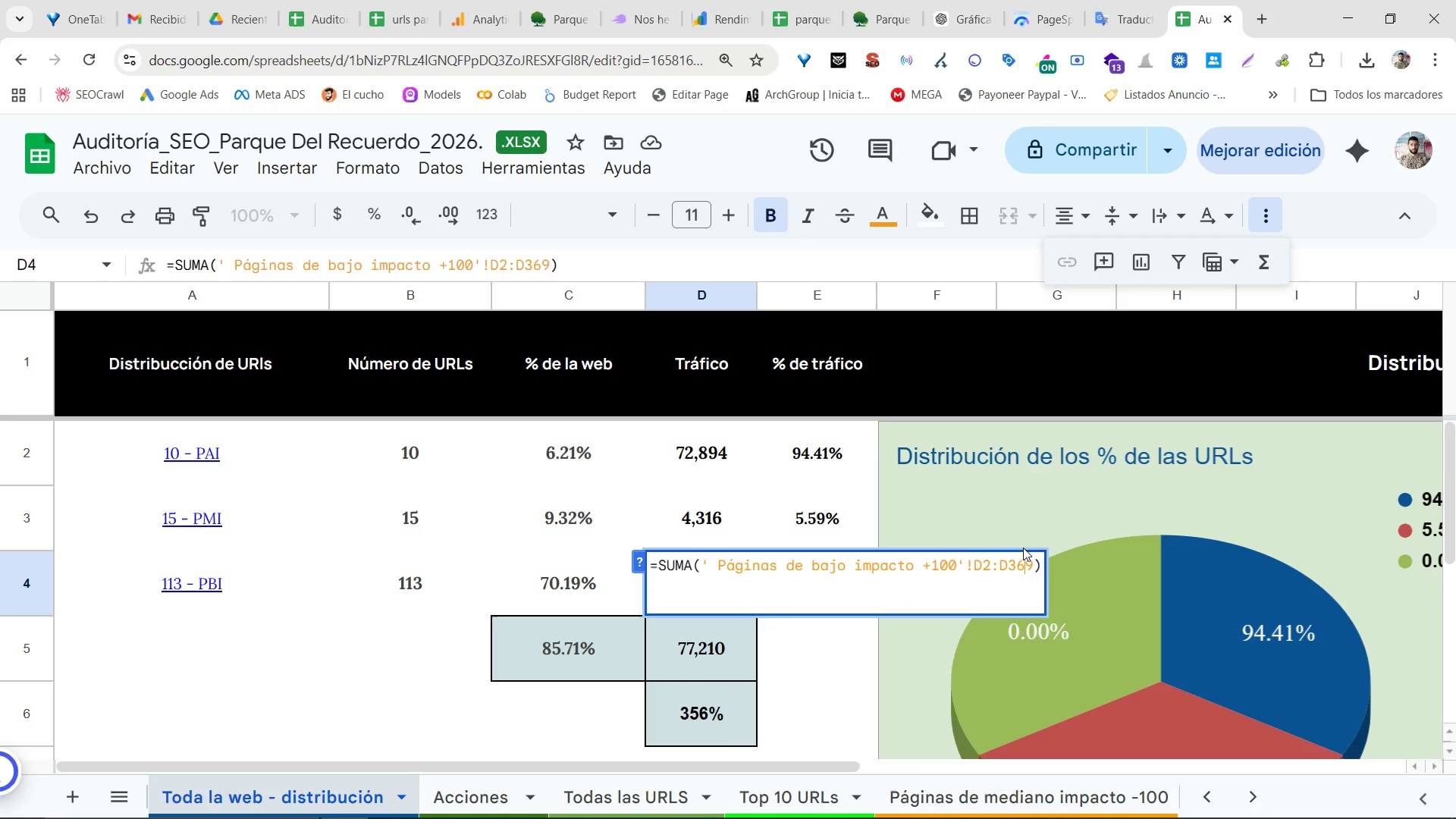 
key(ArrowRight)
 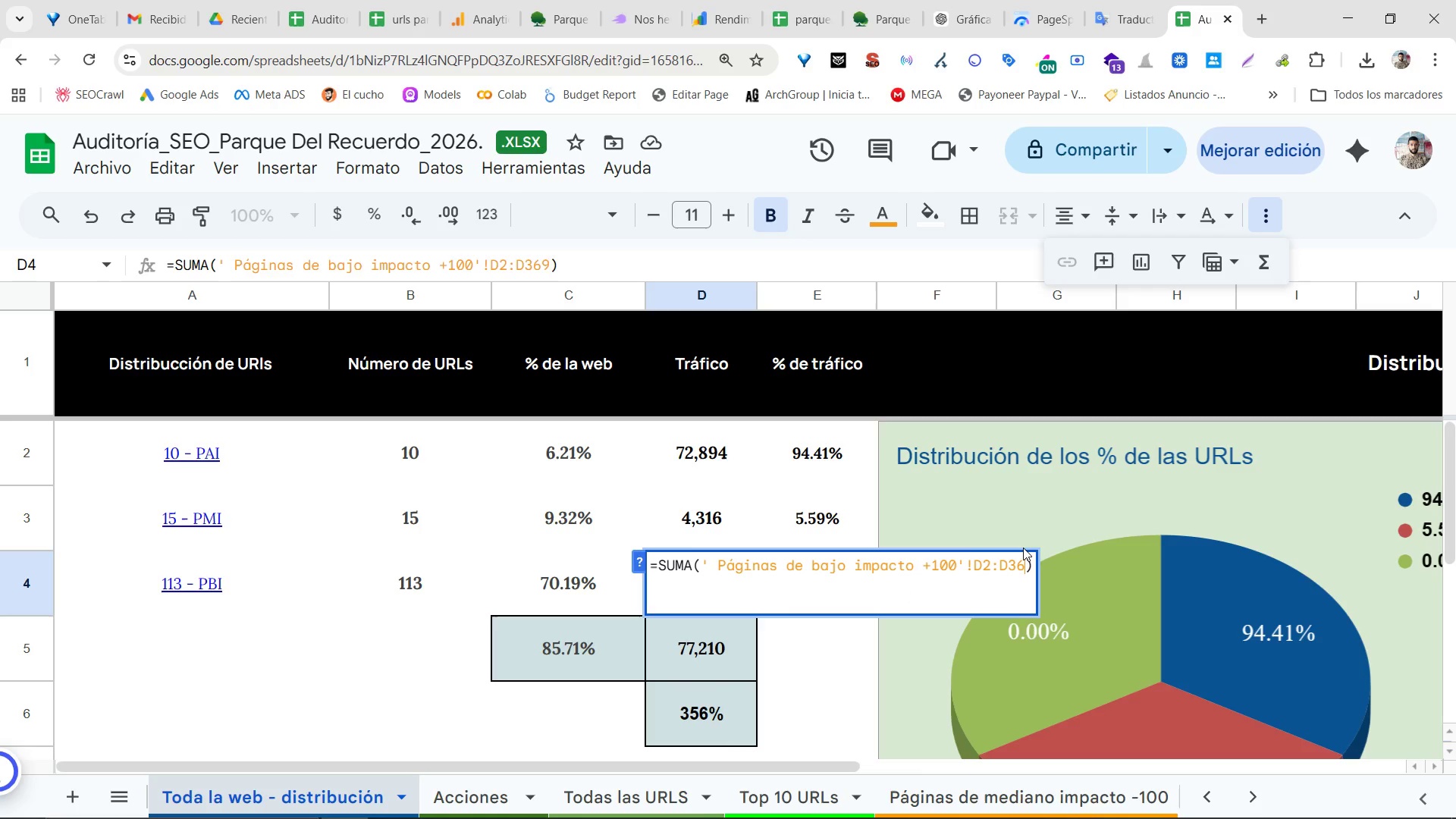 
key(Backspace)
key(Backspace)
key(Backspace)
type(800)
 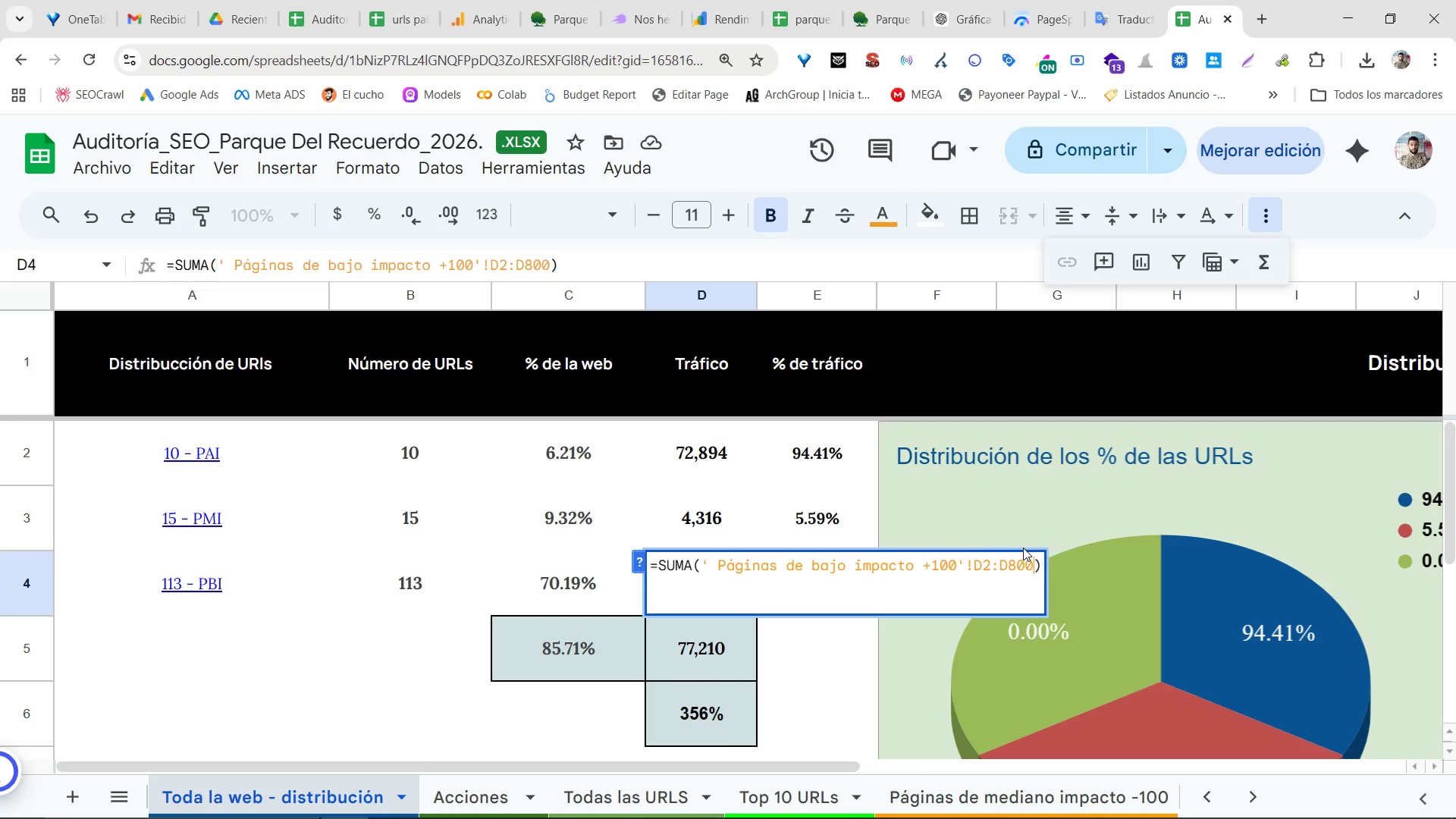 
key(Enter)
 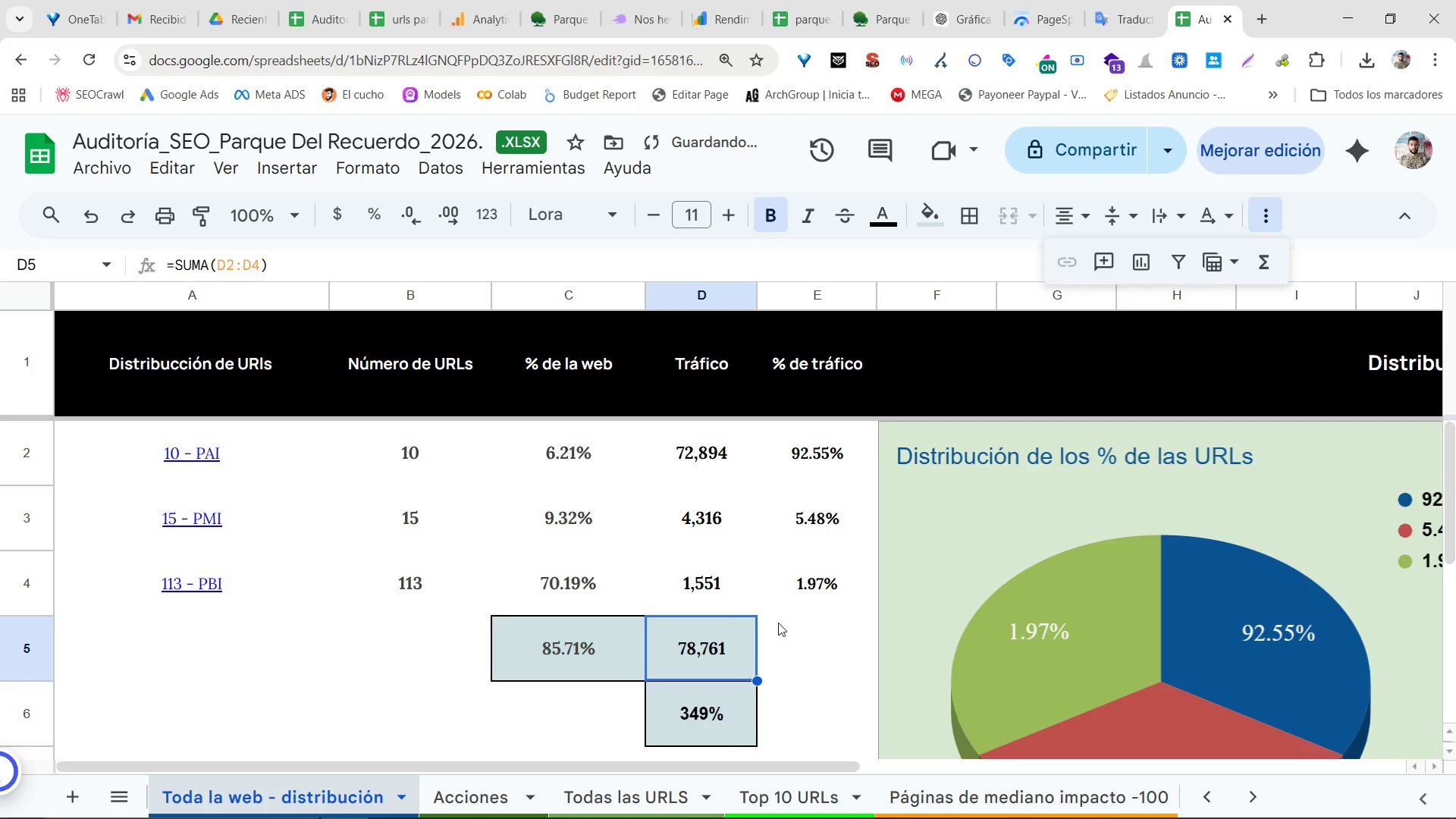 
left_click([730, 654])
 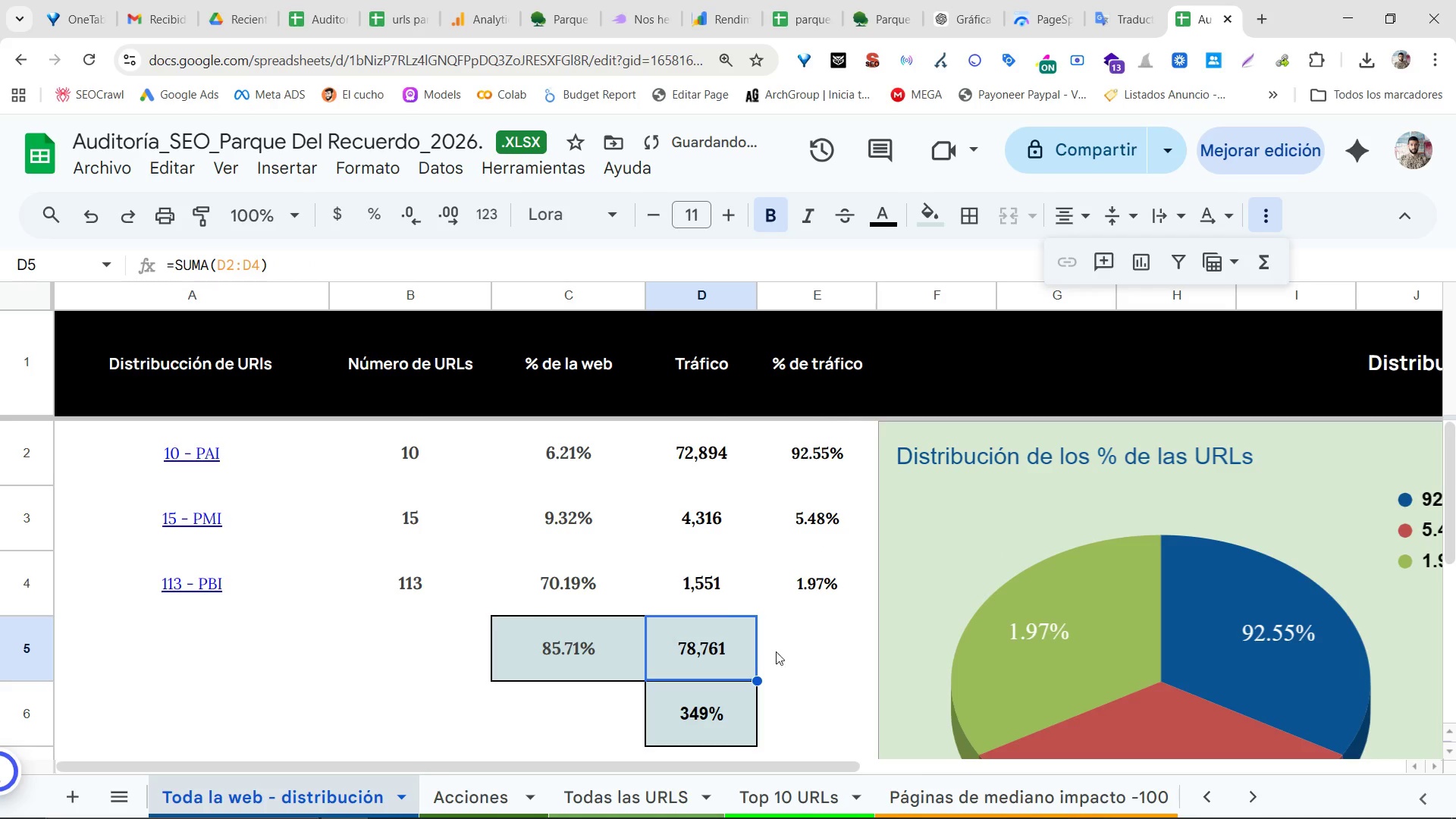 
scroll: coordinate [791, 652], scroll_direction: down, amount: 4.0
 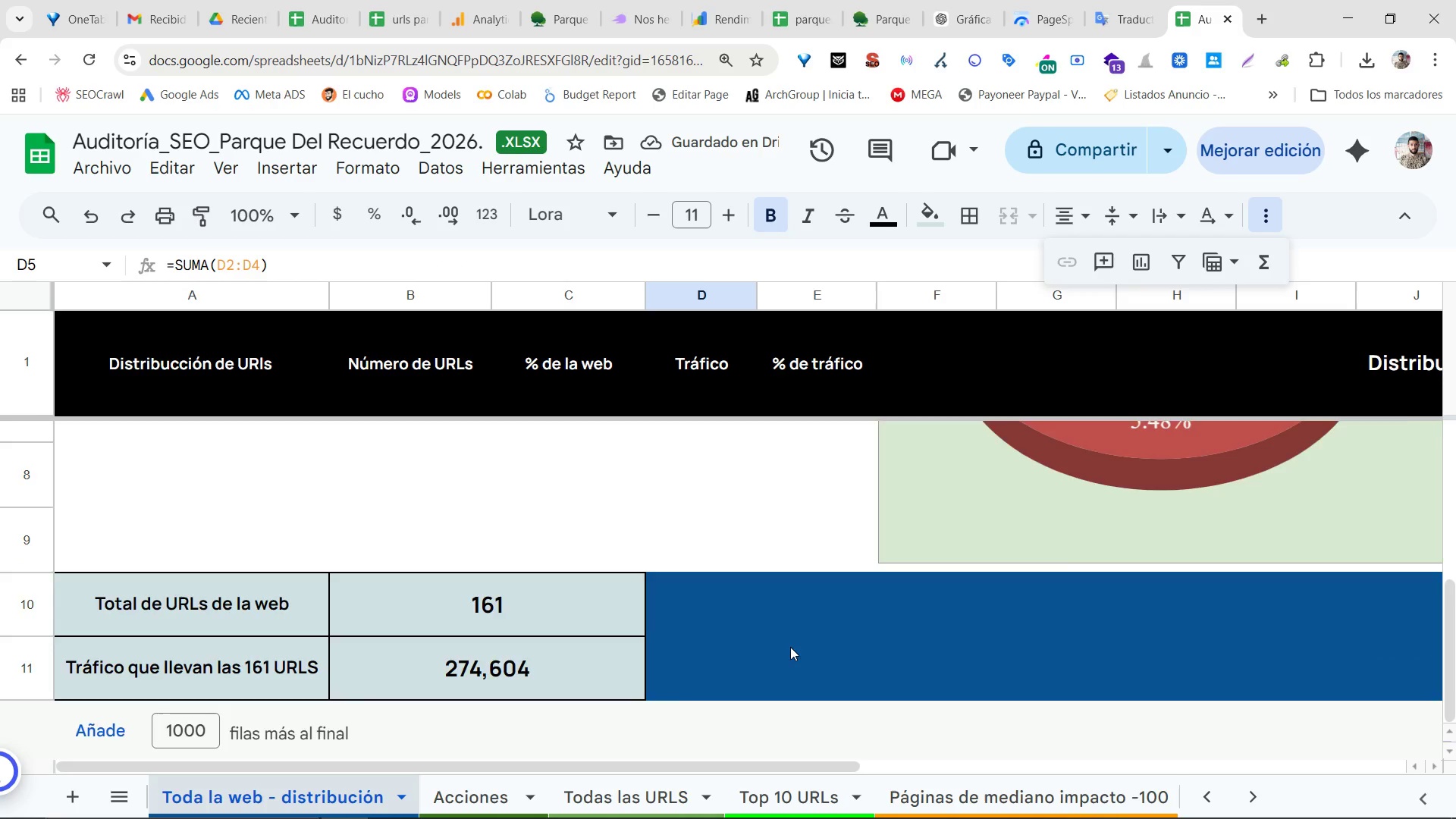 
scroll: coordinate [790, 646], scroll_direction: up, amount: 6.0
 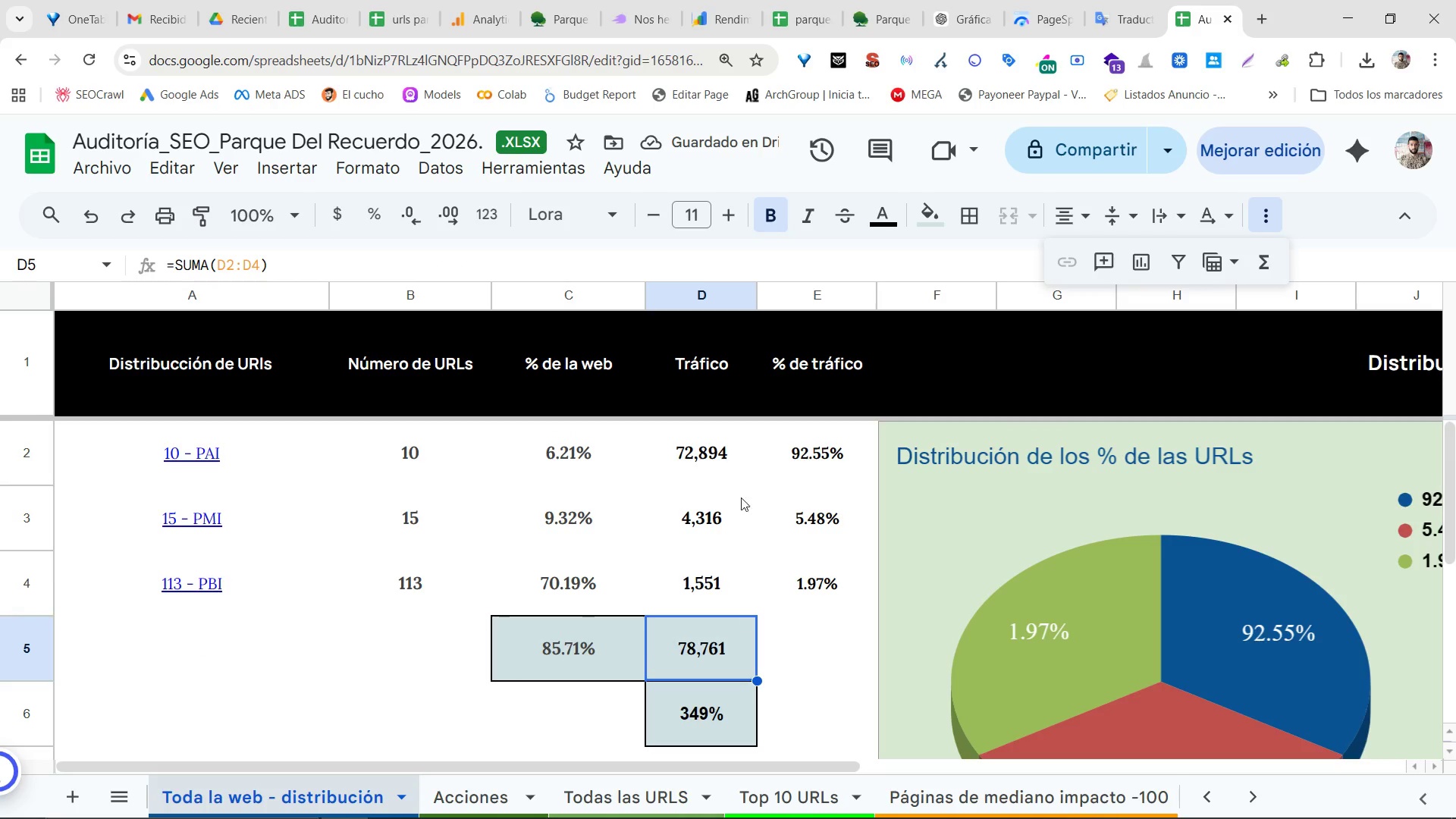 
left_click_drag(start_coordinate=[726, 447], to_coordinate=[708, 582])
 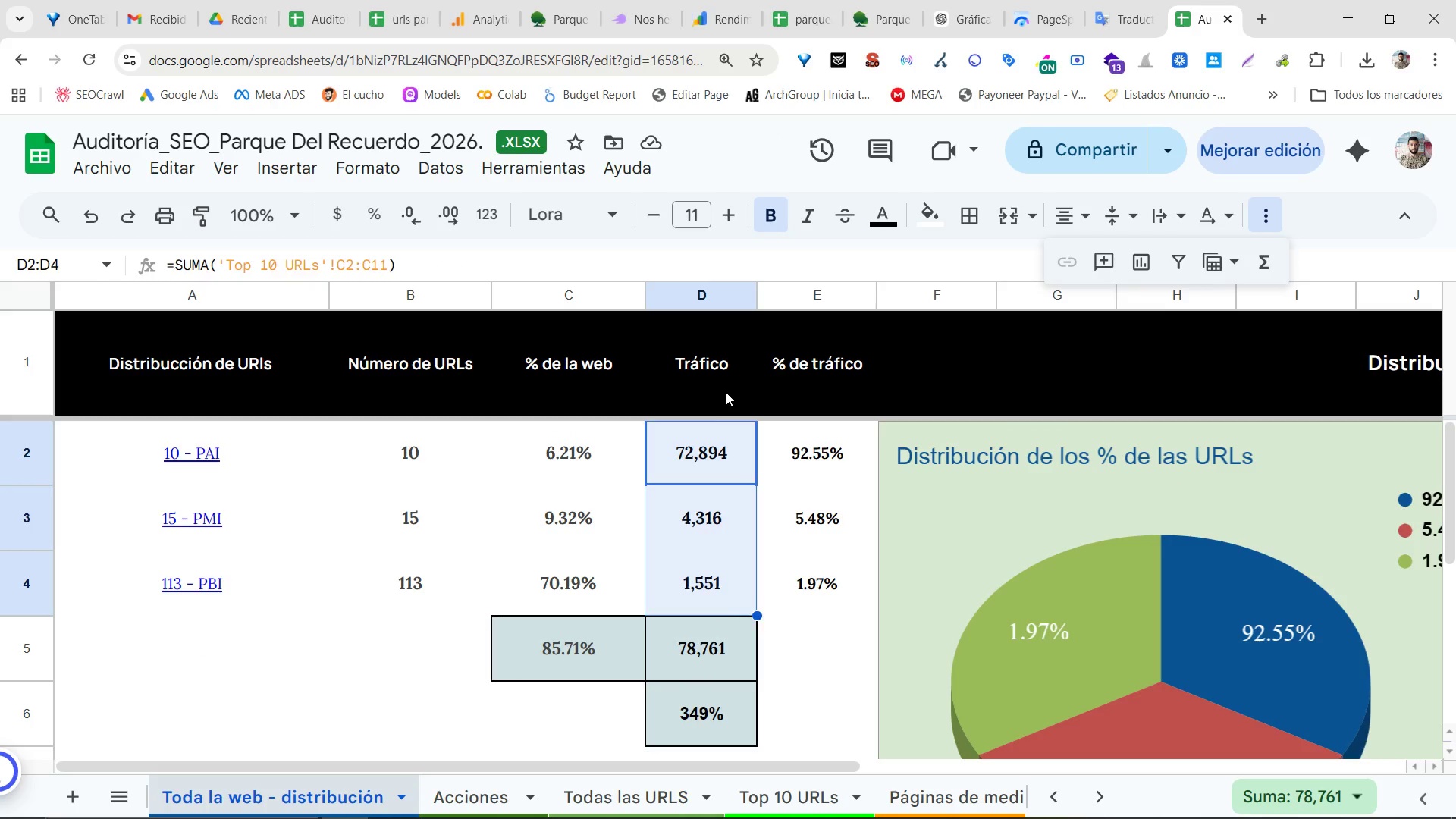 
double_click([726, 392])
 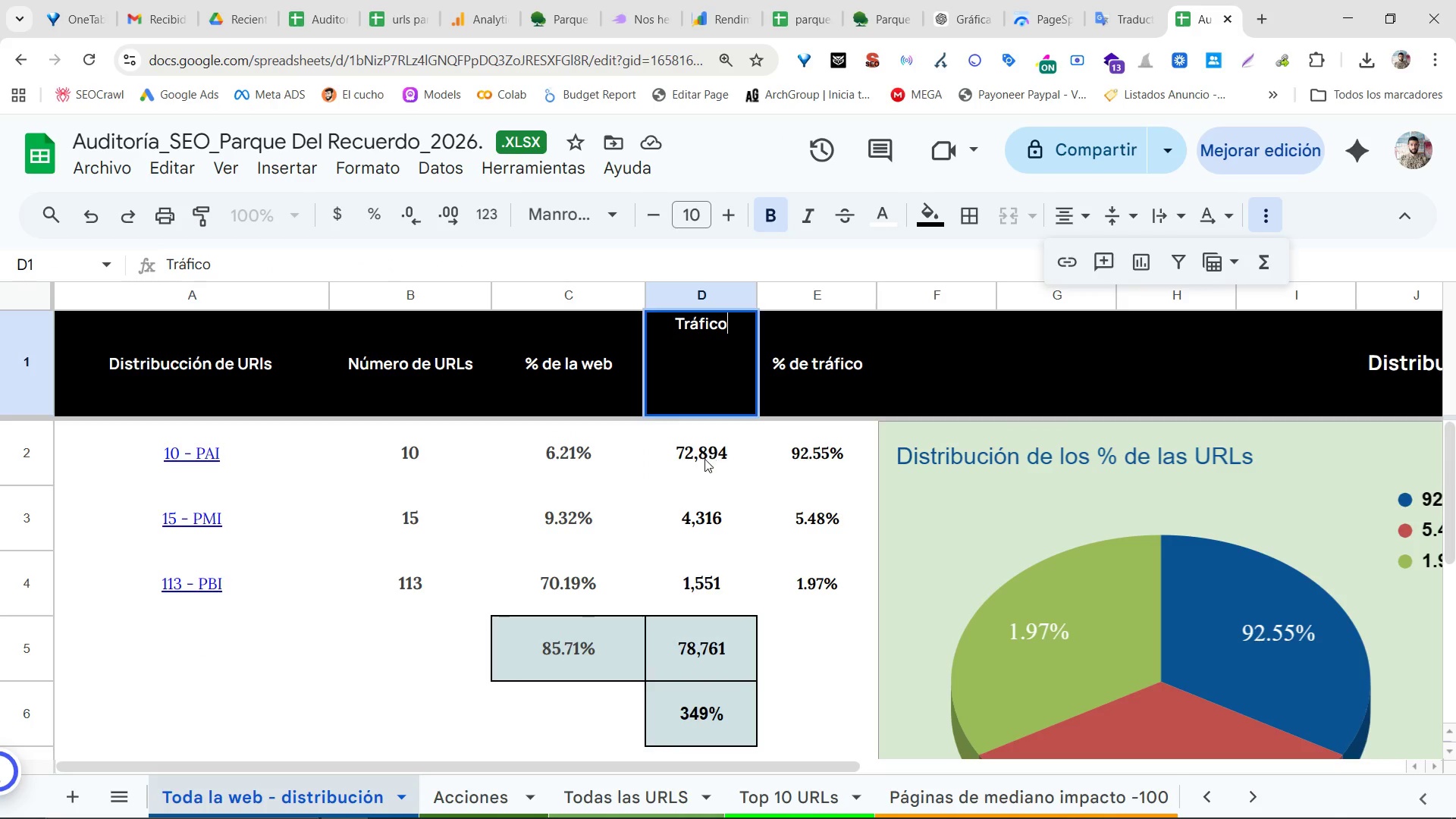 
triple_click([704, 458])
 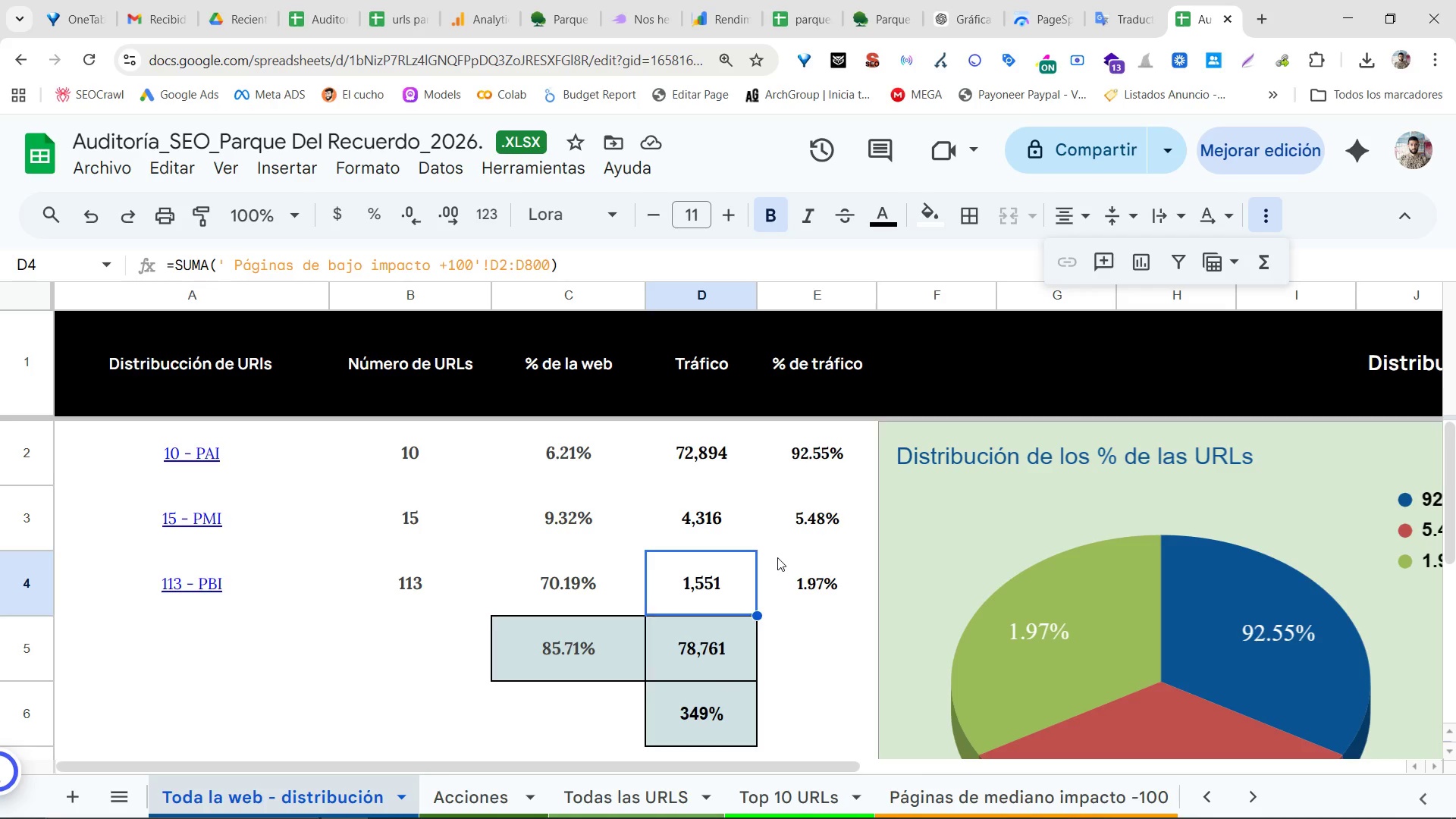 
wait(6.92)
 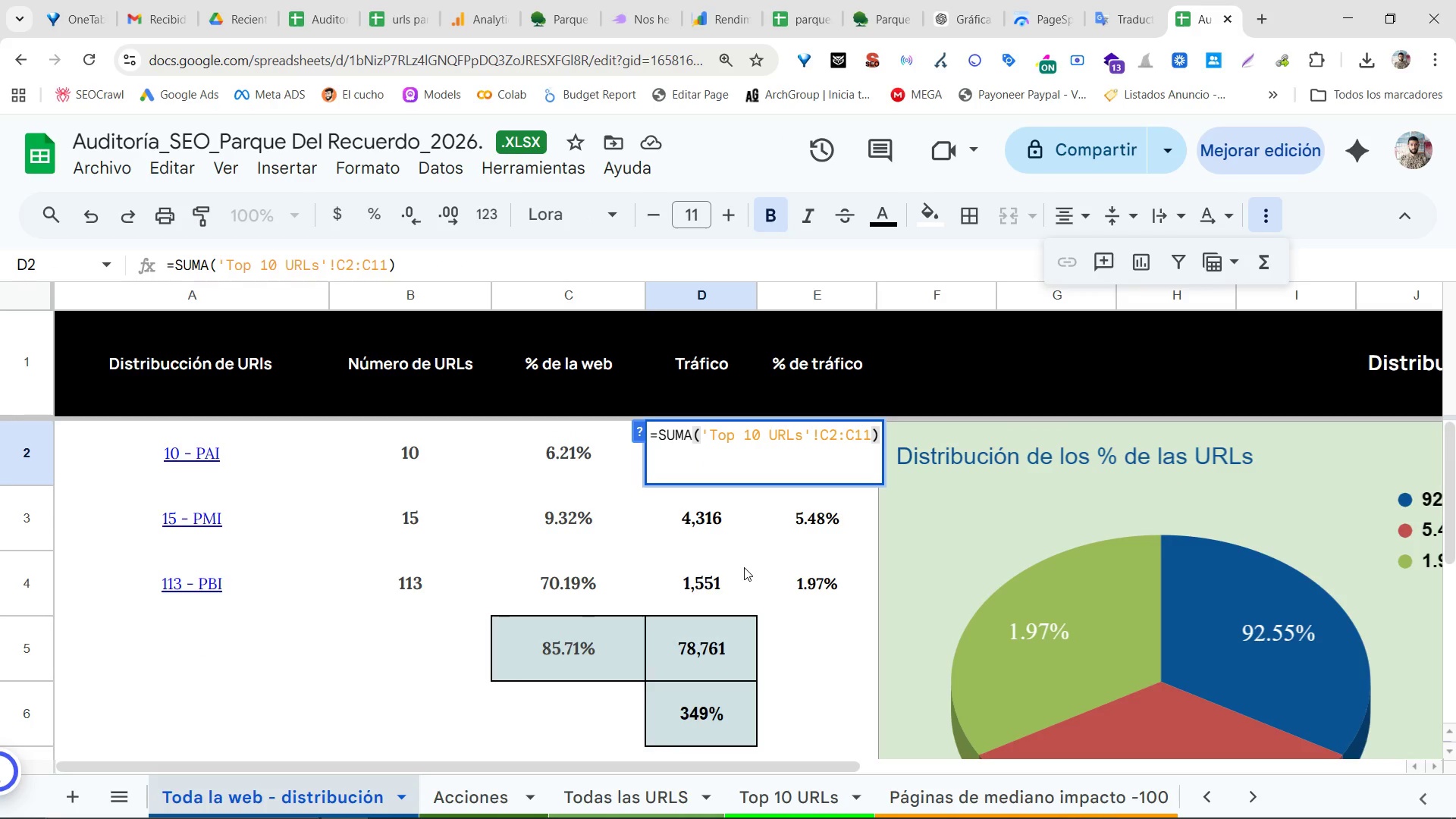 
scroll: coordinate [756, 562], scroll_direction: down, amount: 3.0
 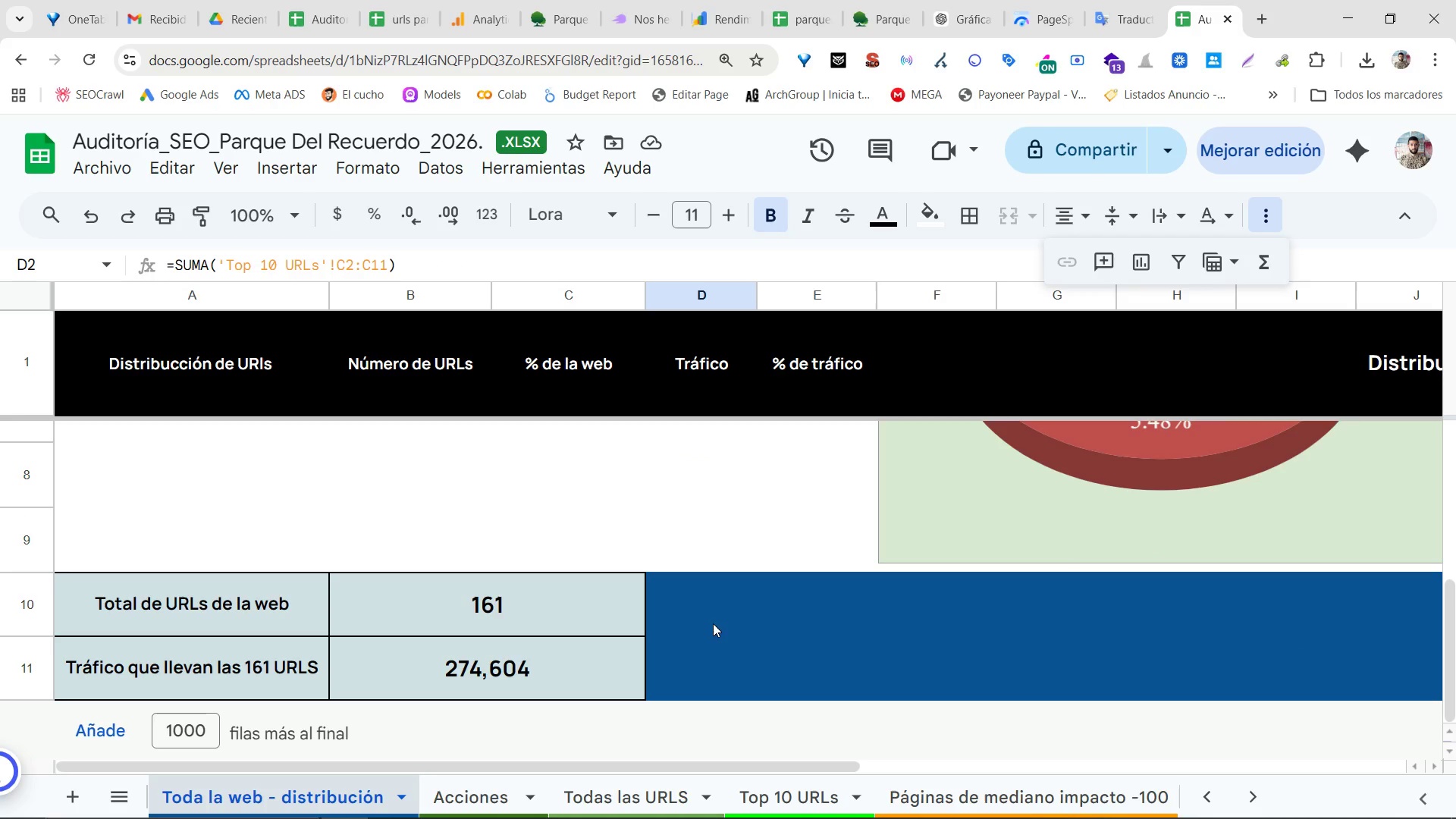 
left_click([677, 788])
 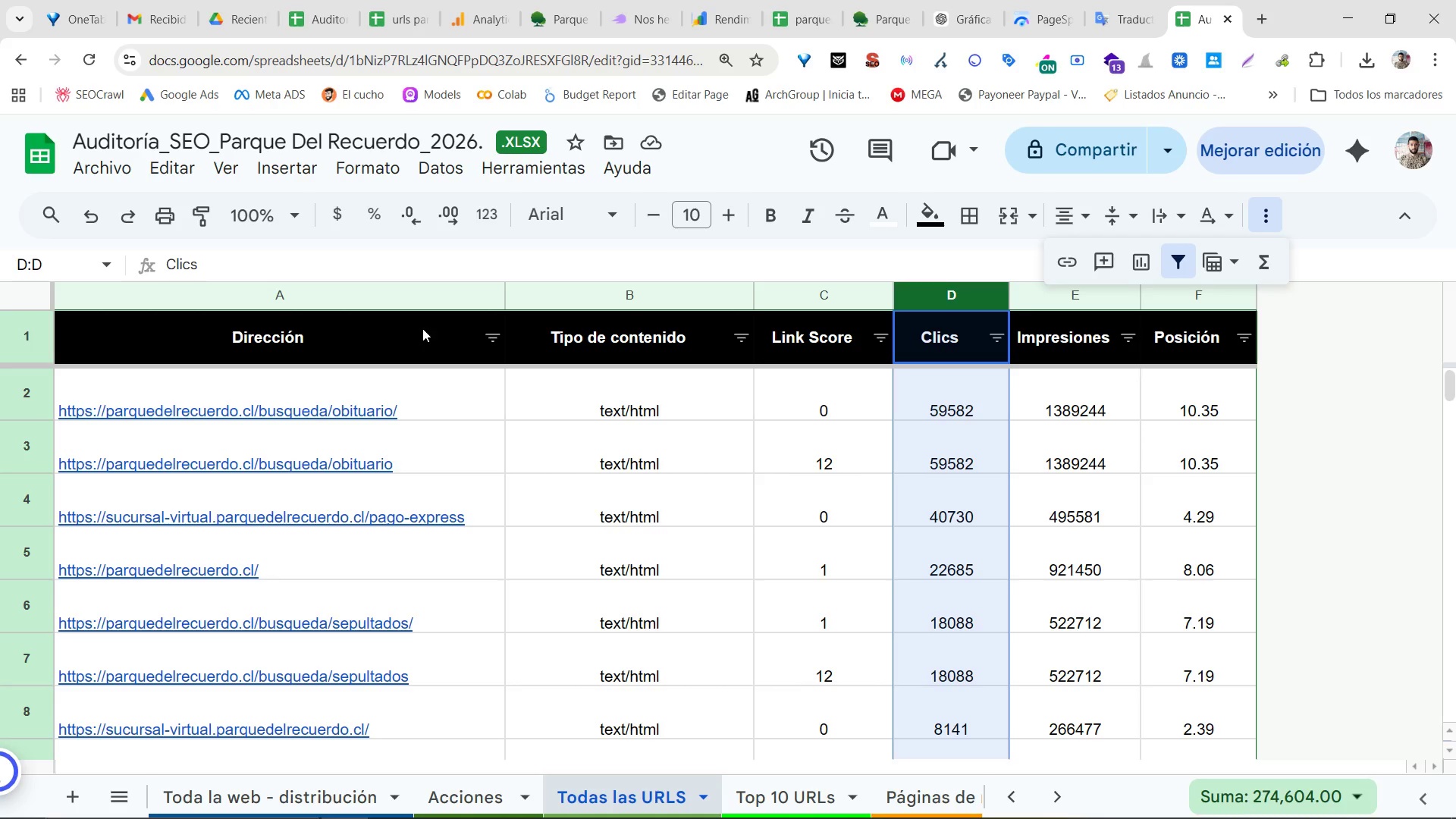 
left_click([429, 309])
 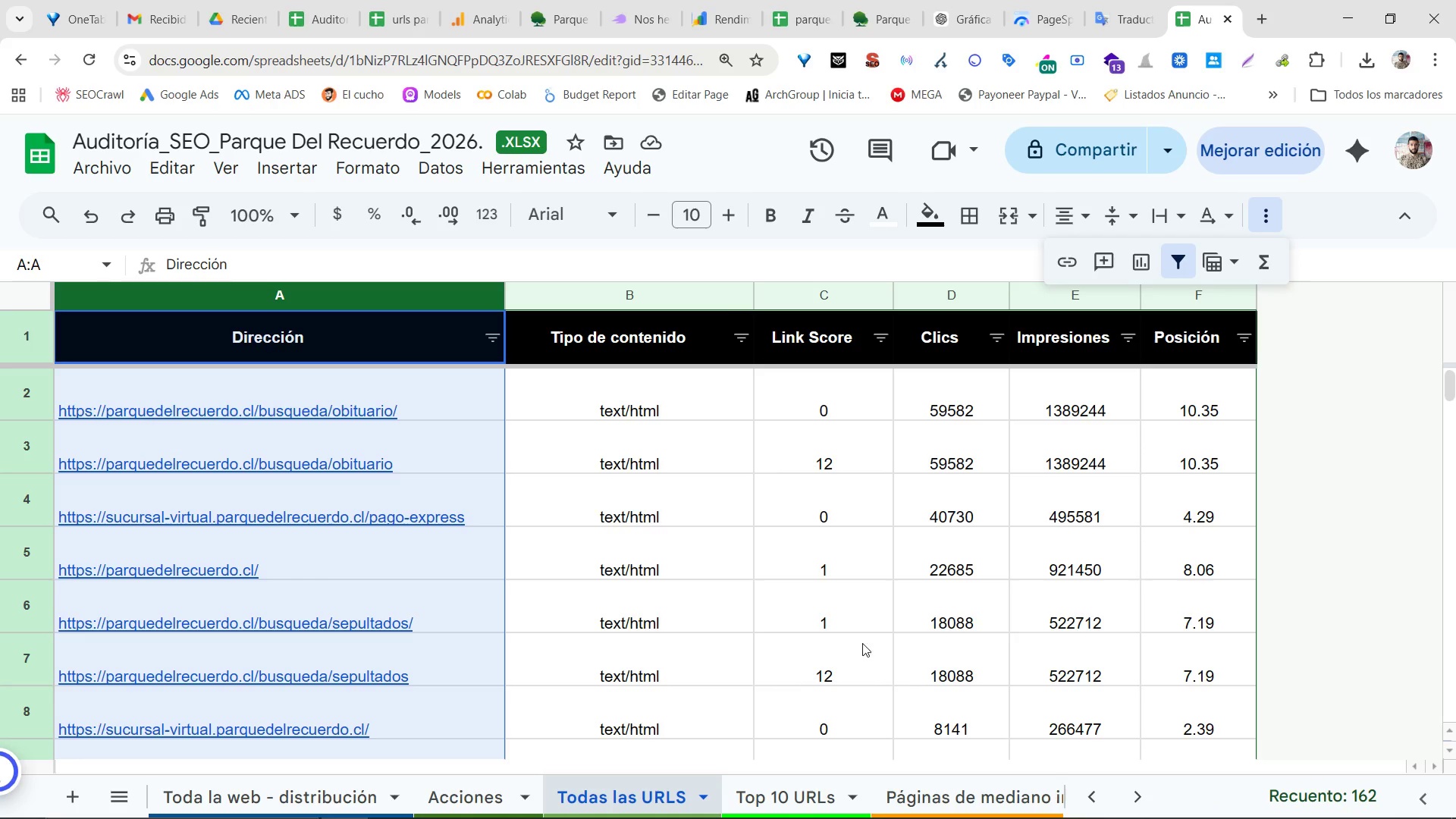 
left_click([947, 285])
 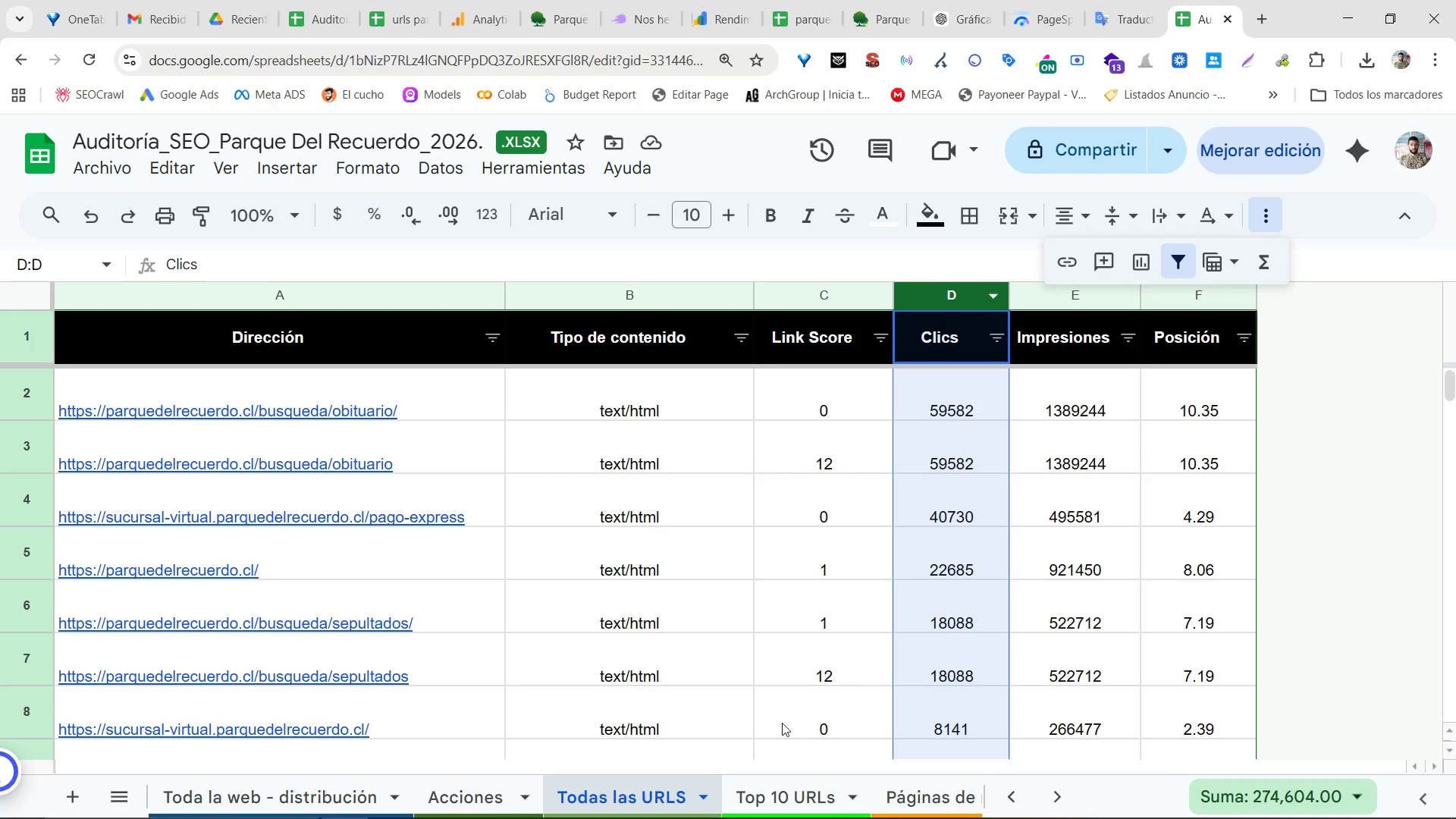 
left_click([793, 792])
 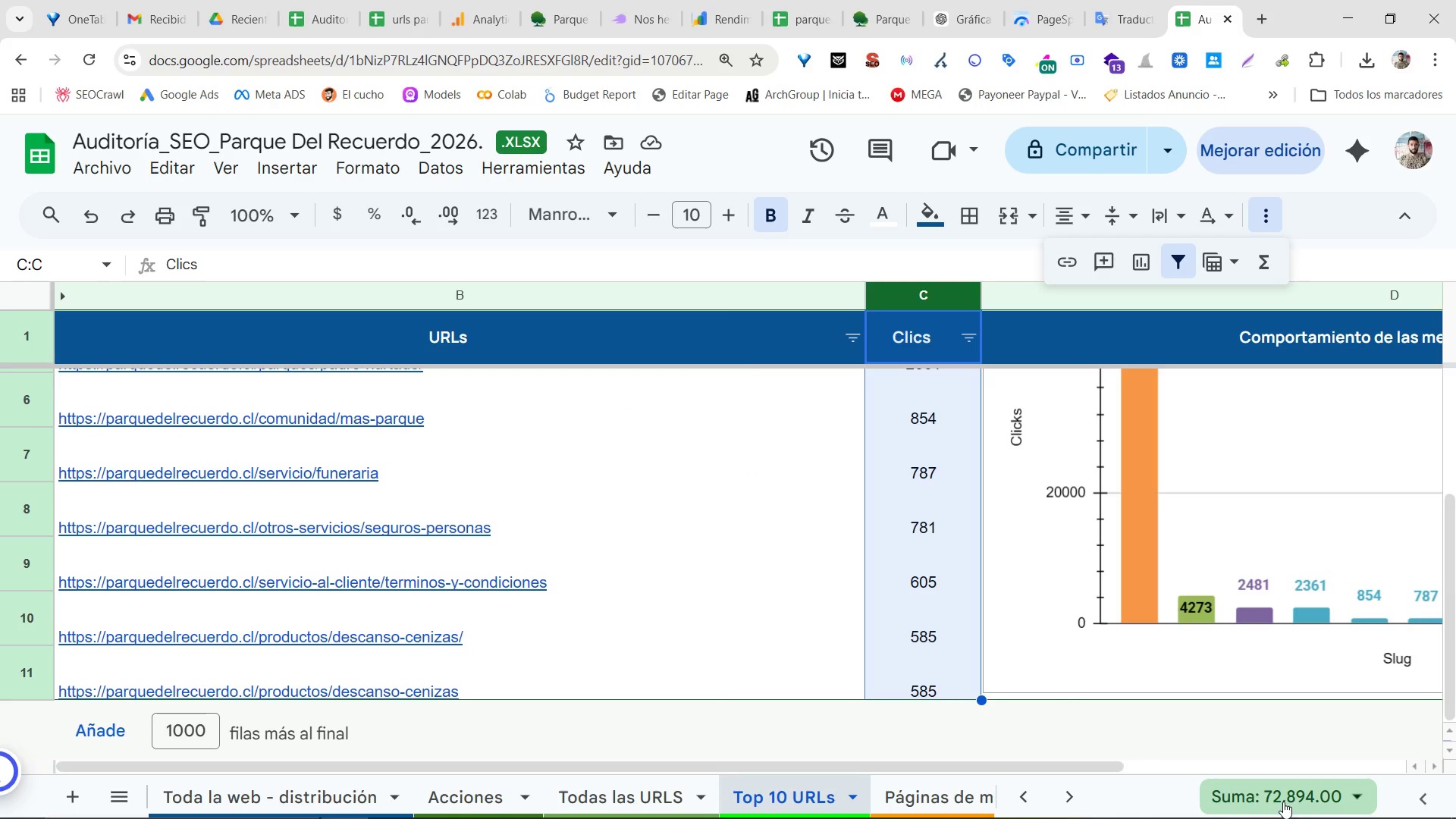 
left_click([951, 789])
 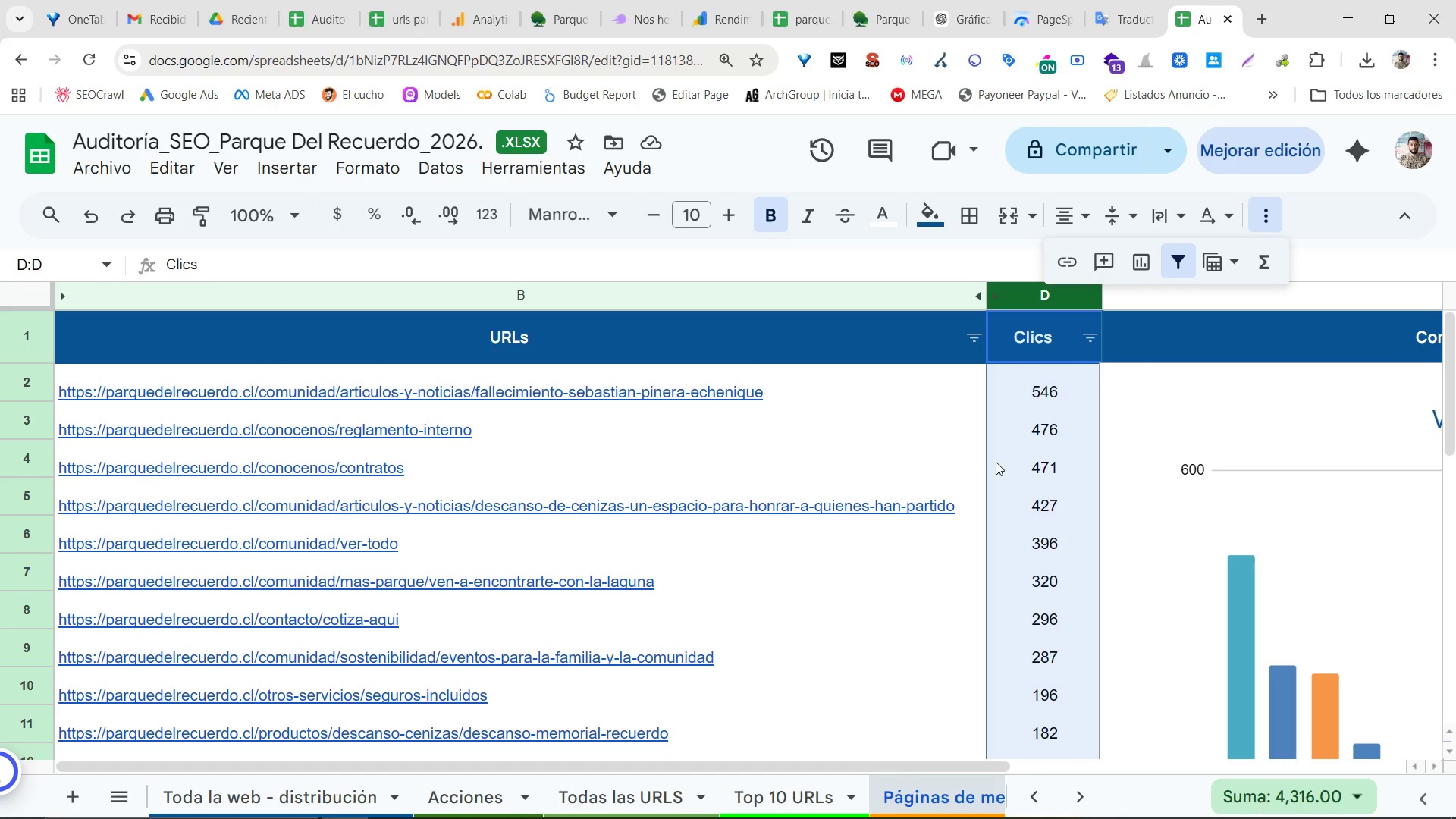 
scroll: coordinate [1053, 554], scroll_direction: up, amount: 3.0
 